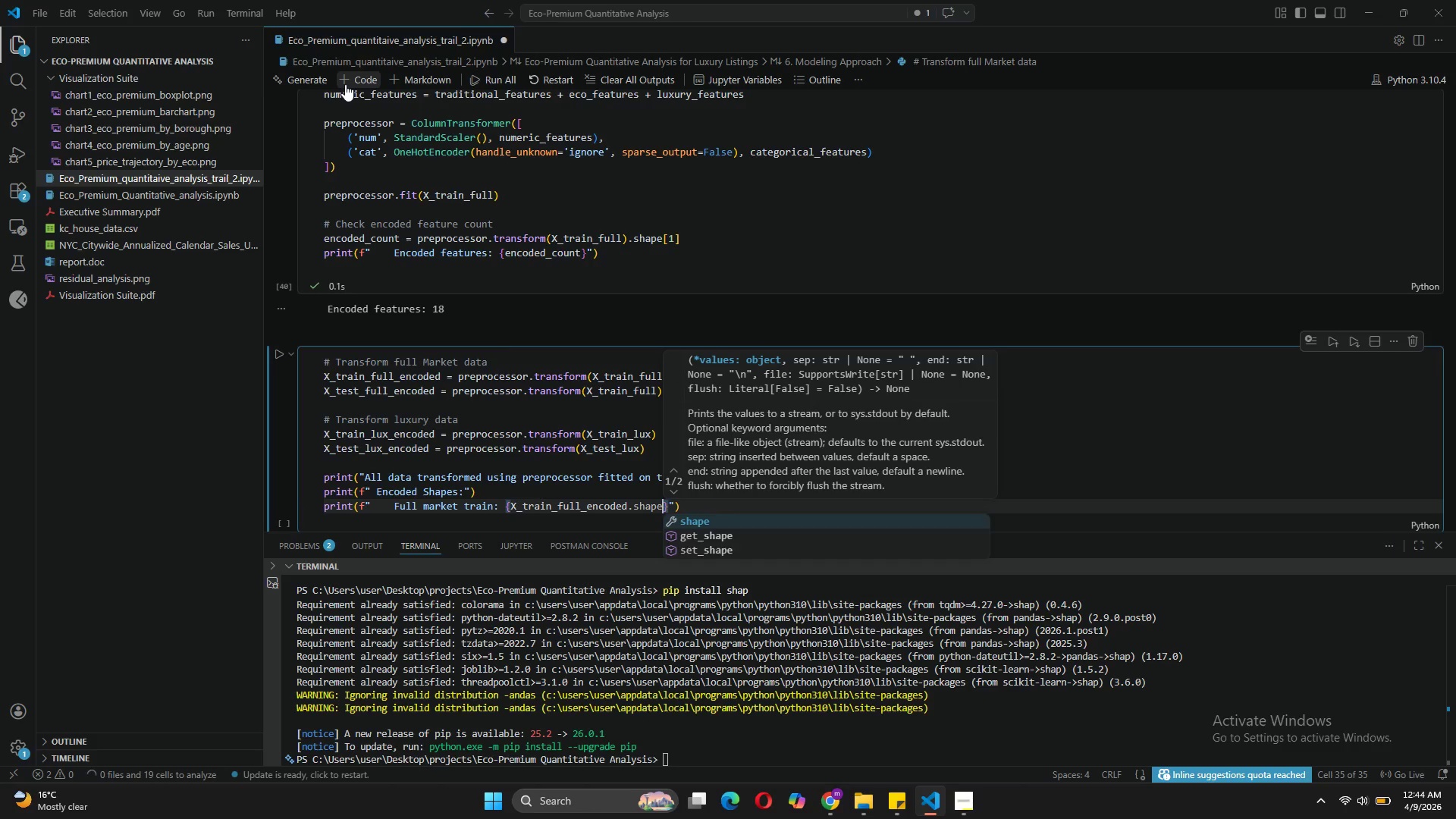 
key(ArrowRight)
 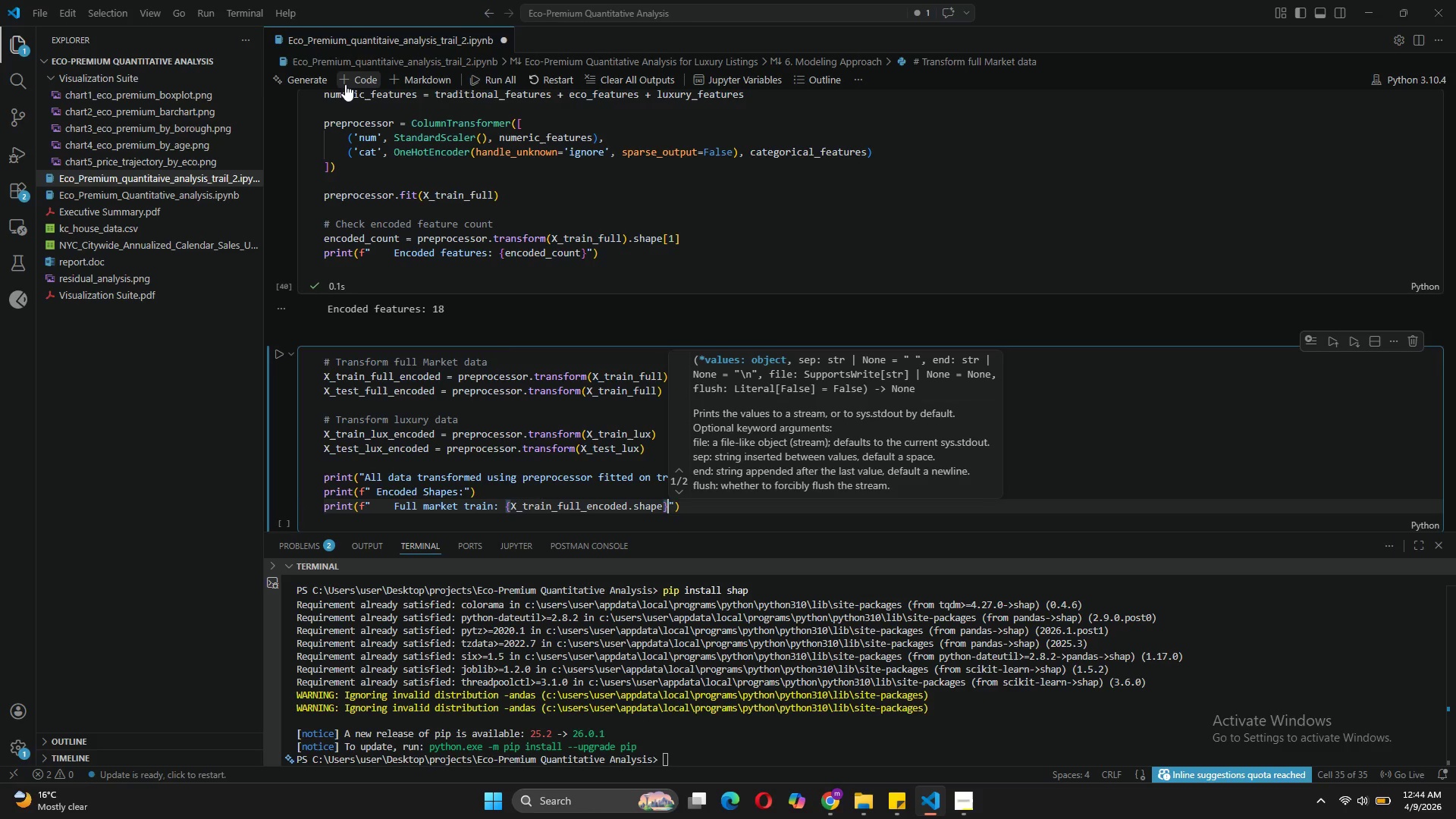 
key(ArrowRight)
 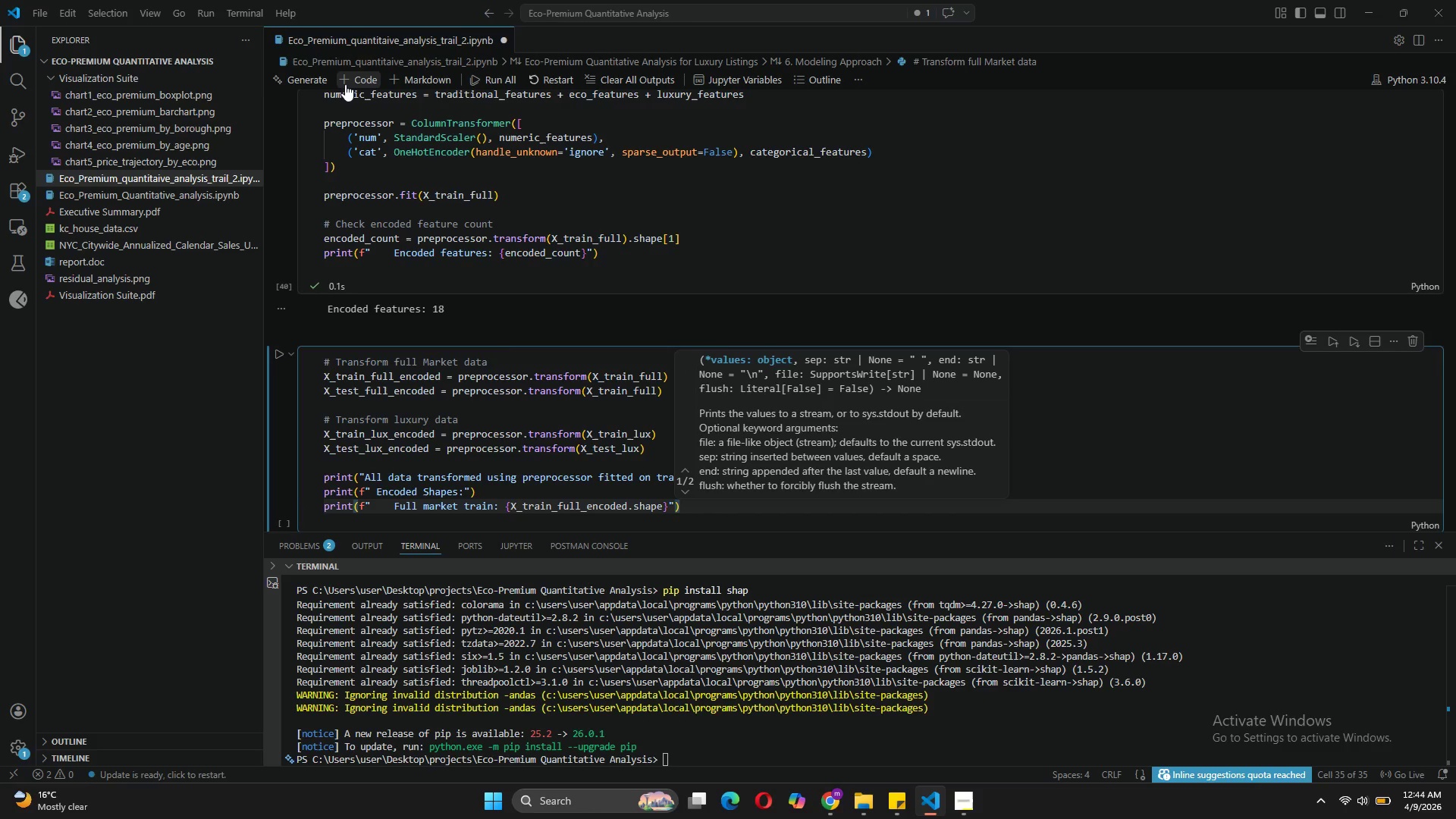 
key(ArrowRight)
 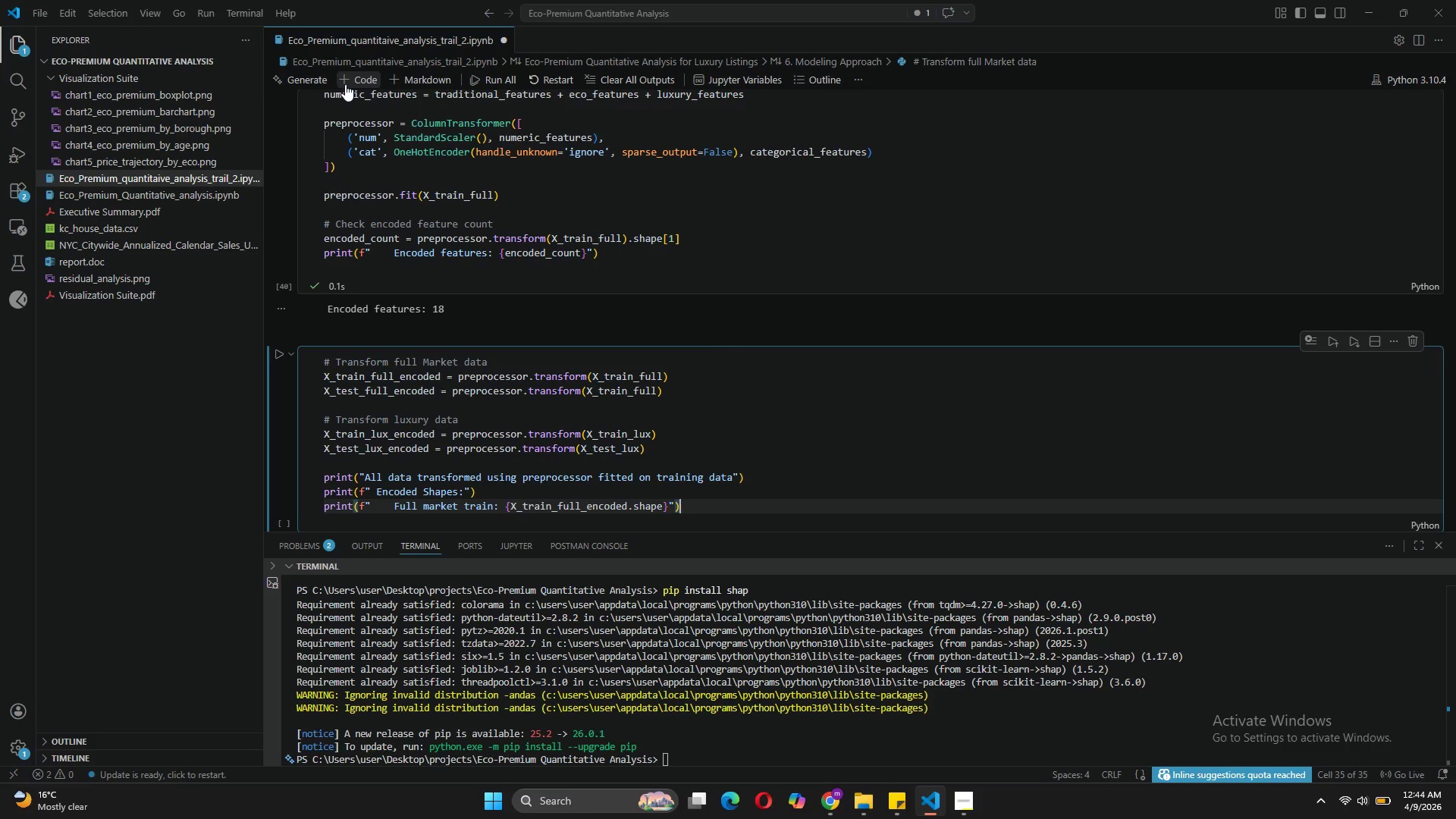 
key(Enter)
 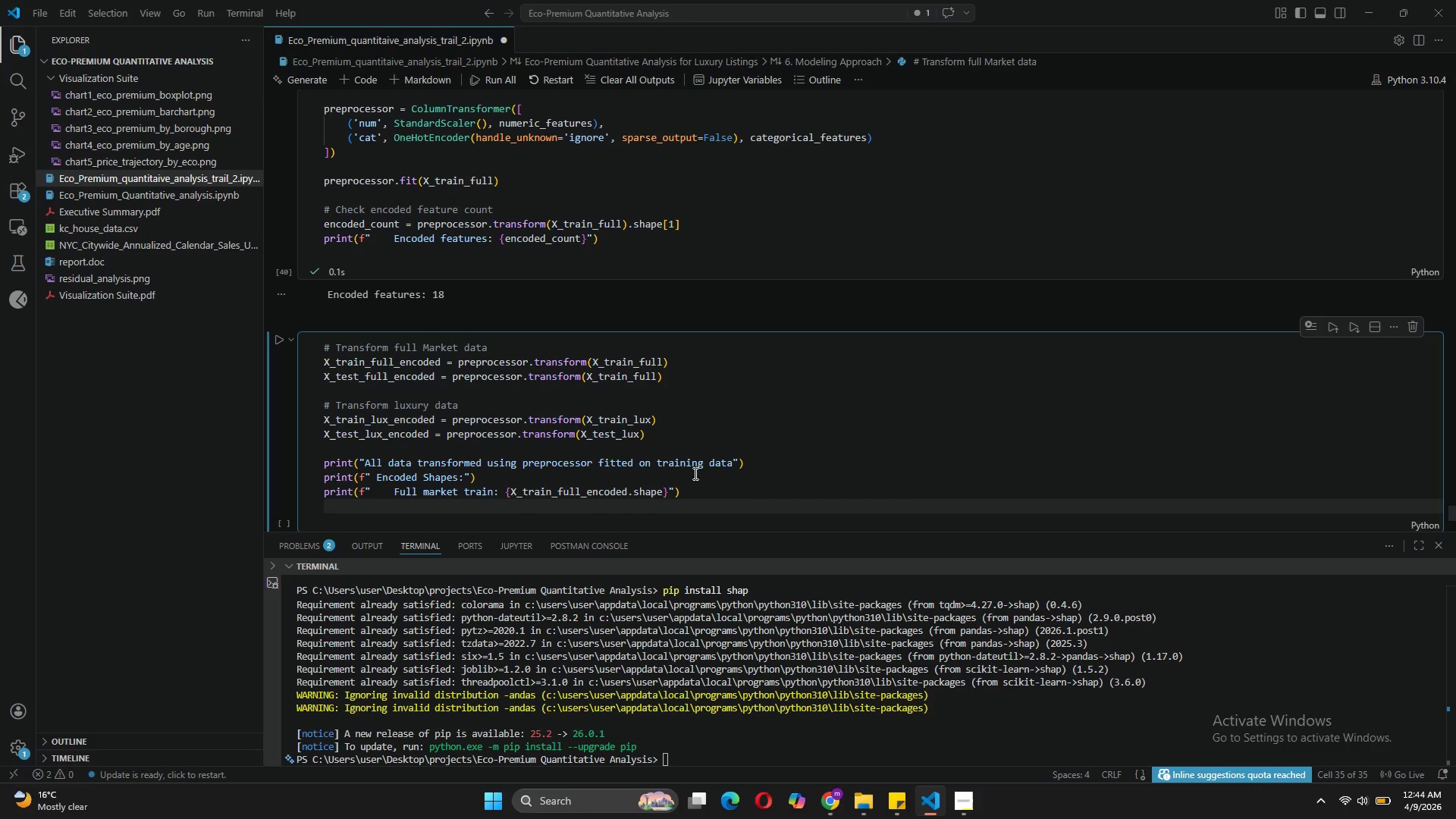 
left_click([680, 485])
 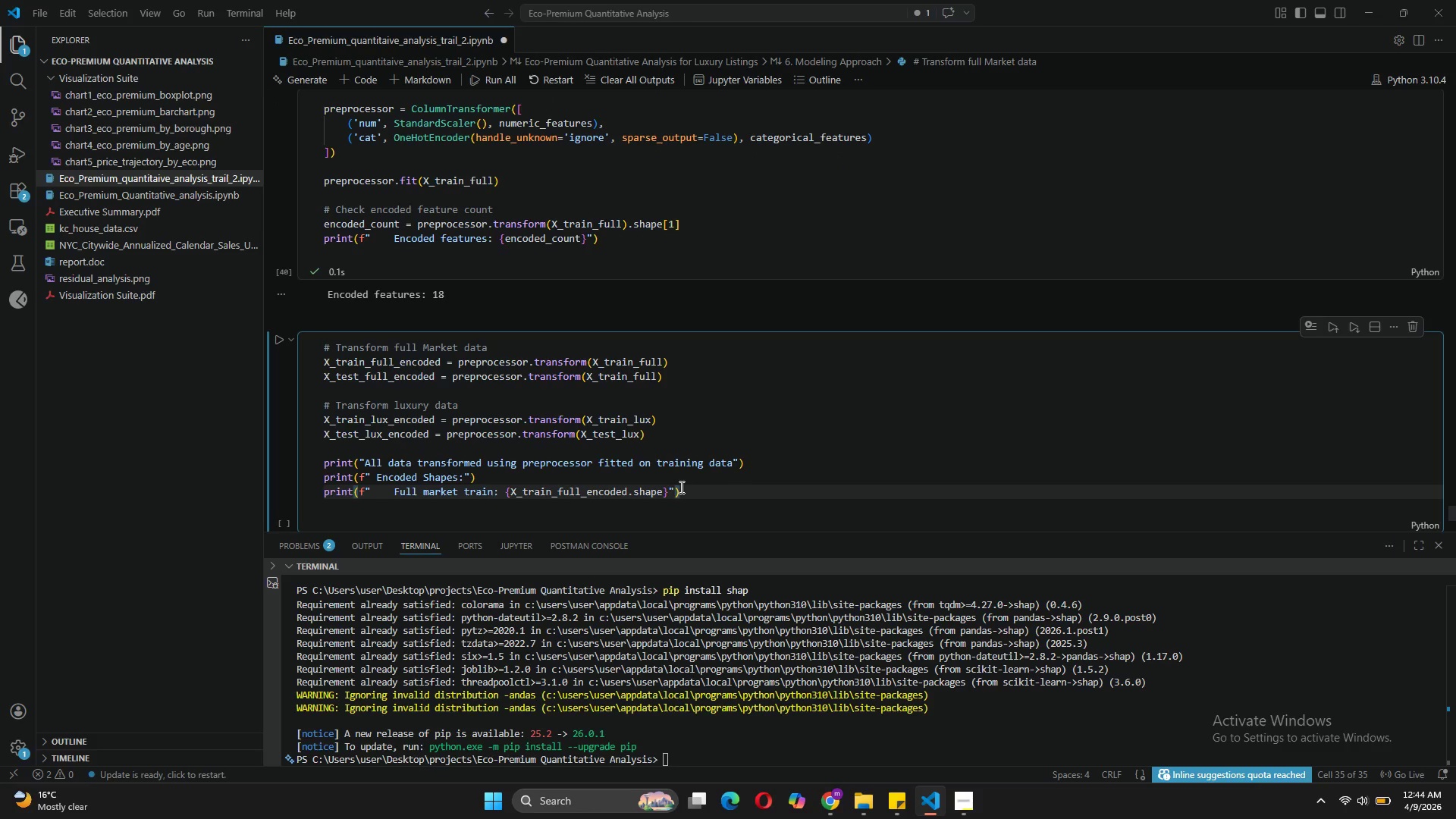 
left_click_drag(start_coordinate=[680, 487], to_coordinate=[315, 496])
 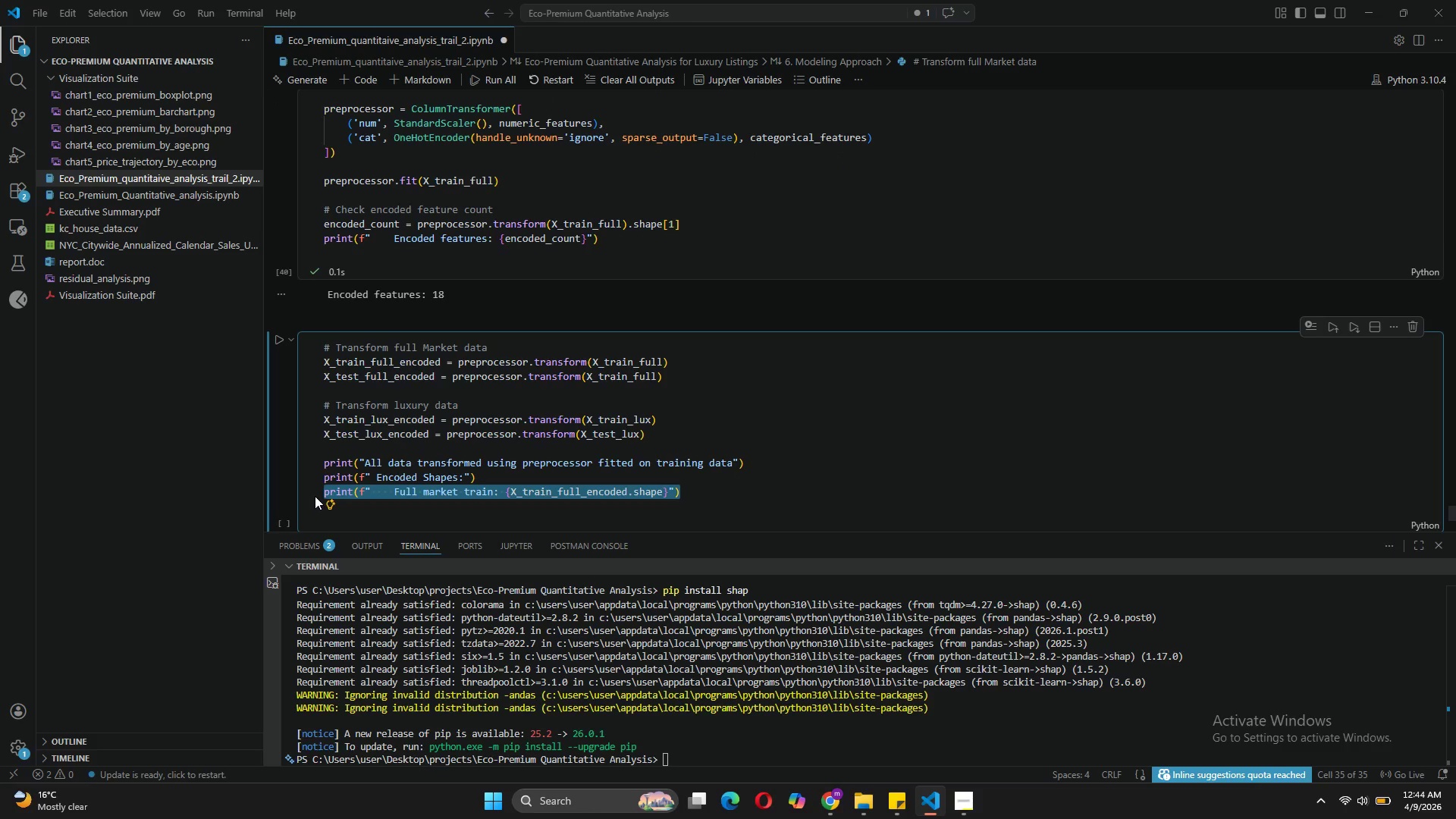 
key(Control+C)
 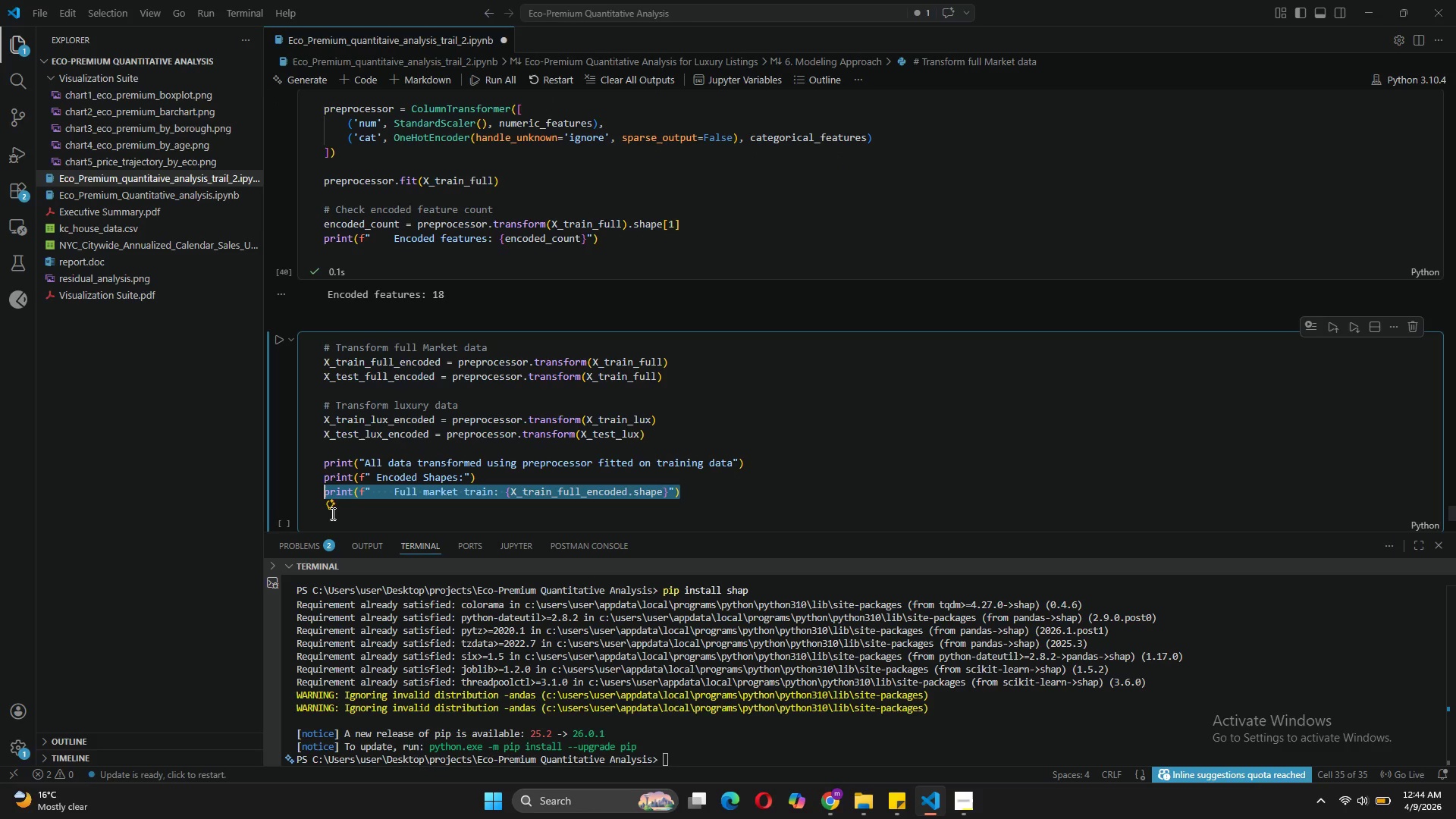 
left_click([353, 512])
 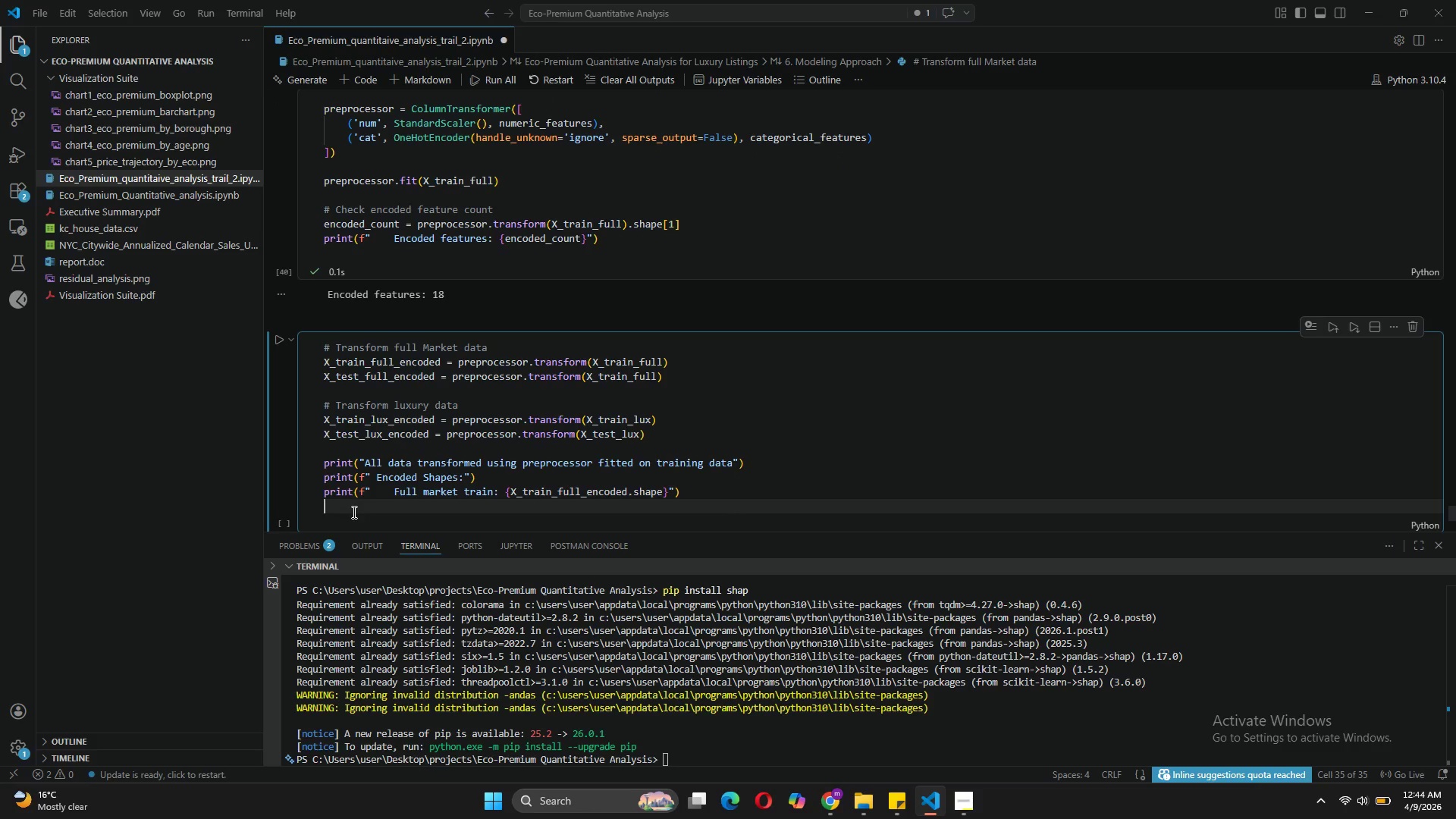 
key(Control+V)
 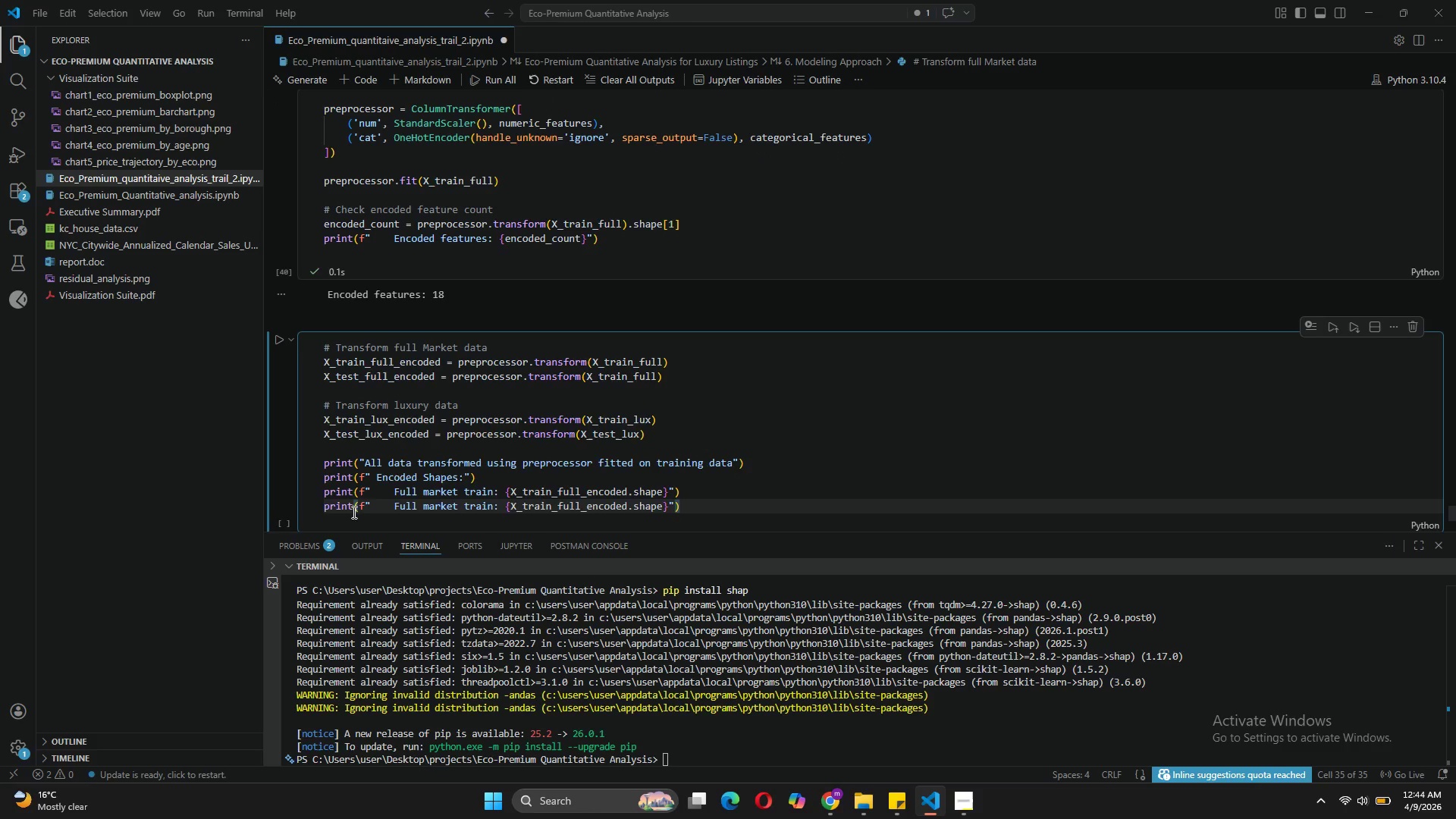 
key(Enter)
 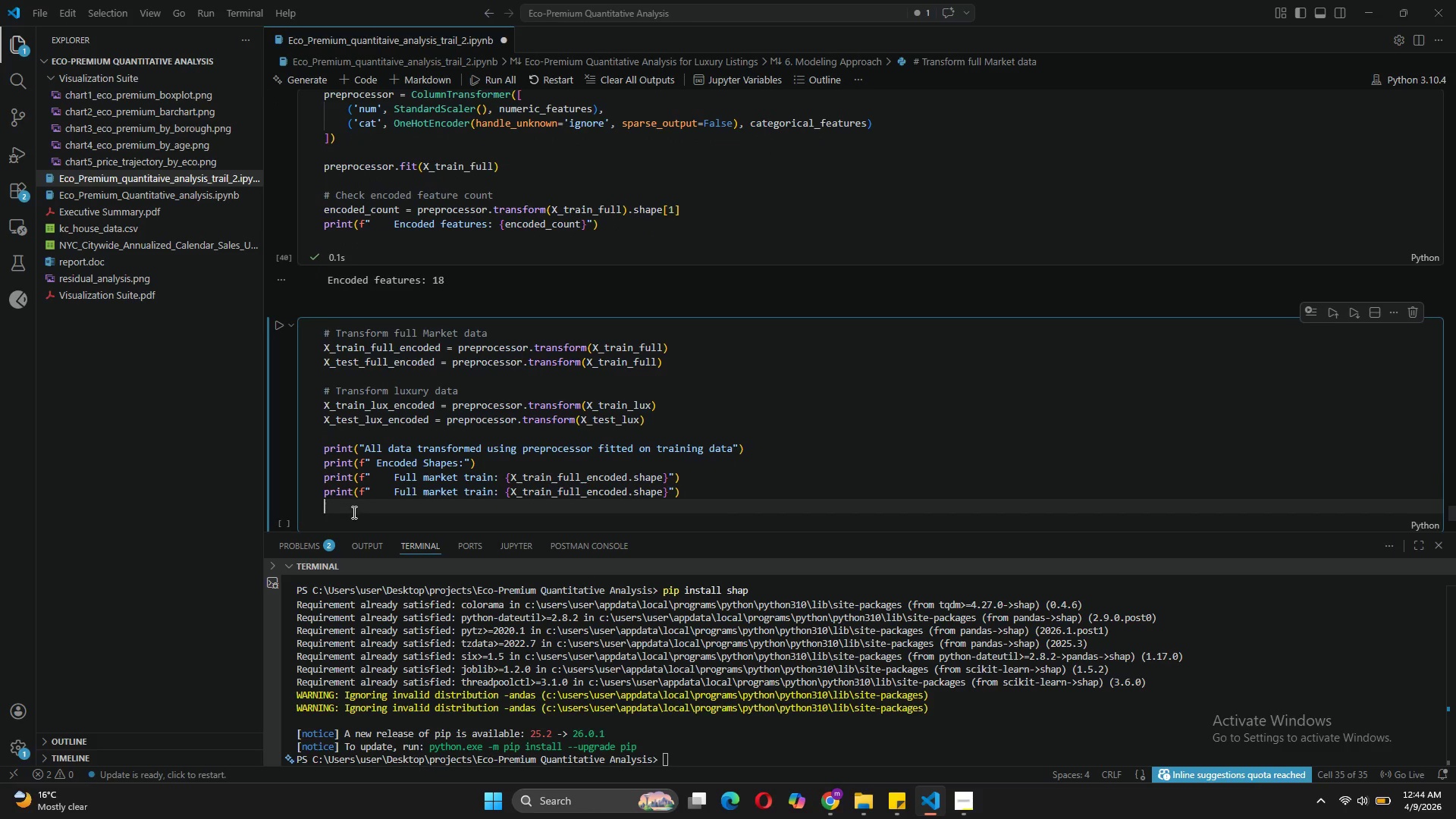 
key(Control+V)
 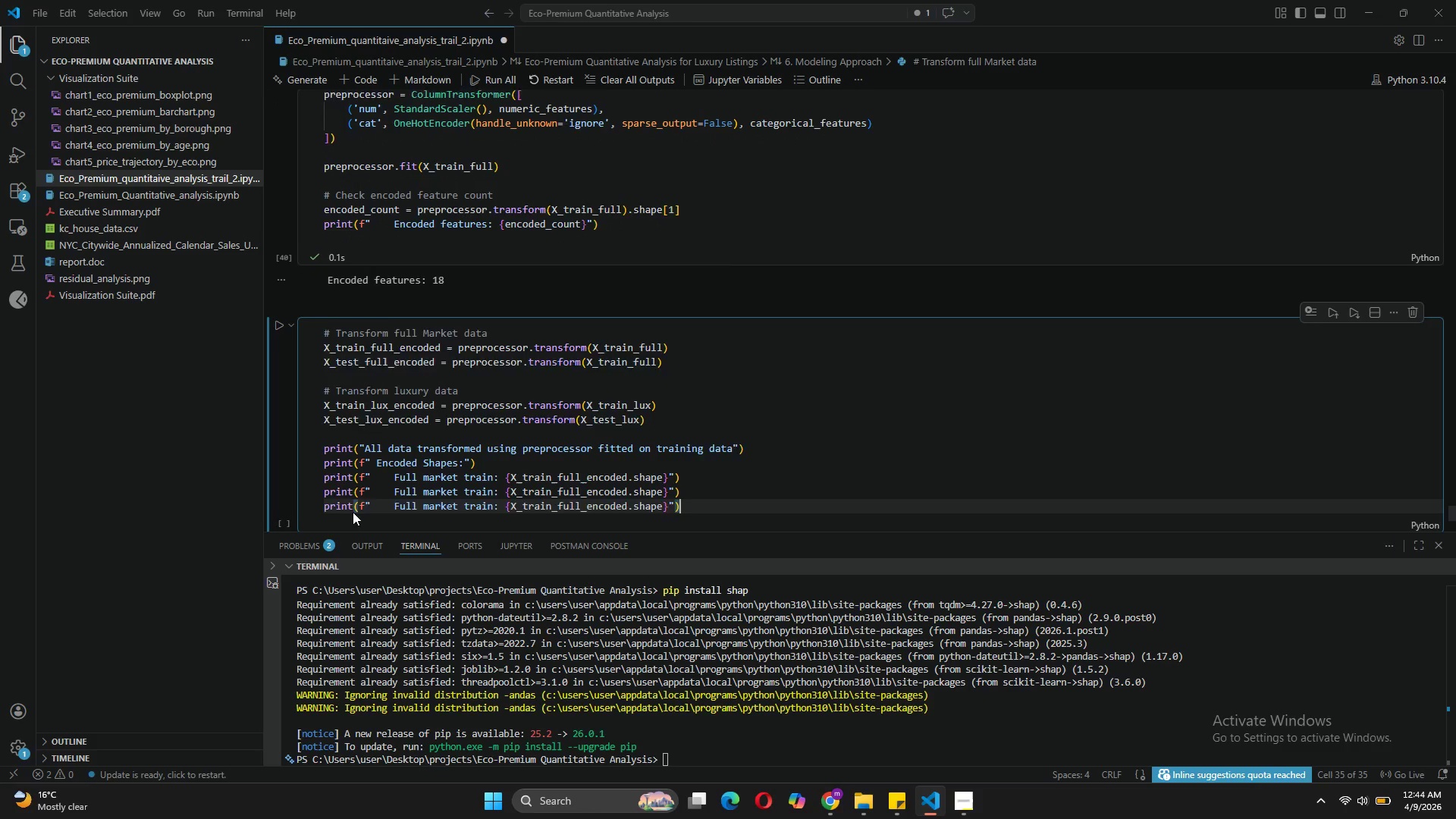 
key(Enter)
 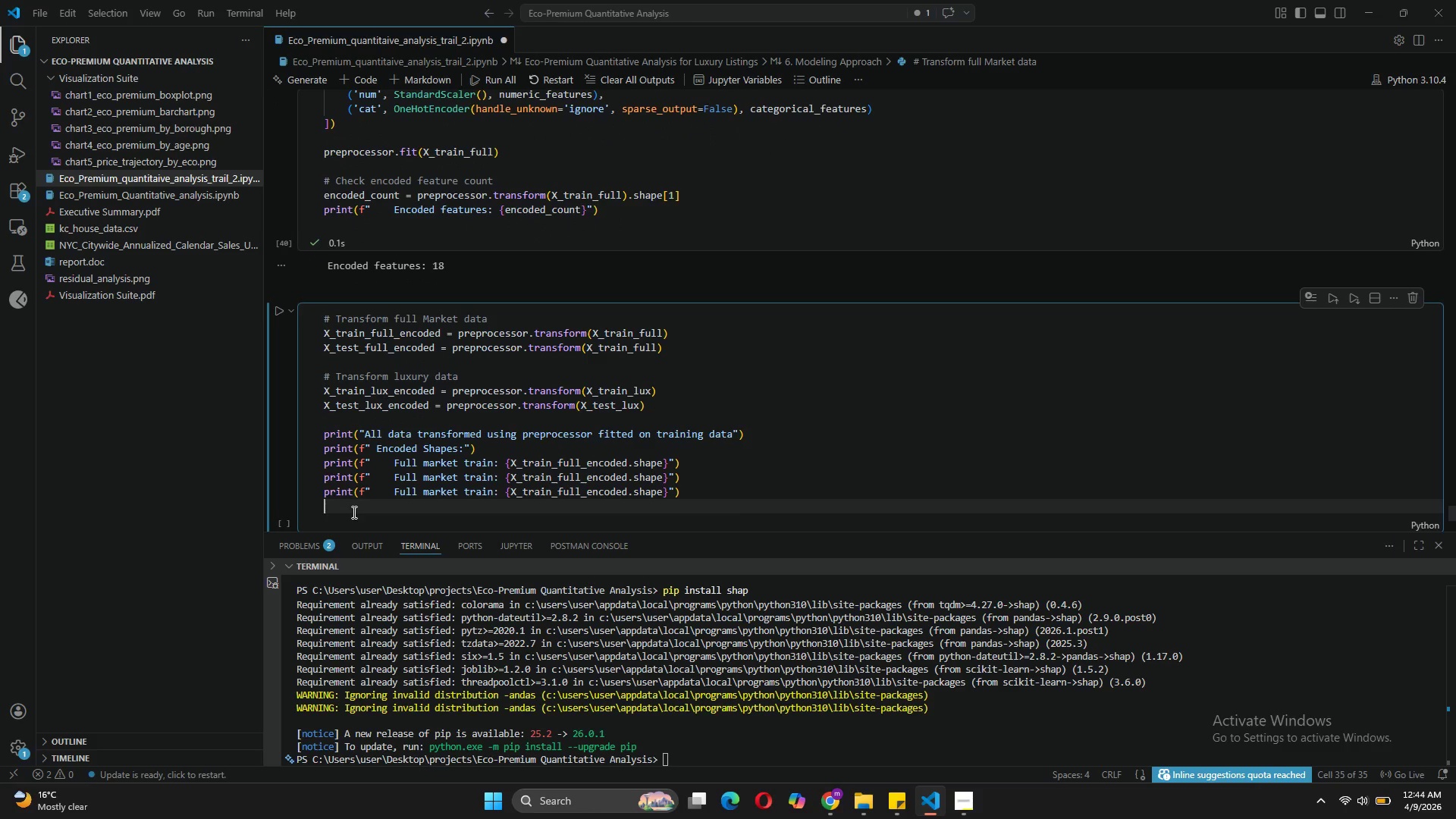 
key(Control+V)
 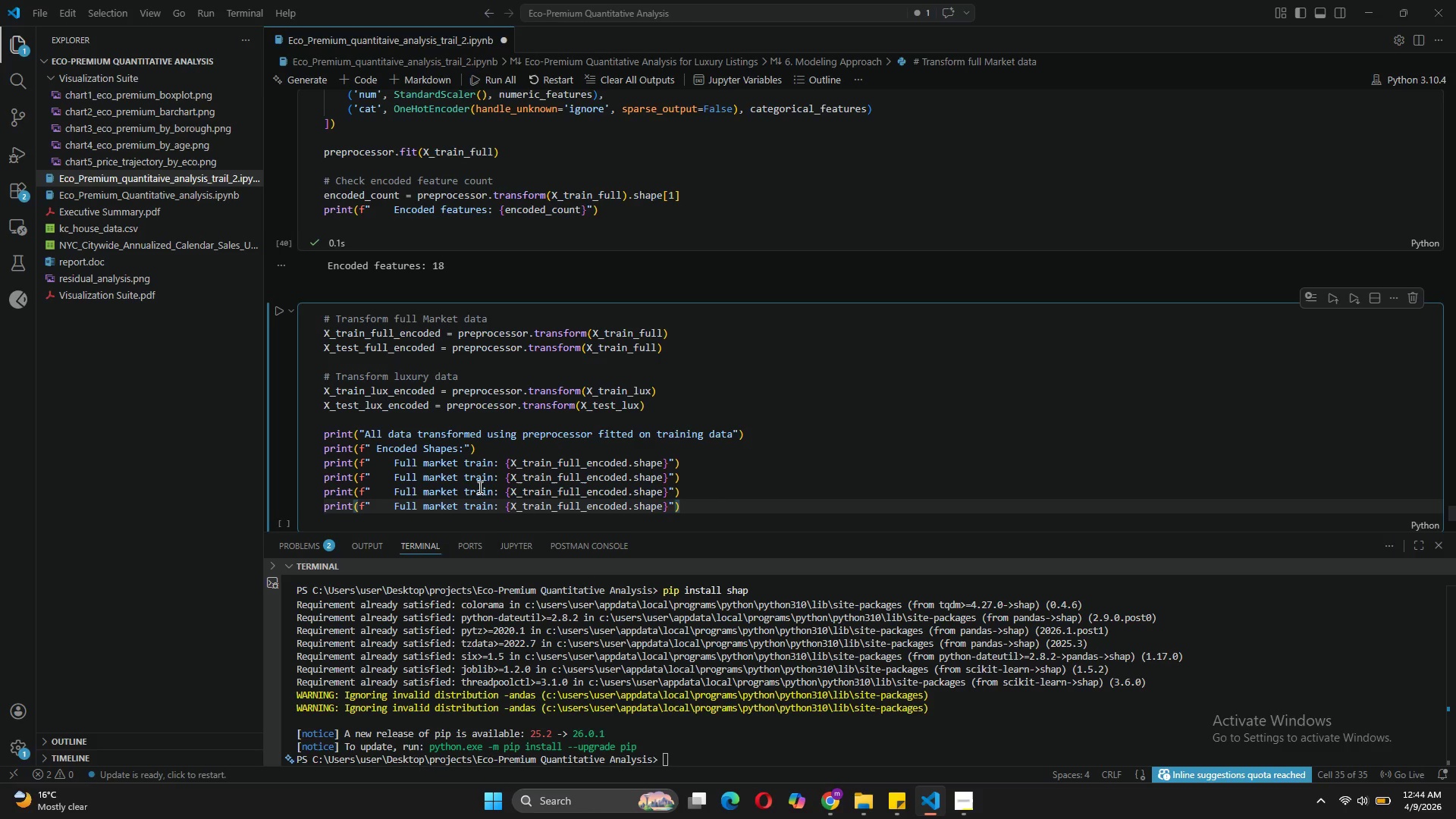 
left_click([493, 478])
 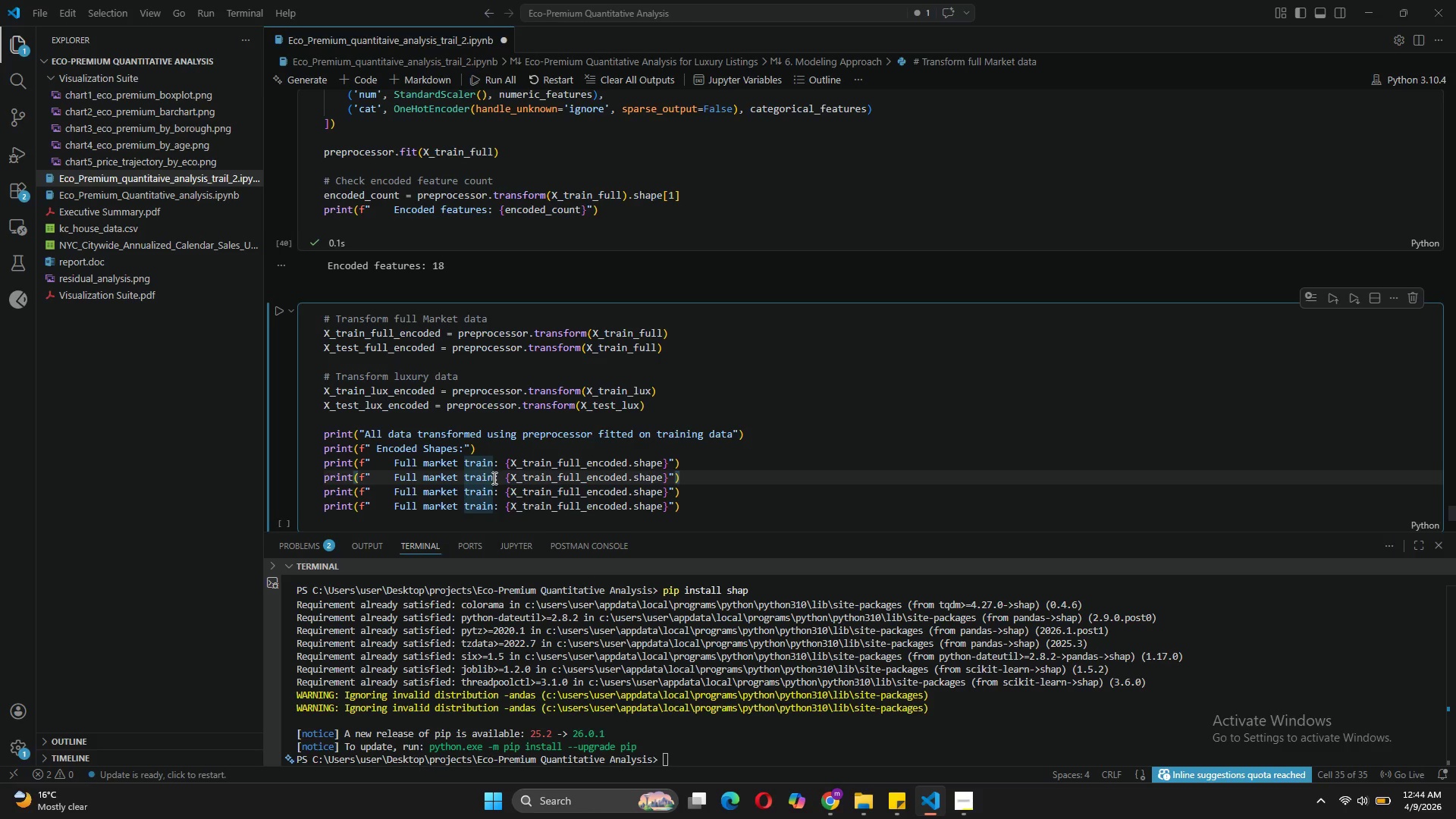 
key(Backspace)
key(Backspace)
key(Backspace)
key(Backspace)
type(est)
 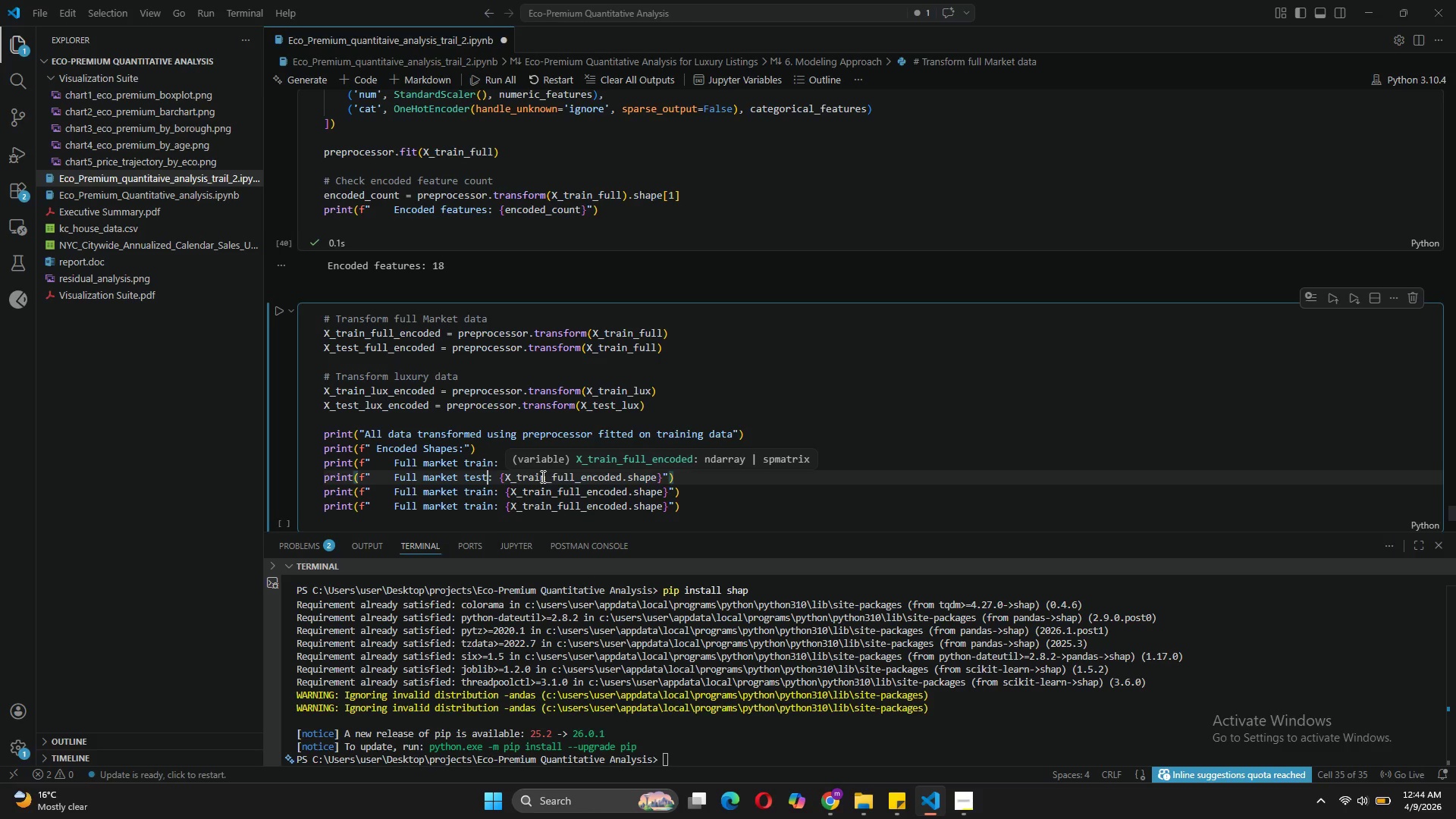 
left_click([545, 479])
 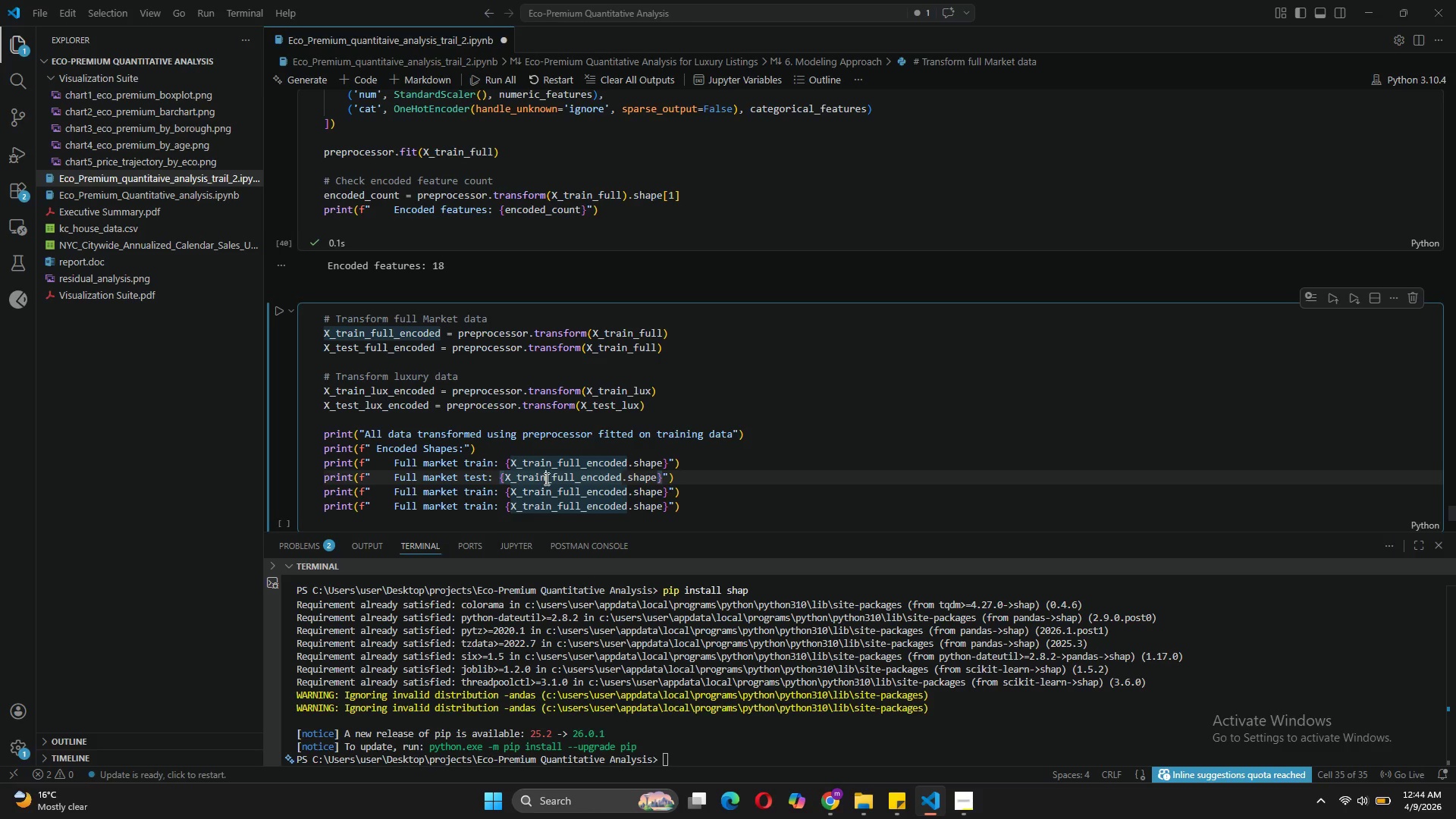 
key(Backspace)
key(Backspace)
key(Backspace)
key(Backspace)
type(est)
 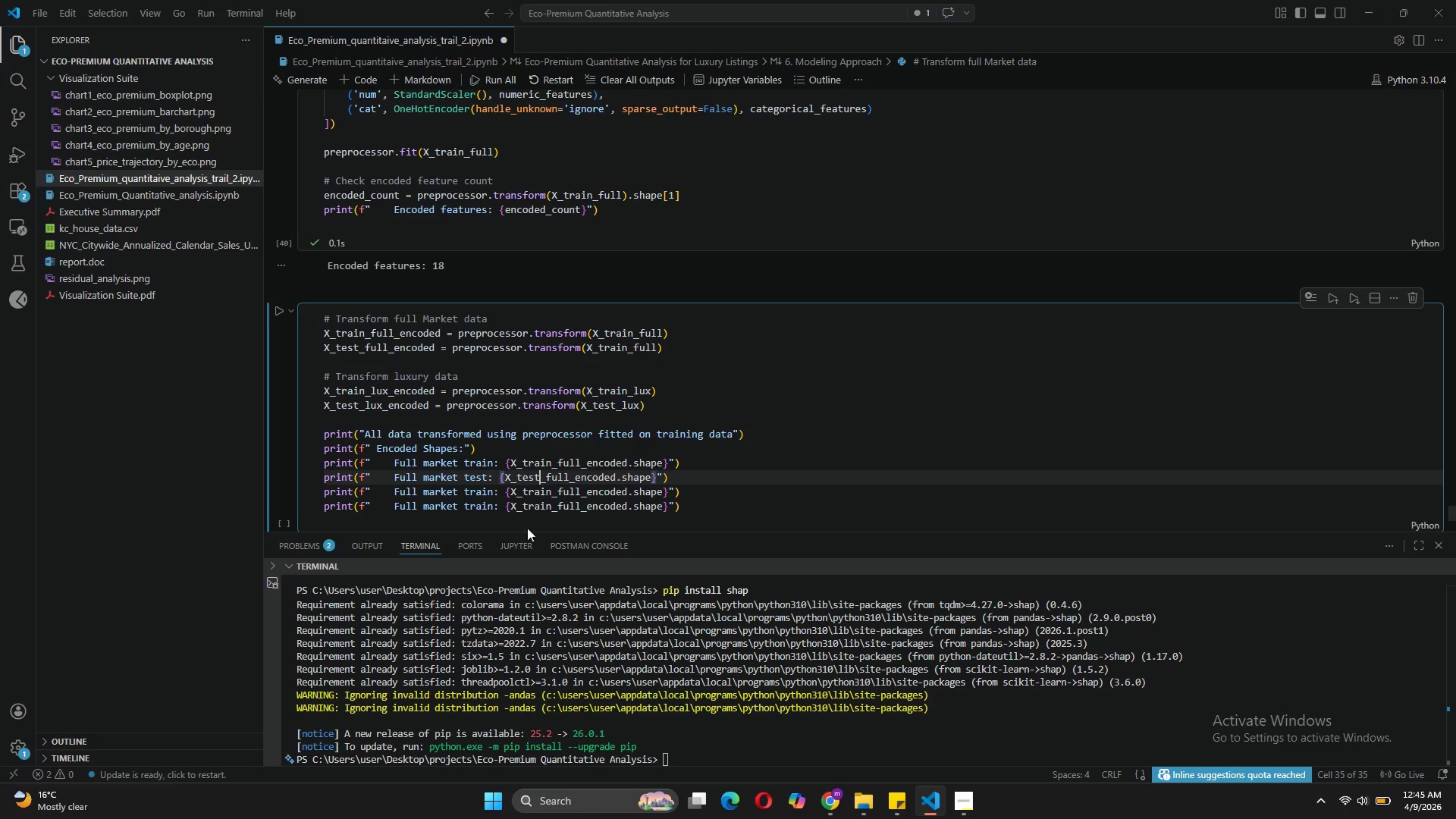 
left_click([463, 492])
 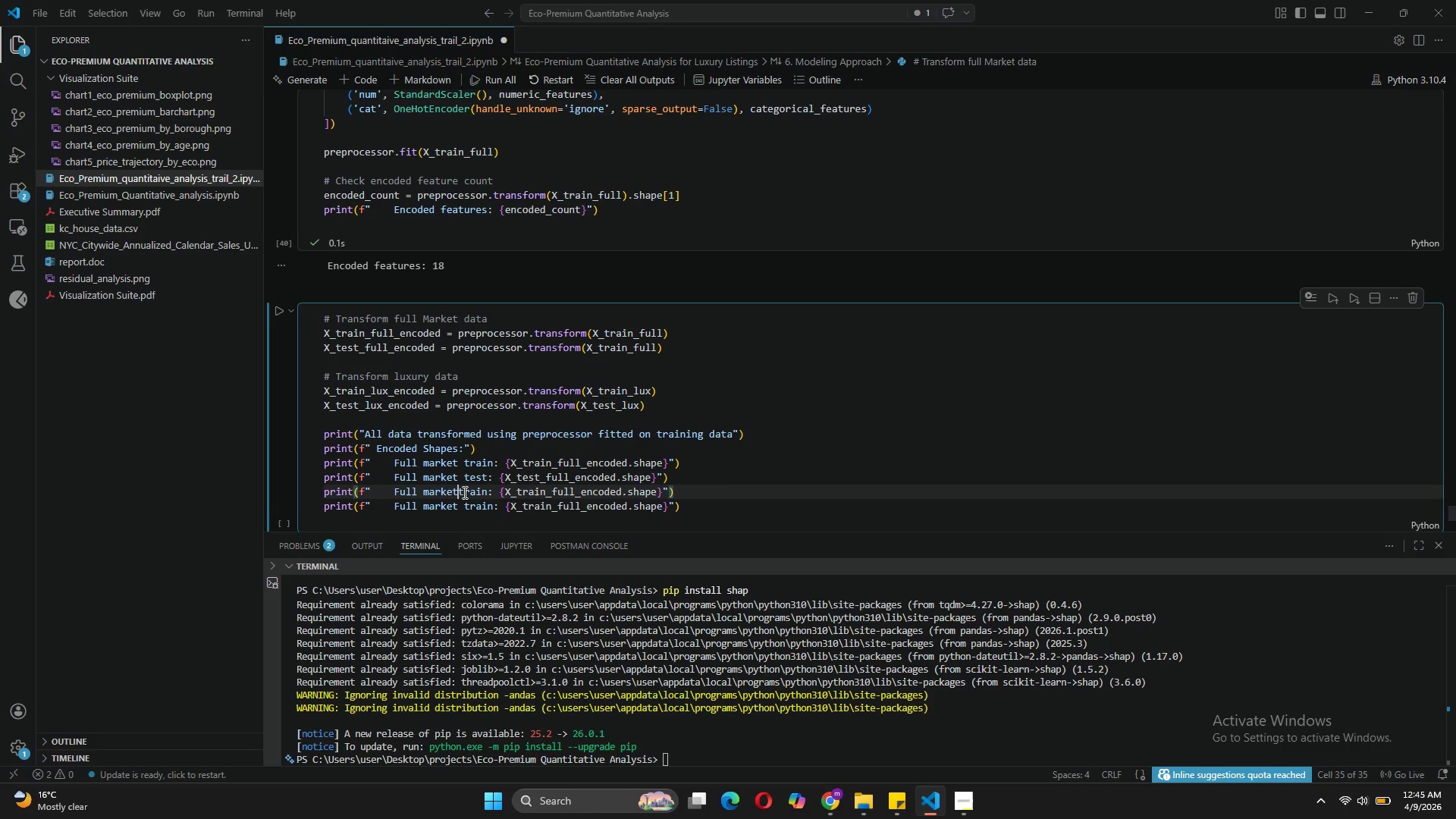 
key(Backspace)
key(Backspace)
key(Backspace)
key(Backspace)
key(Backspace)
key(Backspace)
key(Backspace)
key(Backspace)
key(Backspace)
key(Backspace)
key(Backspace)
key(Backspace)
type(Luxury )
 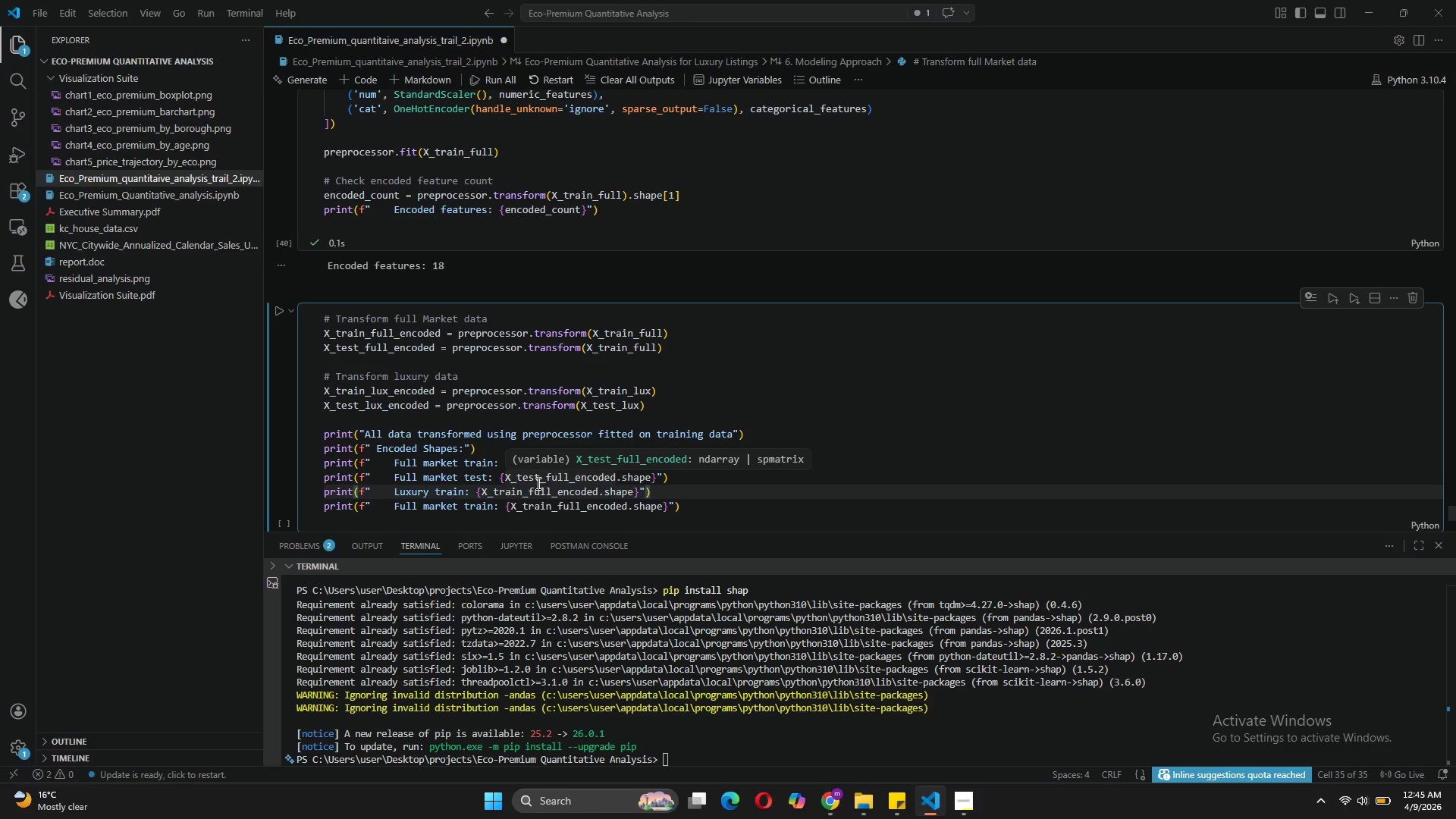 
left_click([550, 489])
 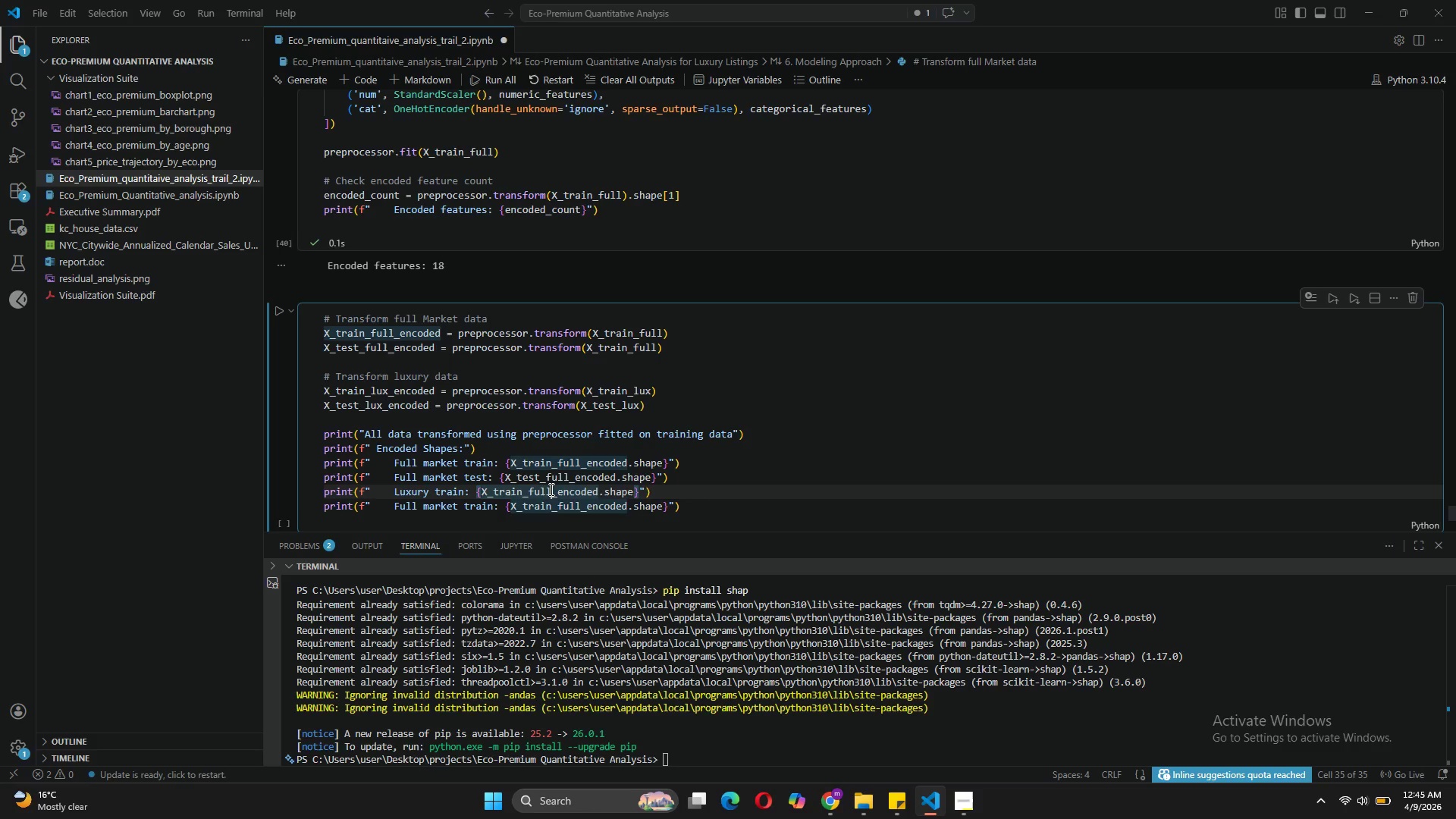 
key(Backspace)
key(Backspace)
key(Backspace)
key(Backspace)
type(lux)
 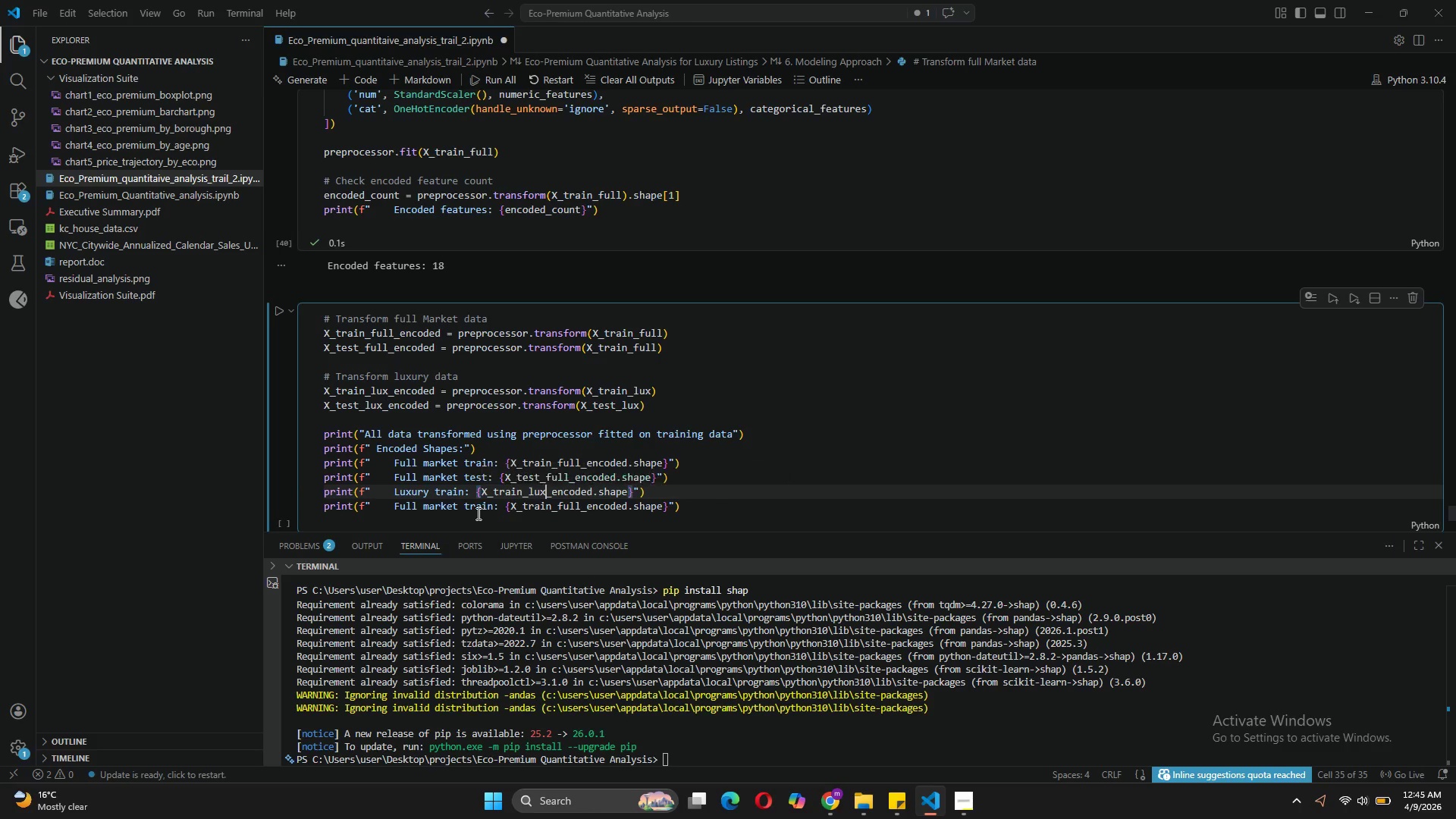 
left_click_drag(start_coordinate=[461, 506], to_coordinate=[392, 509])
 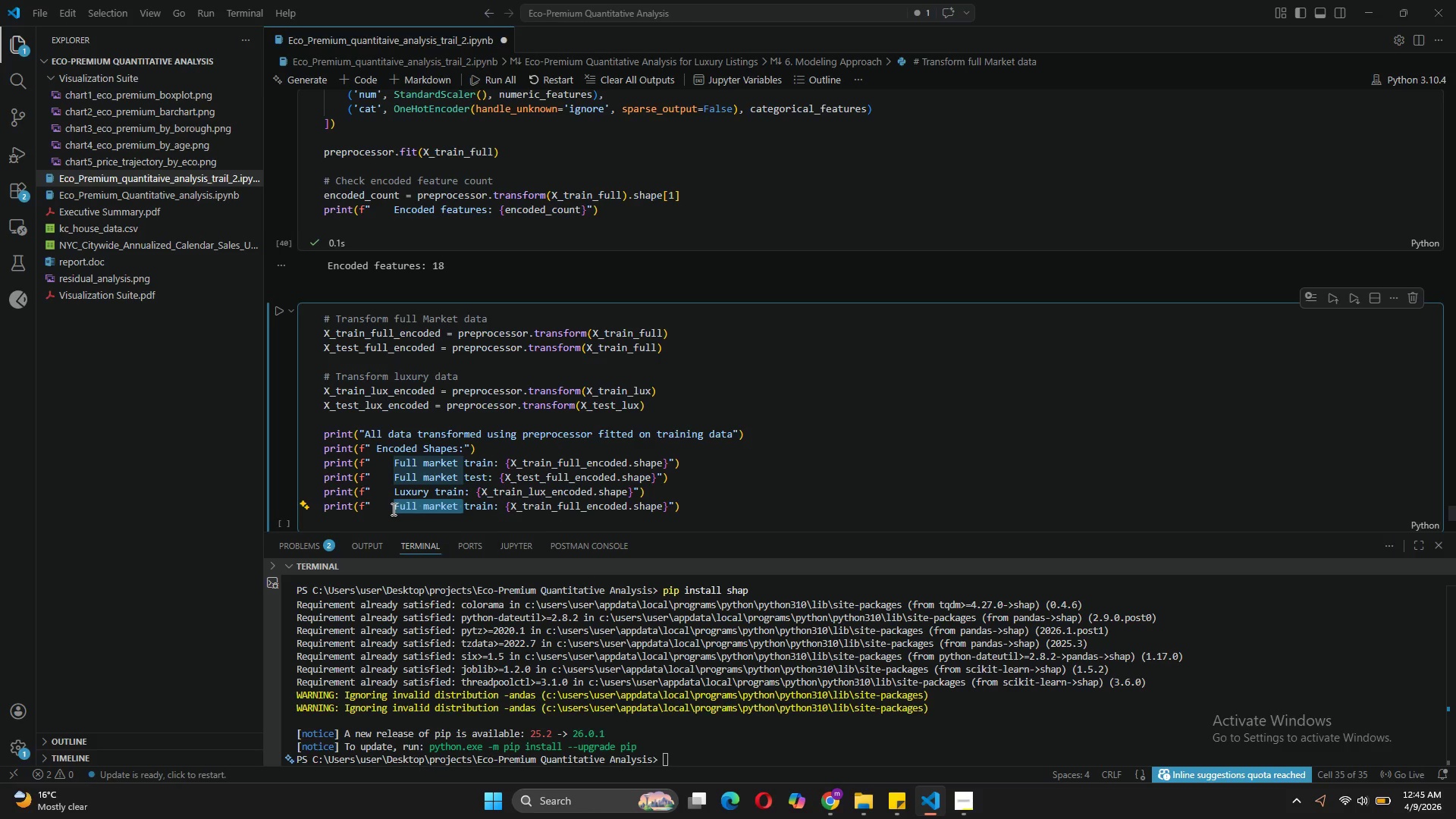 
type(Luxury )
 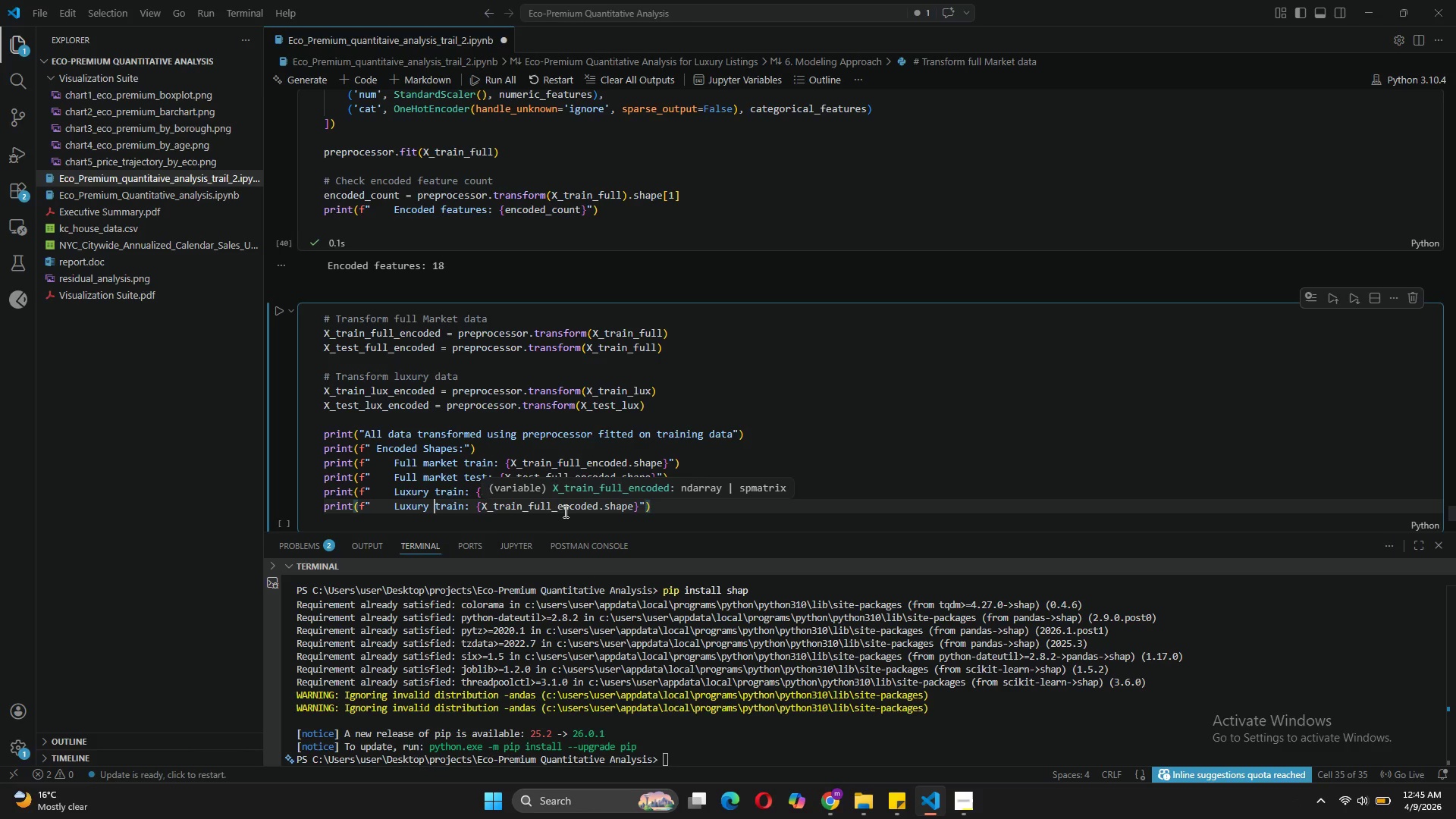 
wait(5.58)
 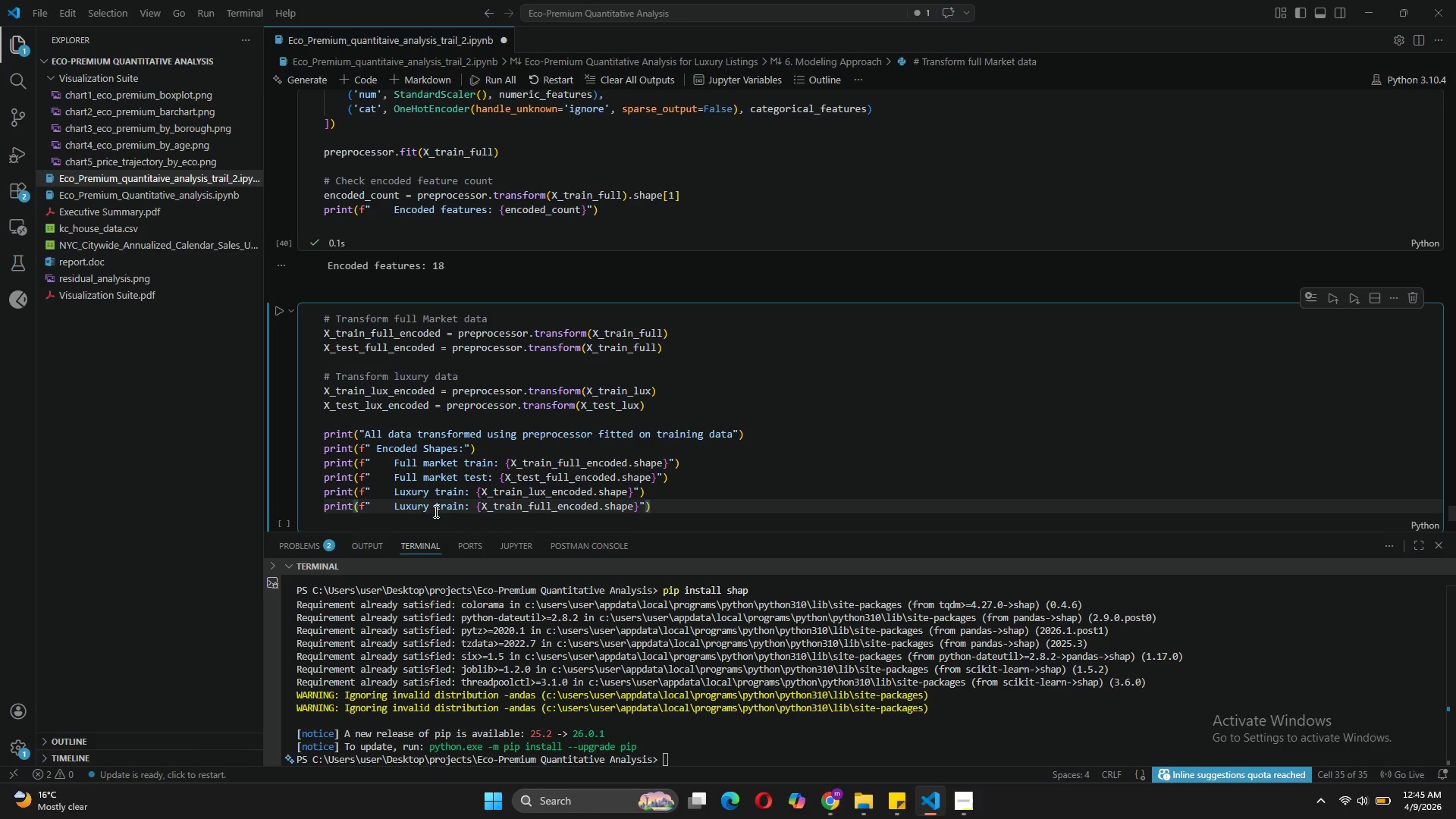 
left_click([551, 507])
 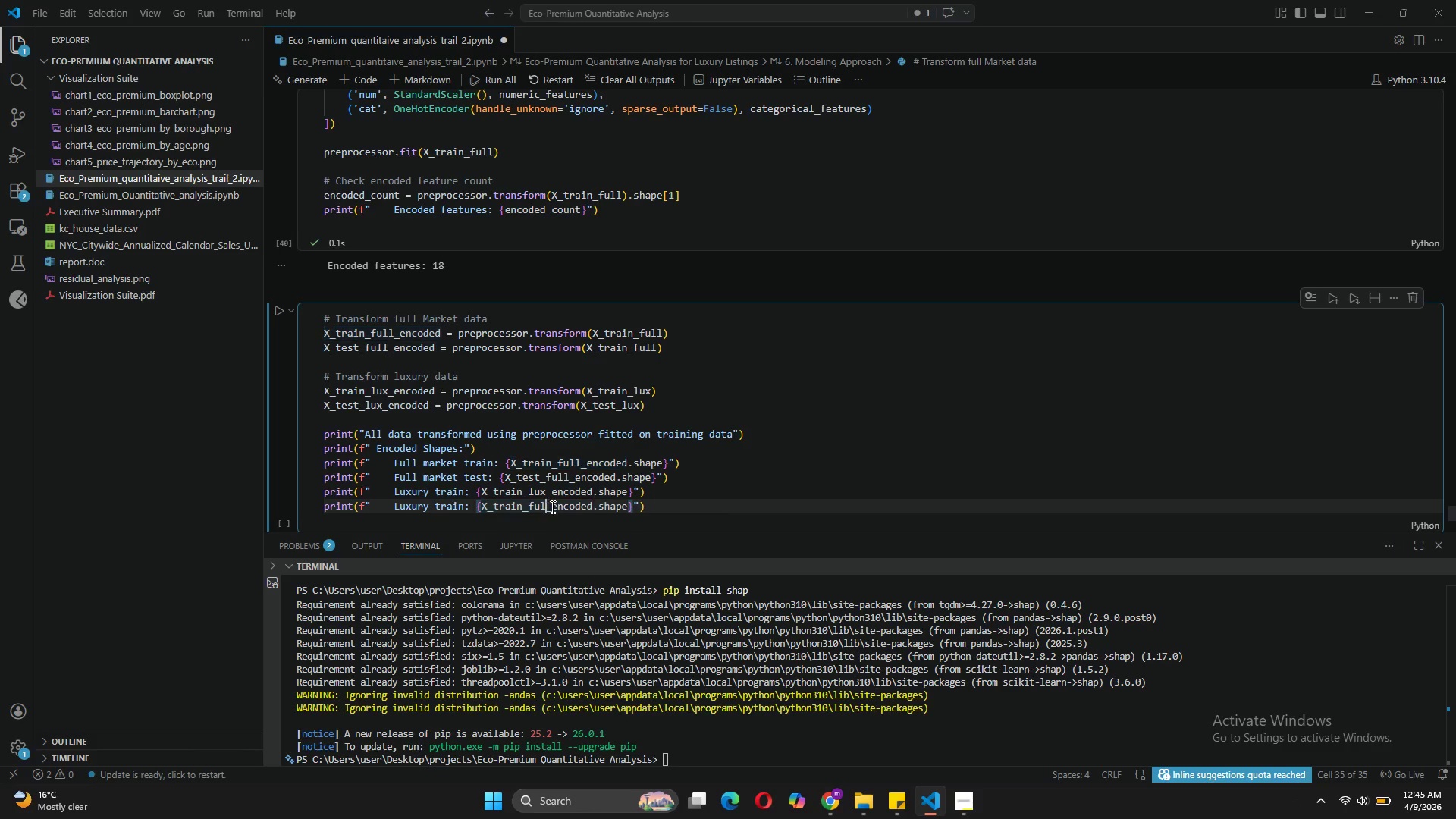 
key(Backspace)
key(Backspace)
key(Backspace)
key(Backspace)
type(lux)
 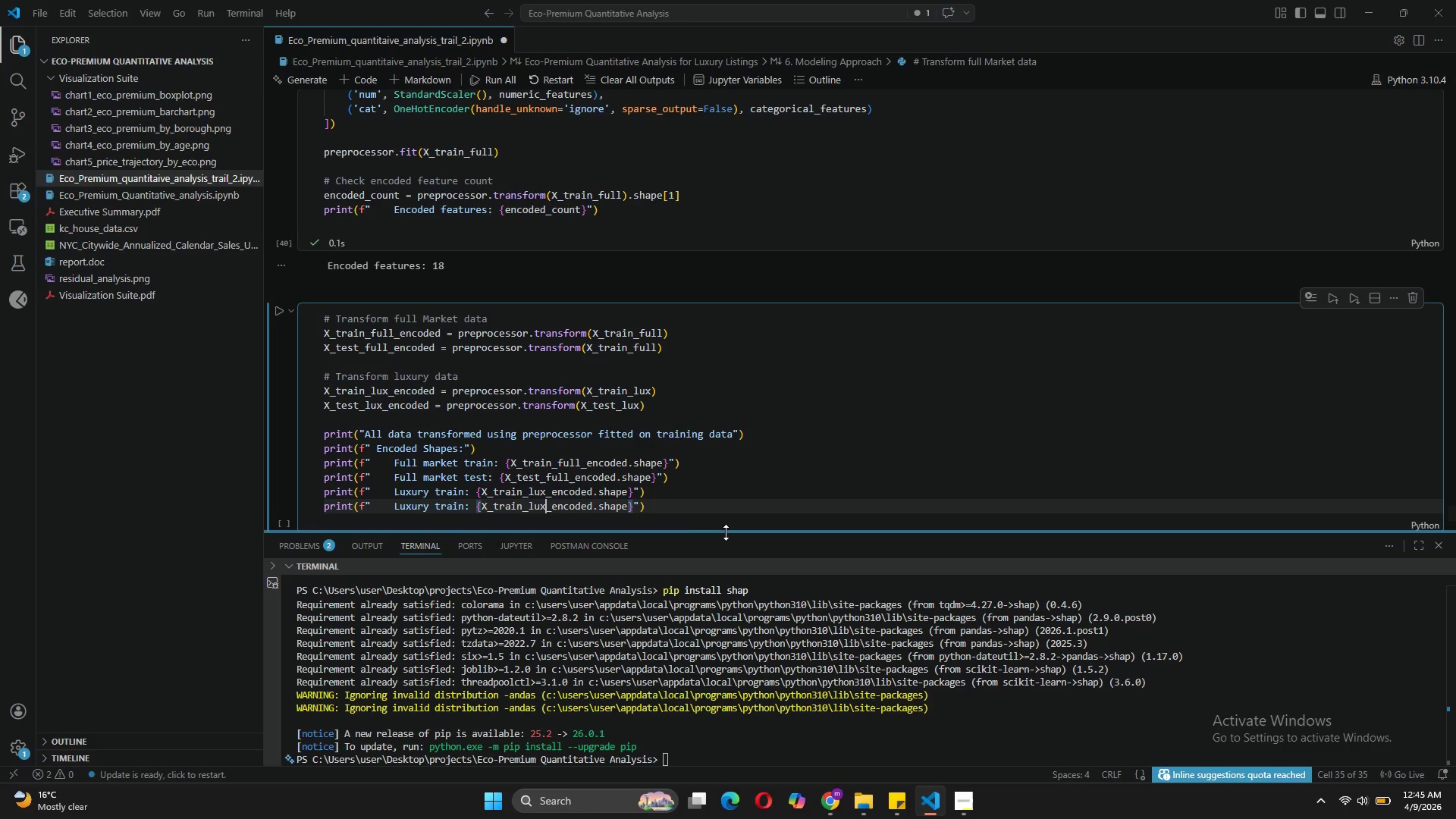 
wait(8.41)
 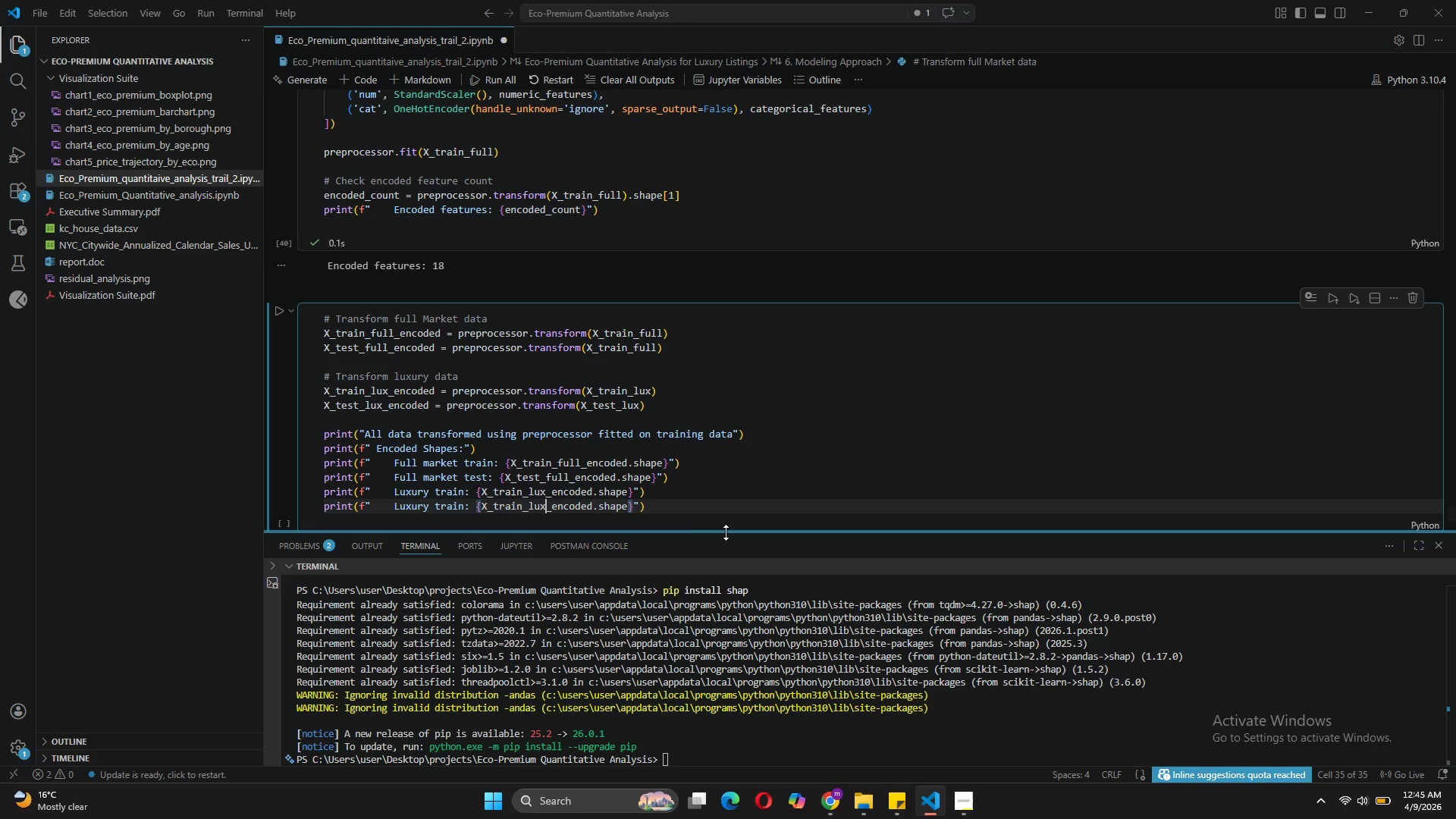 
left_click([278, 211])
 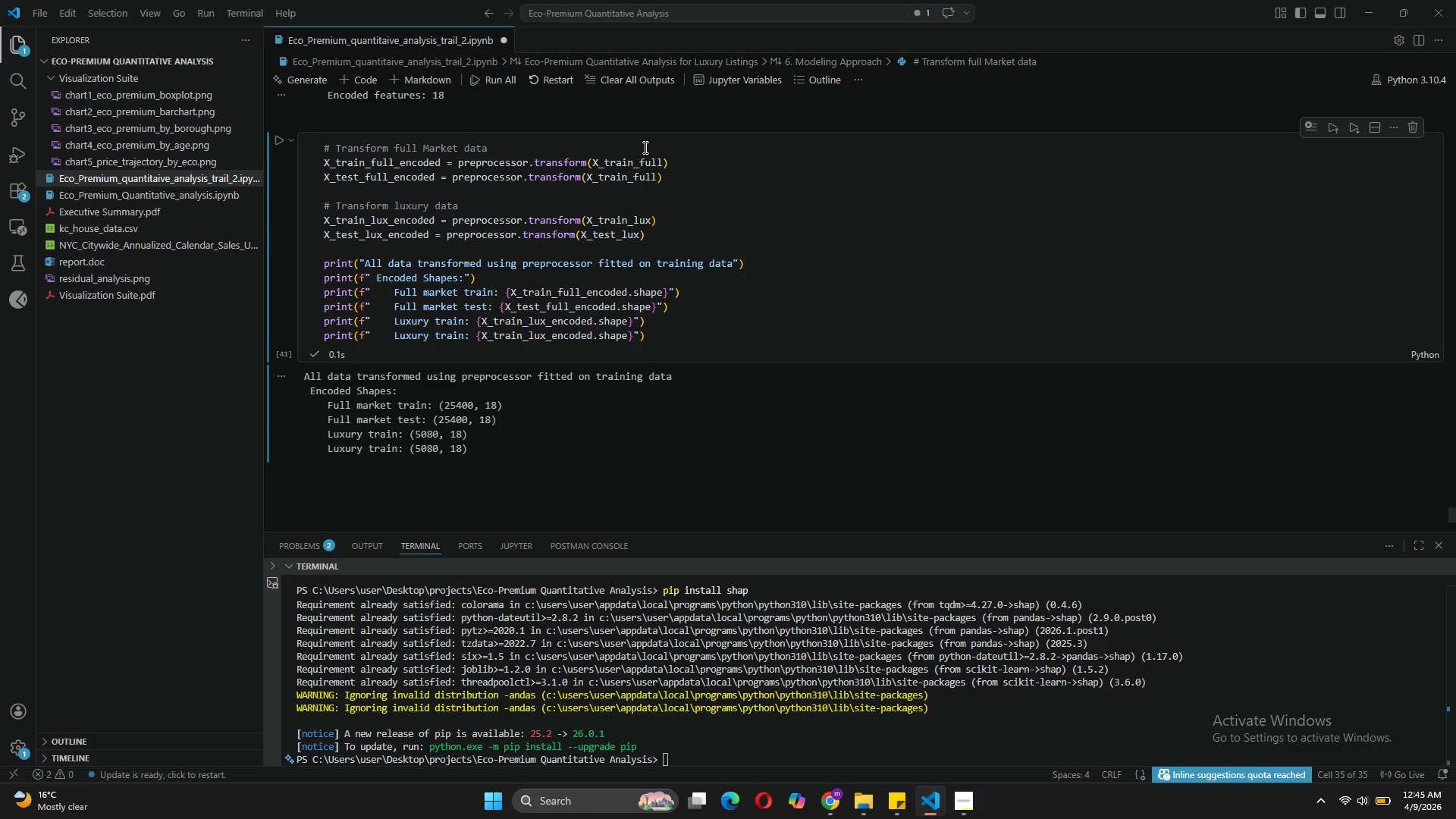 
wait(12.64)
 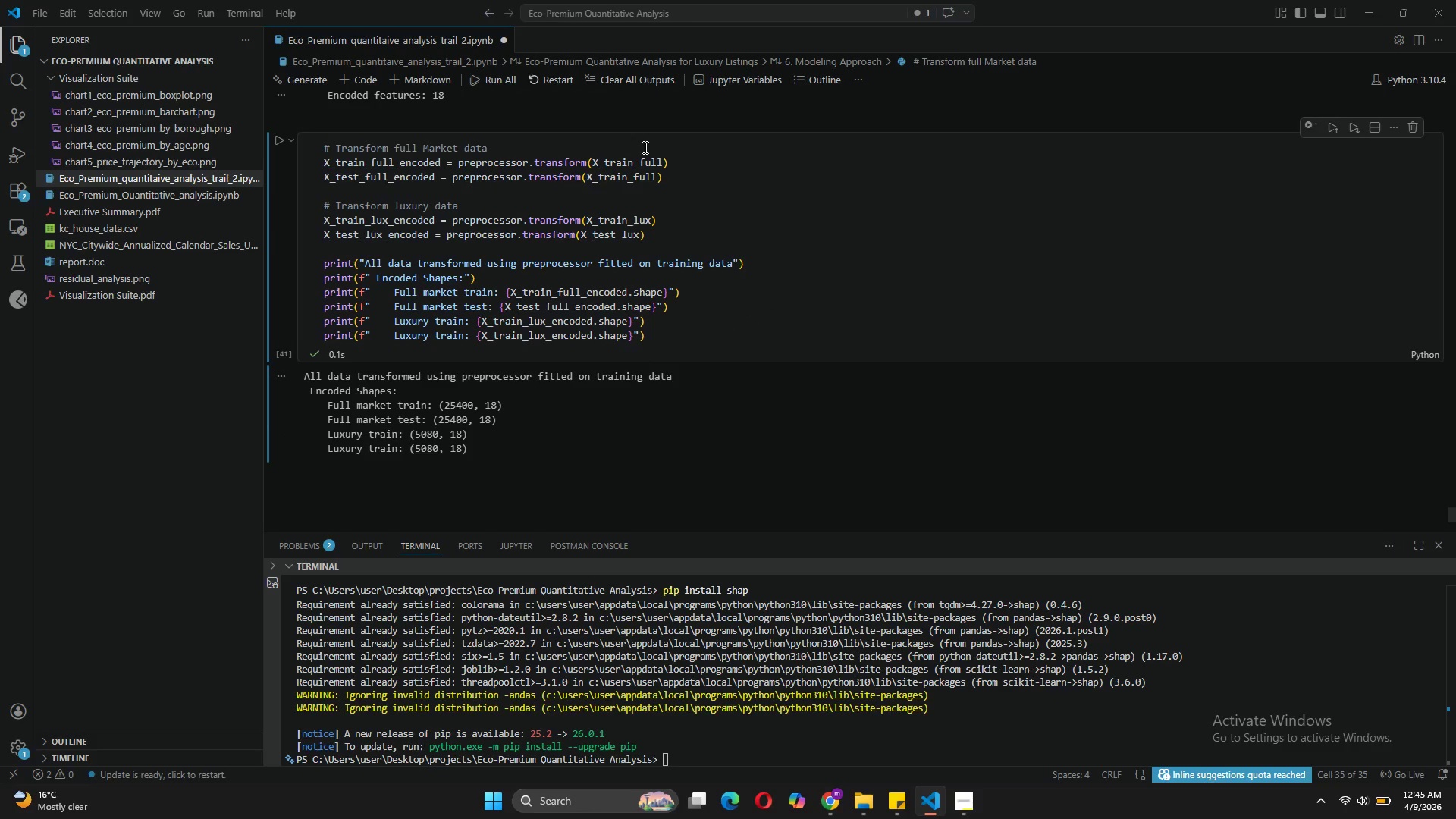 
left_click([631, 174])
 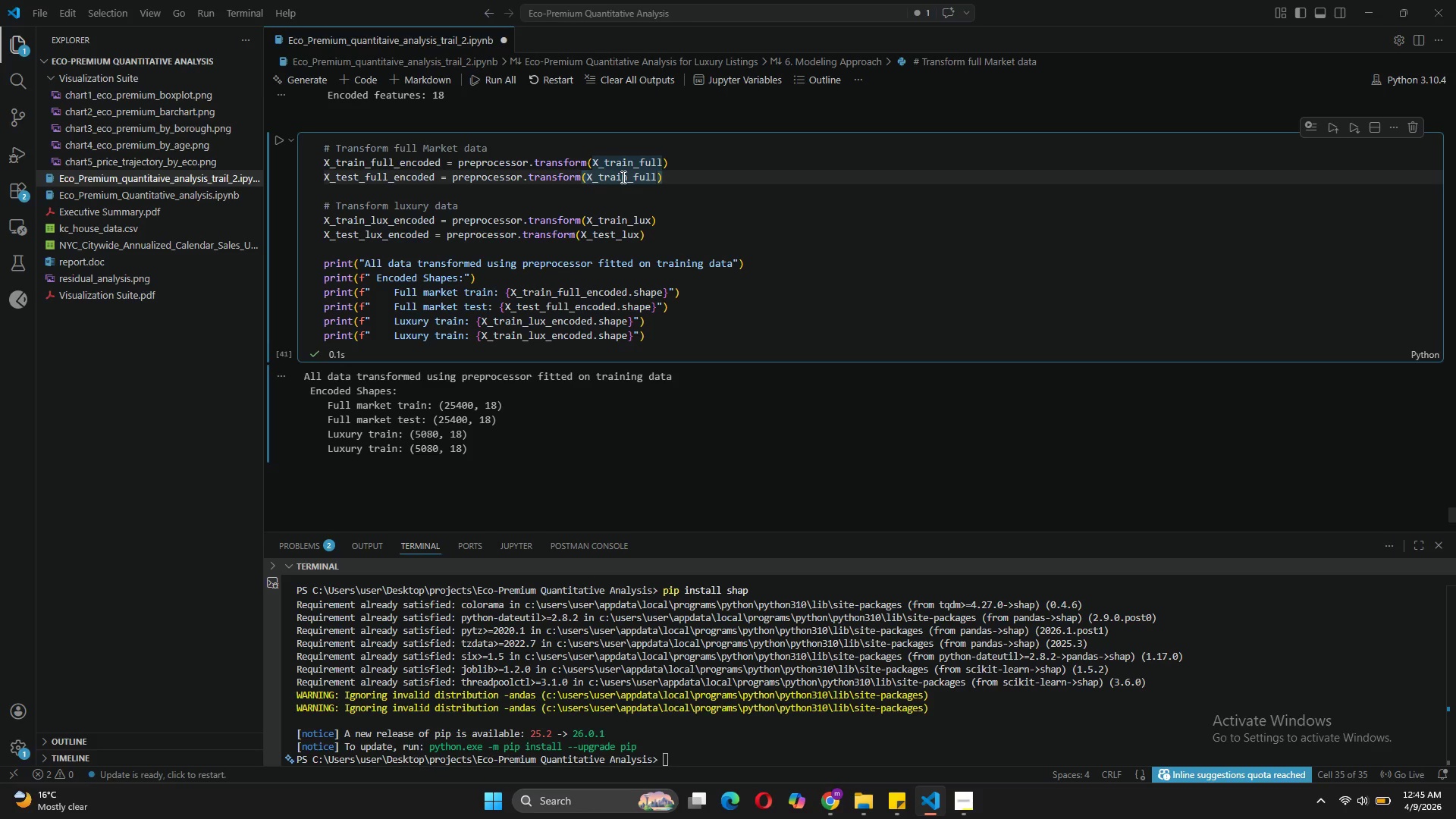 
left_click([622, 177])
 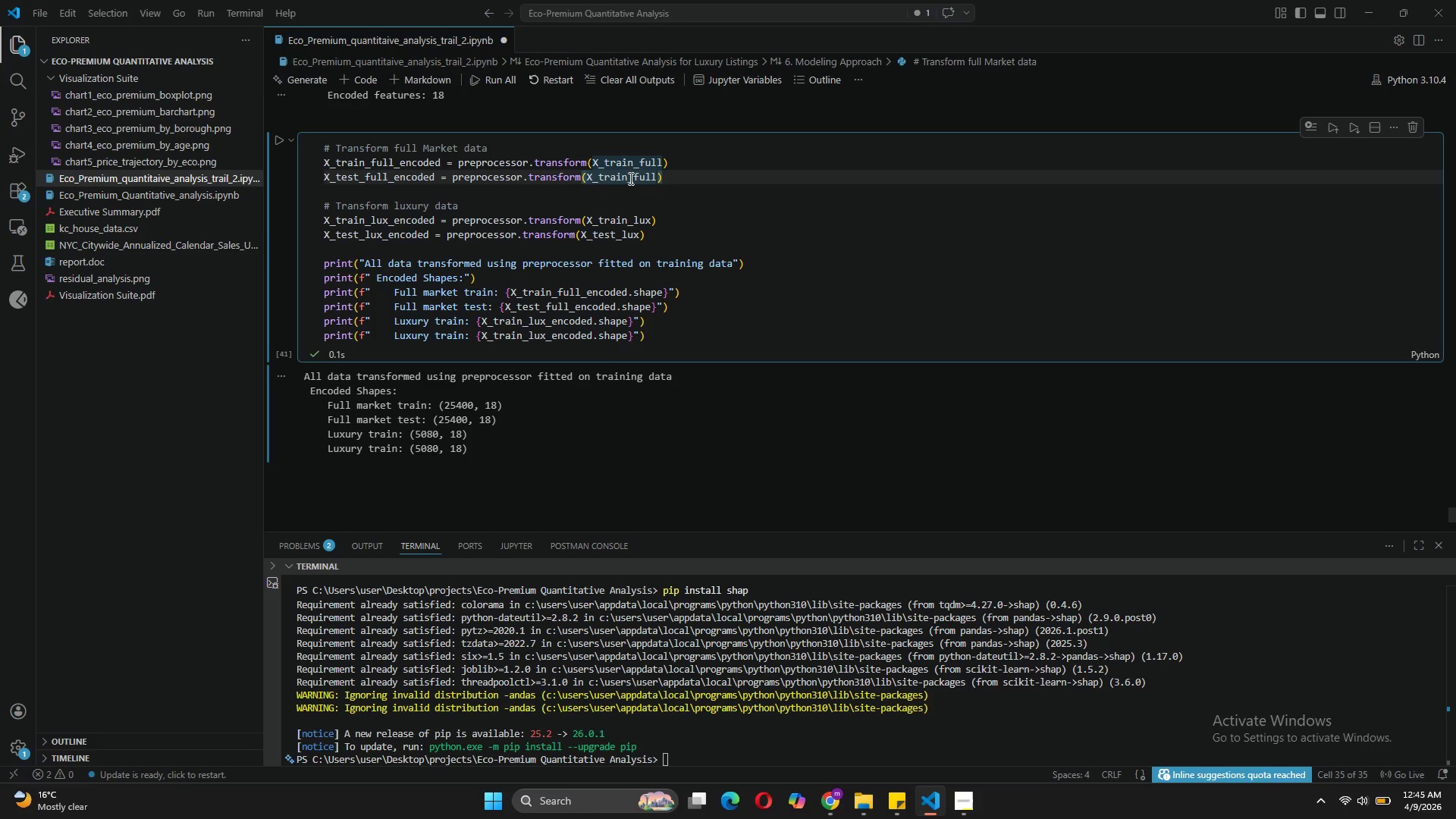 
left_click([629, 178])
 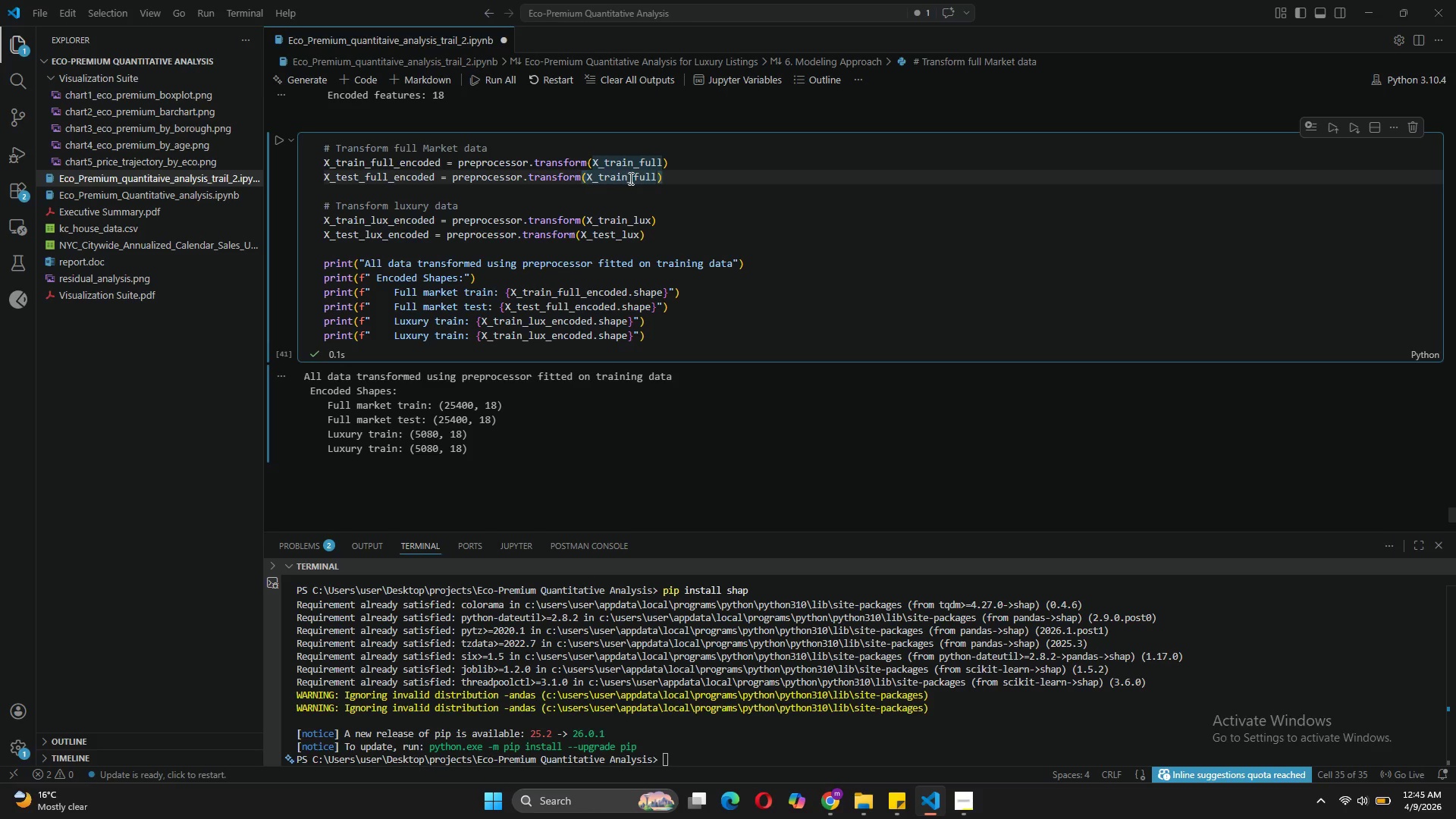 
key(Backspace)
key(Backspace)
key(Backspace)
key(Backspace)
type(est)
 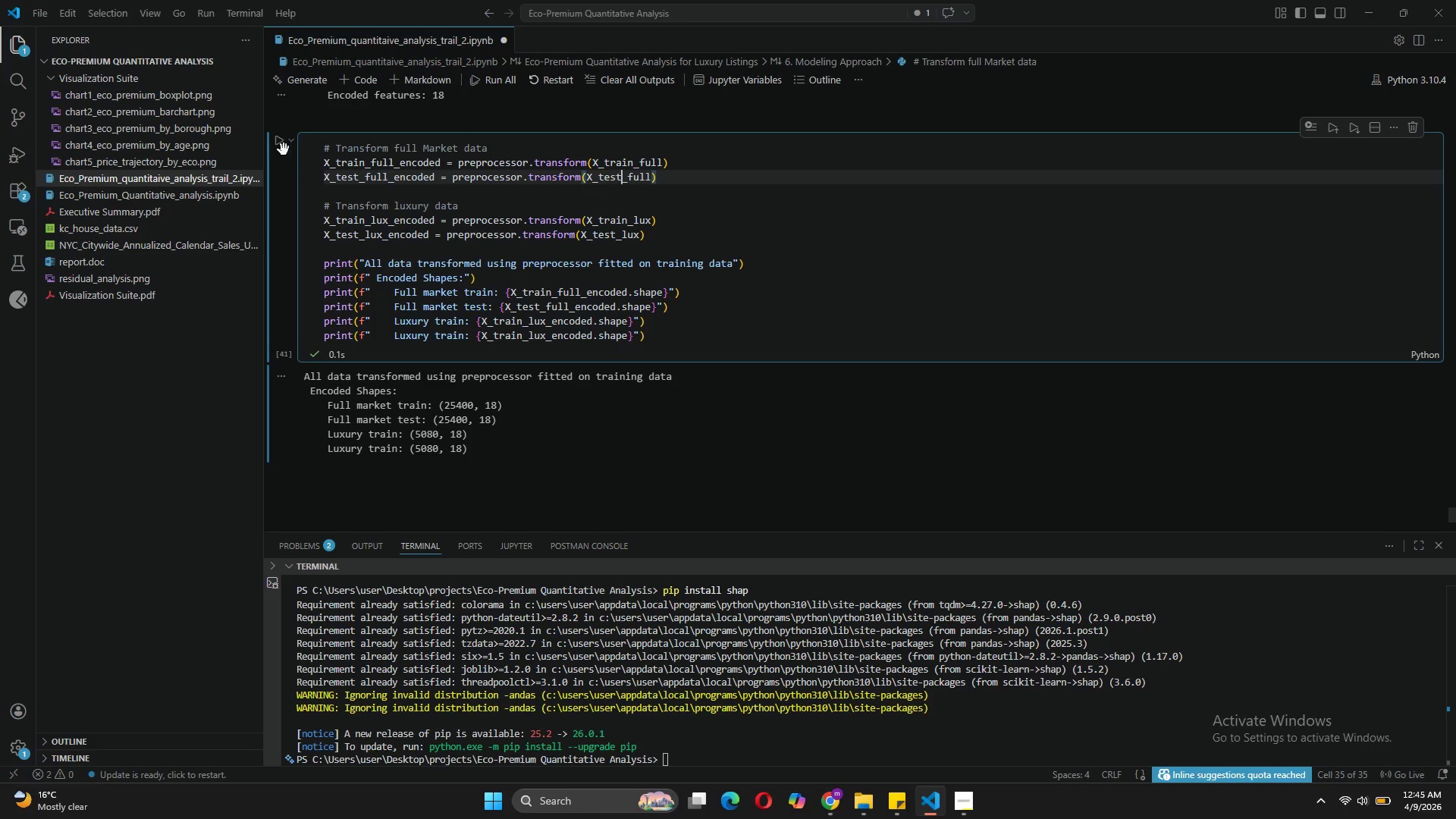 
left_click([281, 145])
 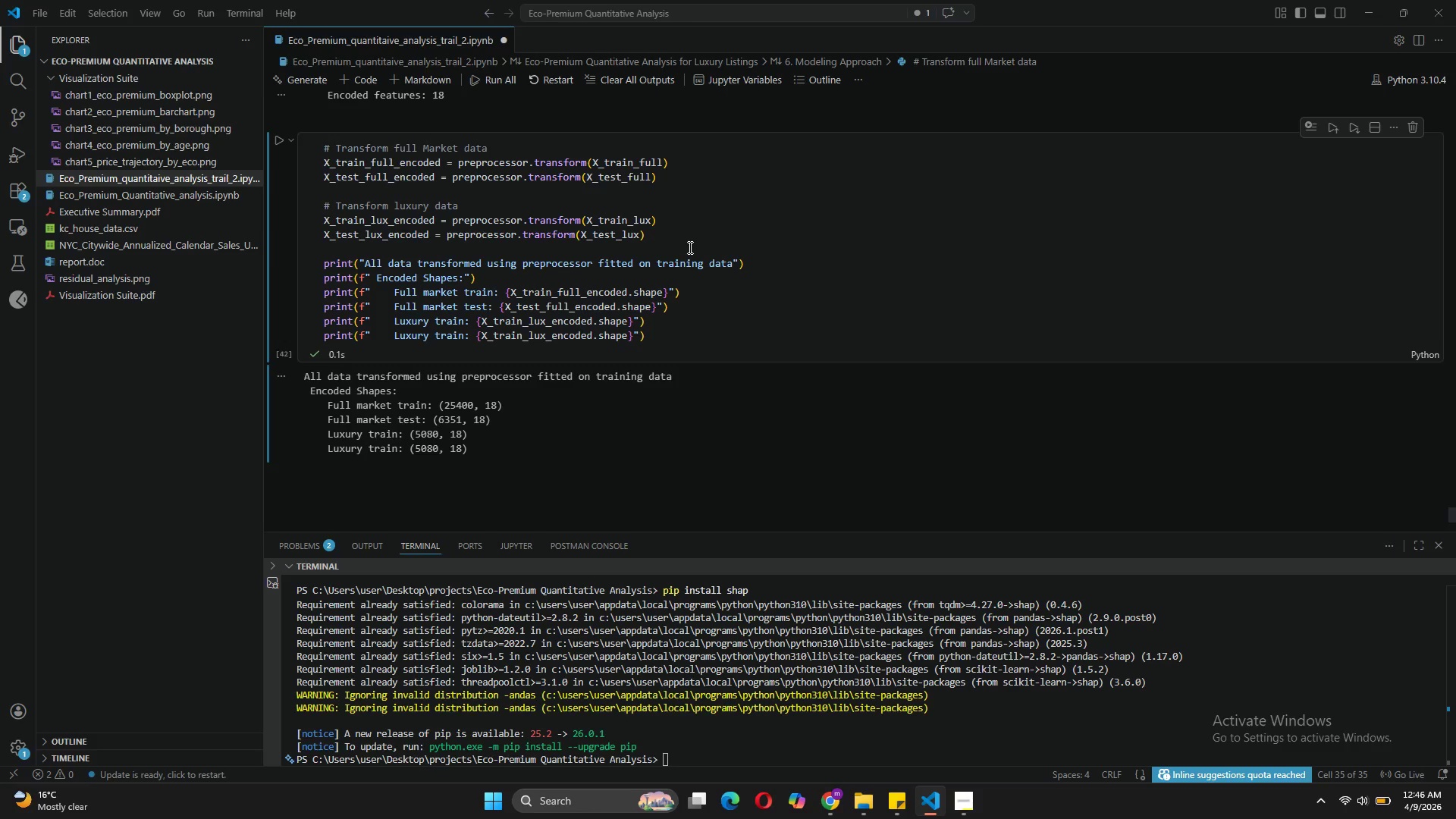 
wait(25.3)
 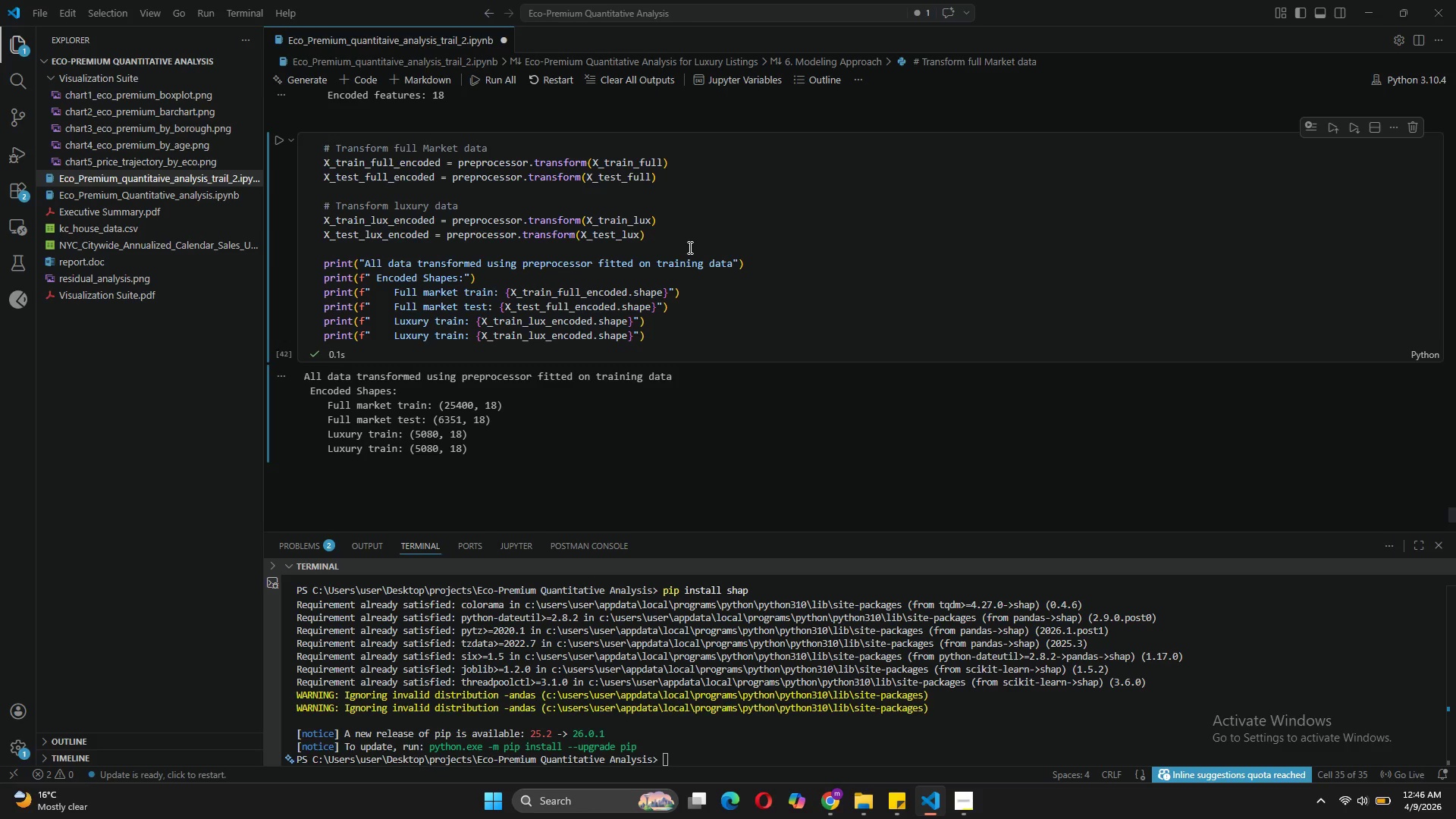 
left_click_drag(start_coordinate=[523, 337], to_coordinate=[494, 338])
 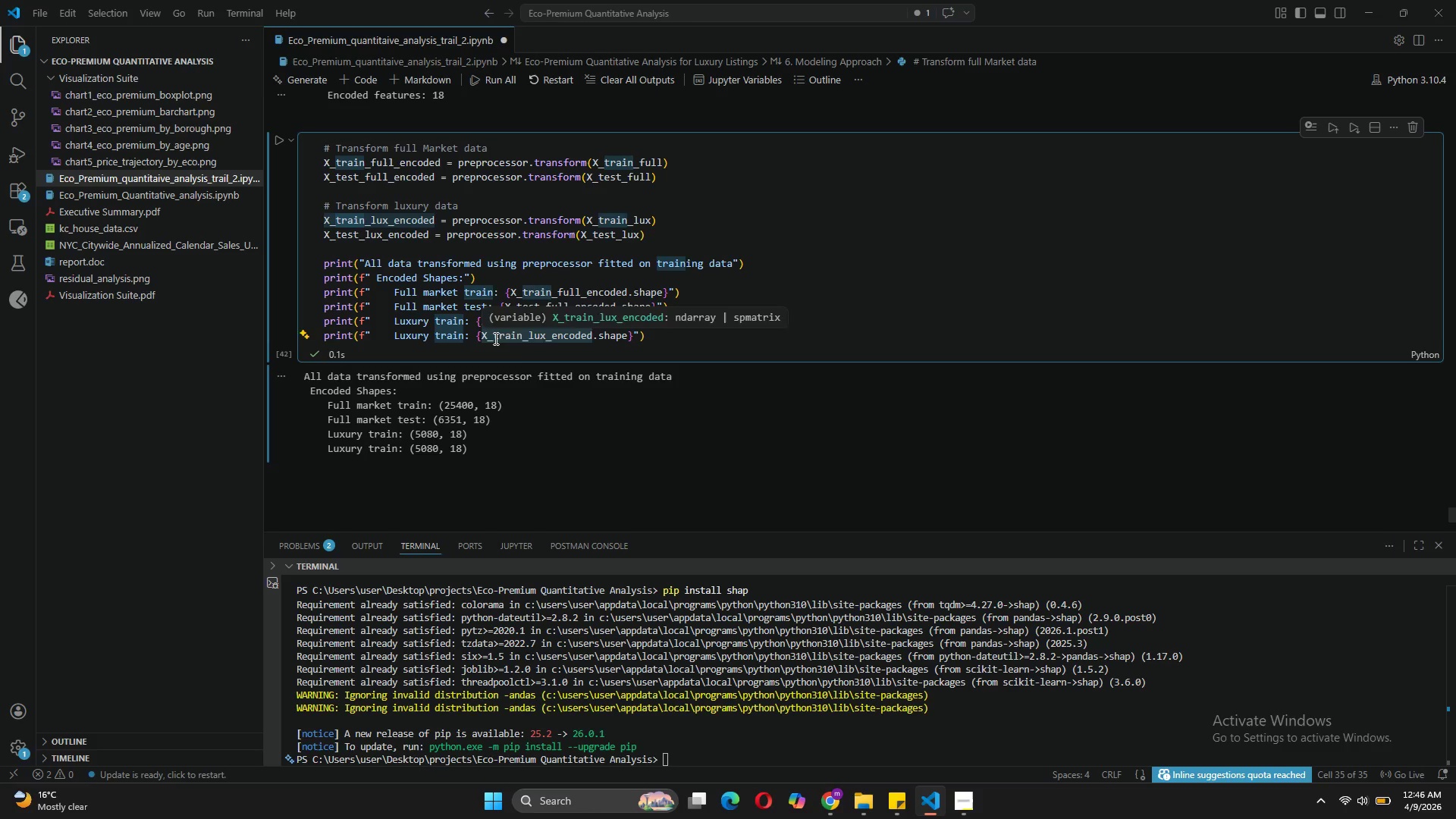 
type(est)
 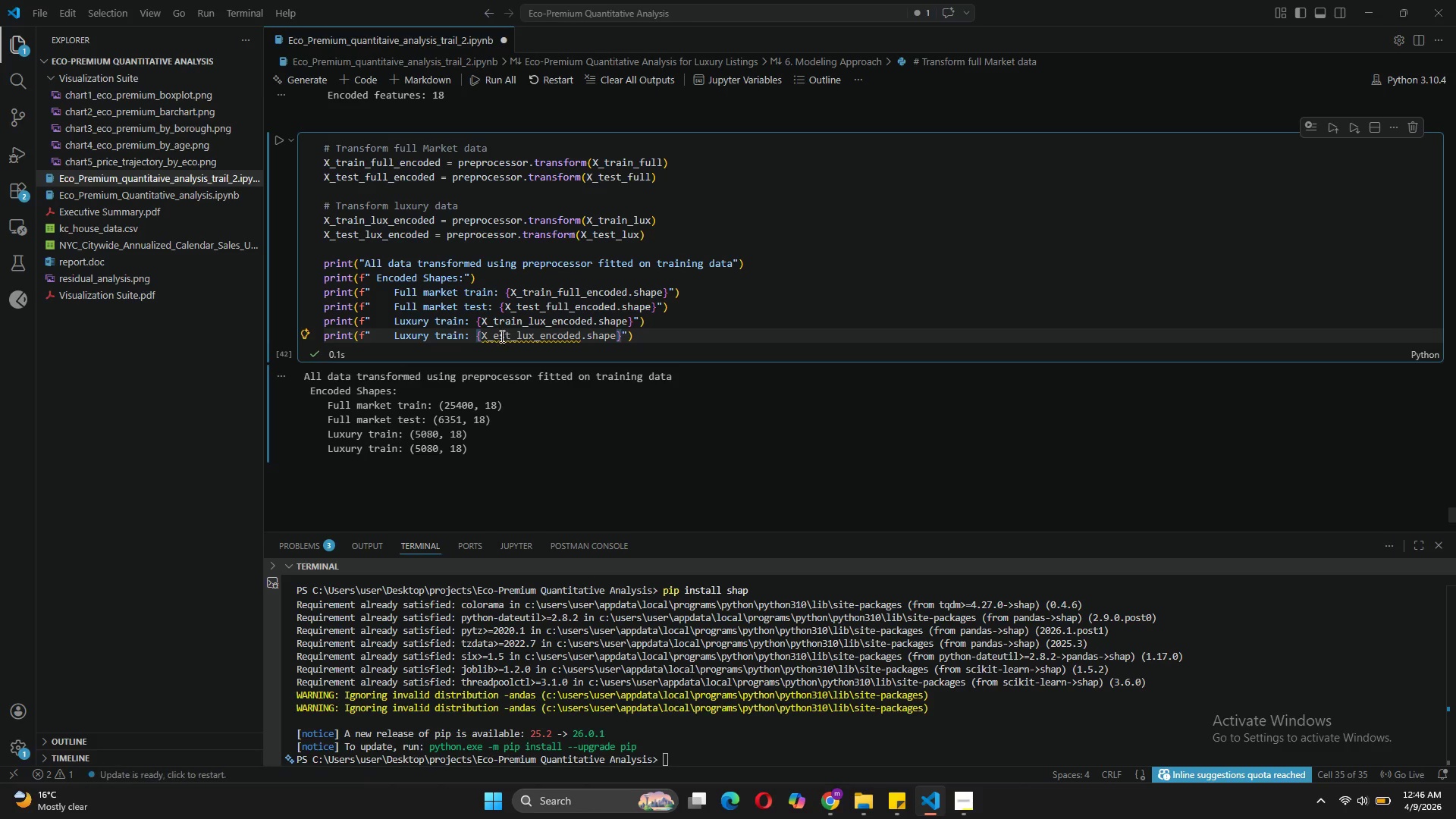 
left_click([494, 337])
 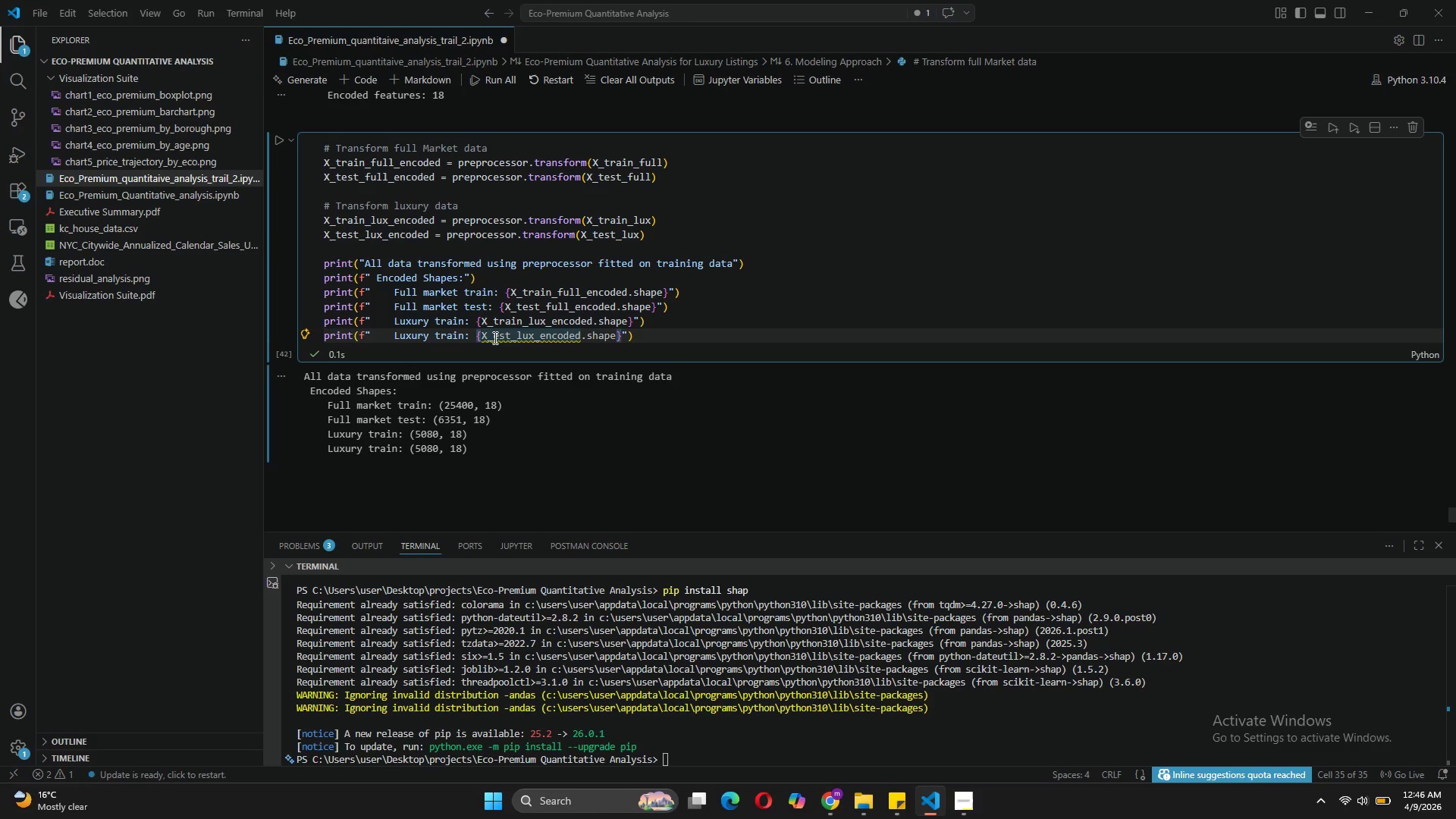 
key(T)
 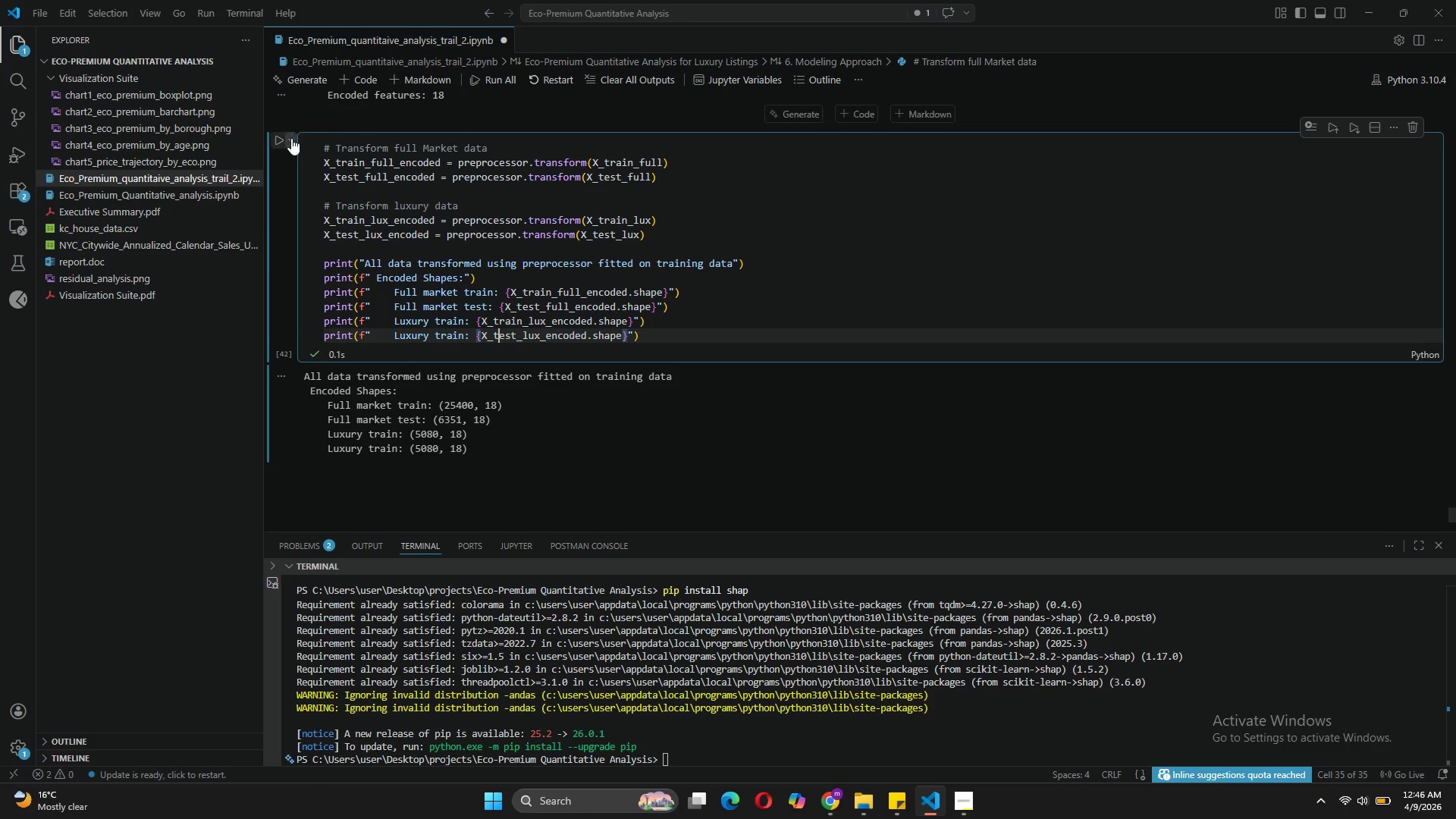 
left_click([281, 137])
 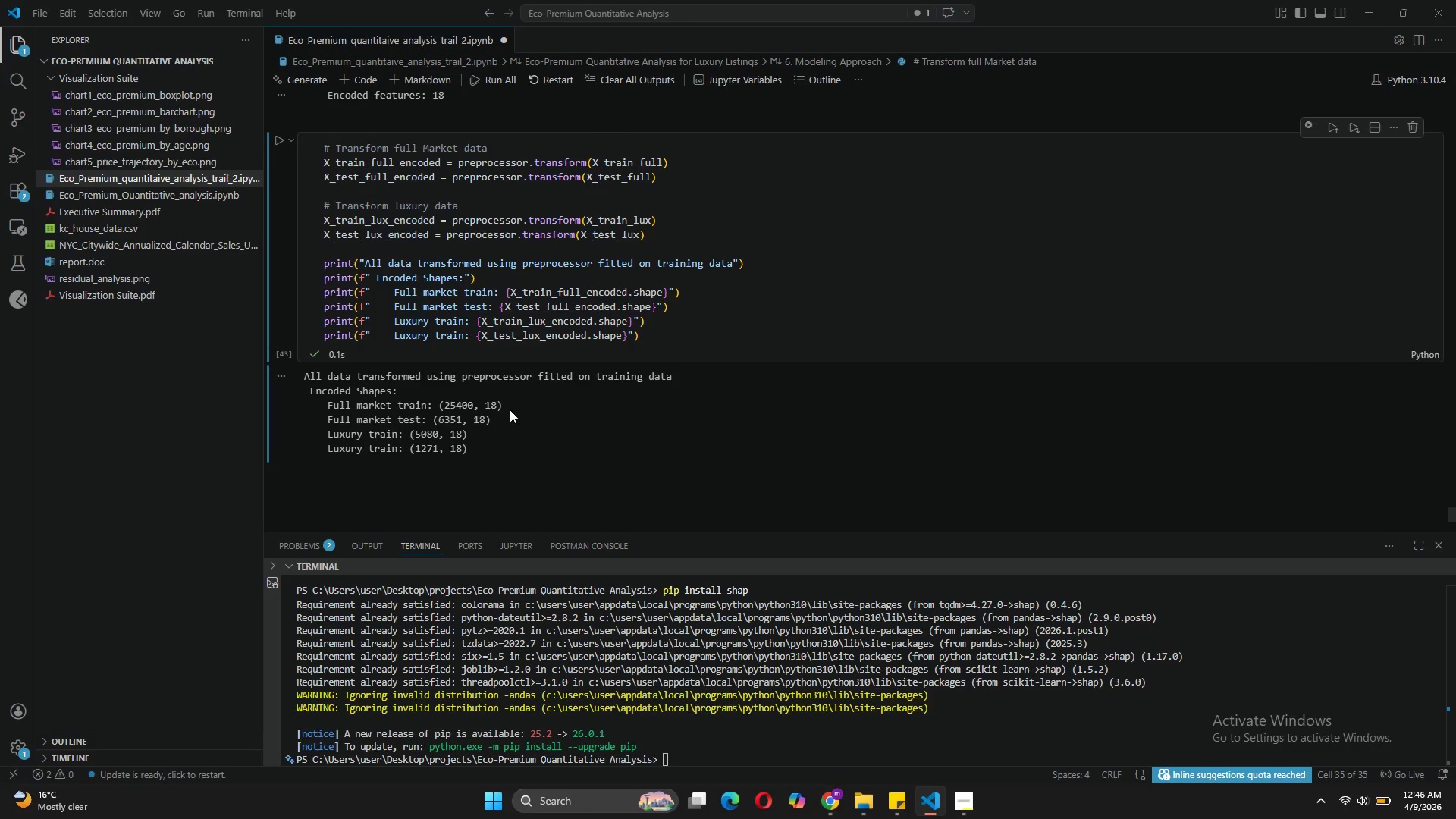 
wait(10.14)
 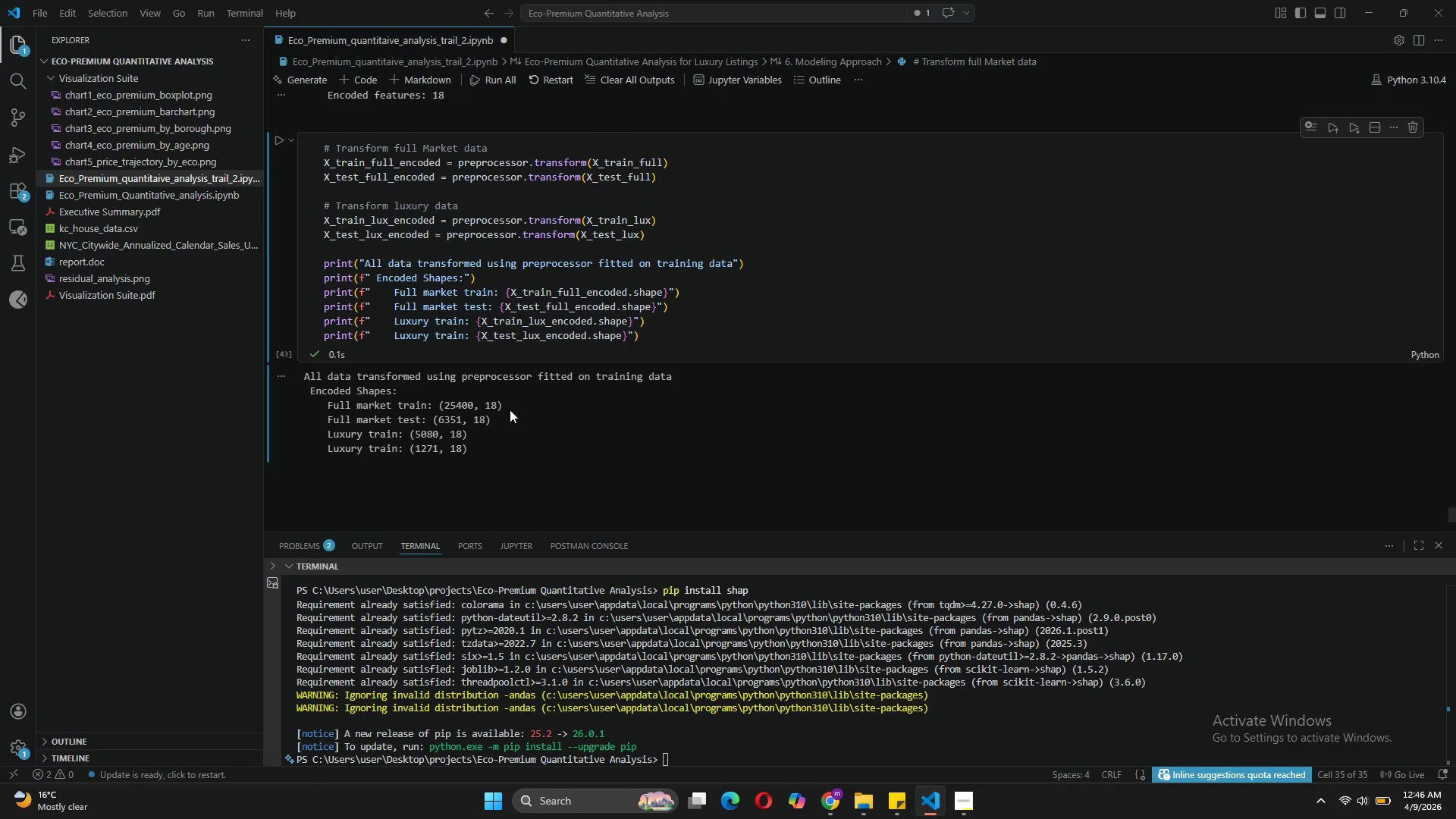 
left_click([363, 74])
 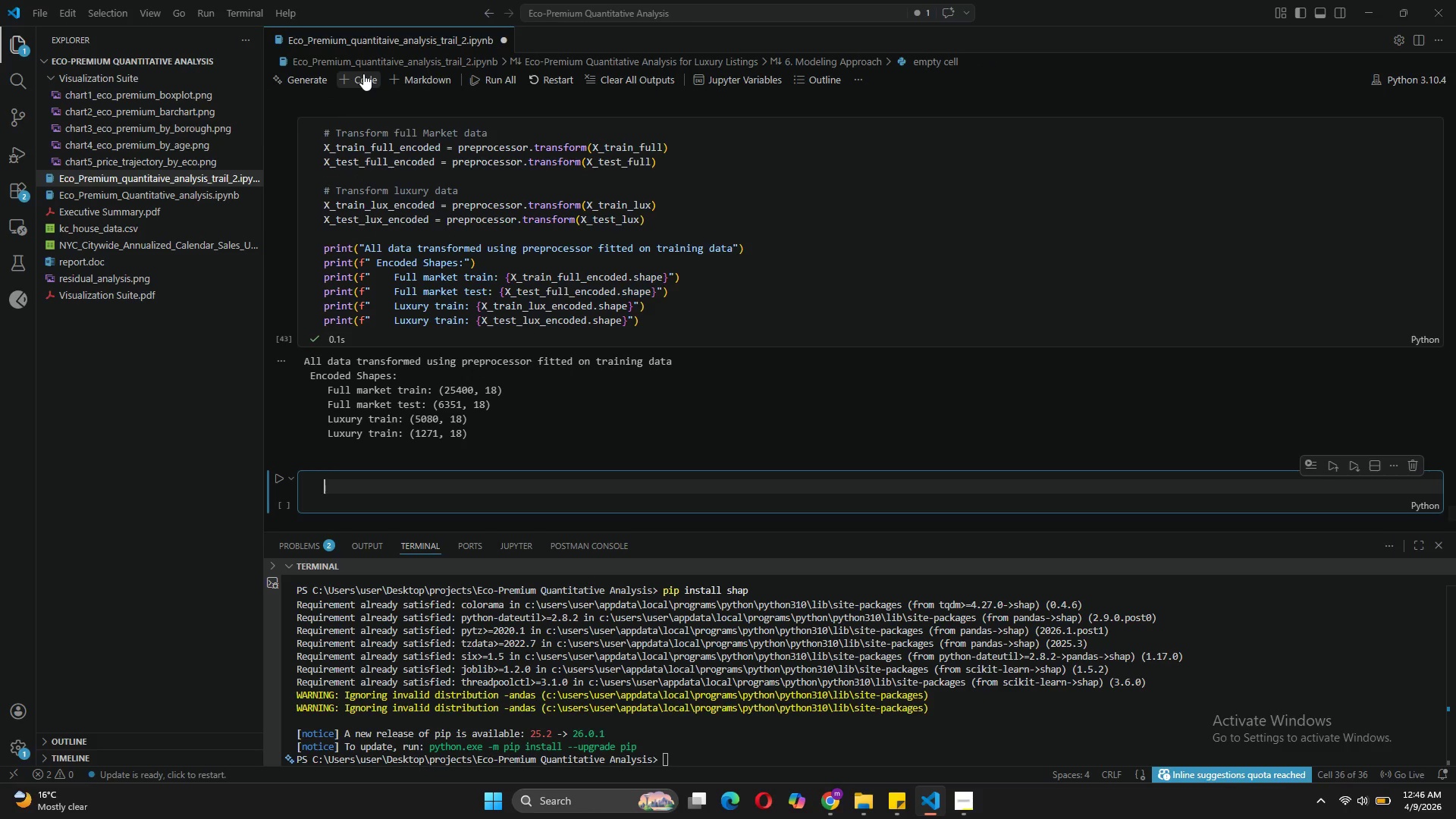 
type(# Train Random Forest)
 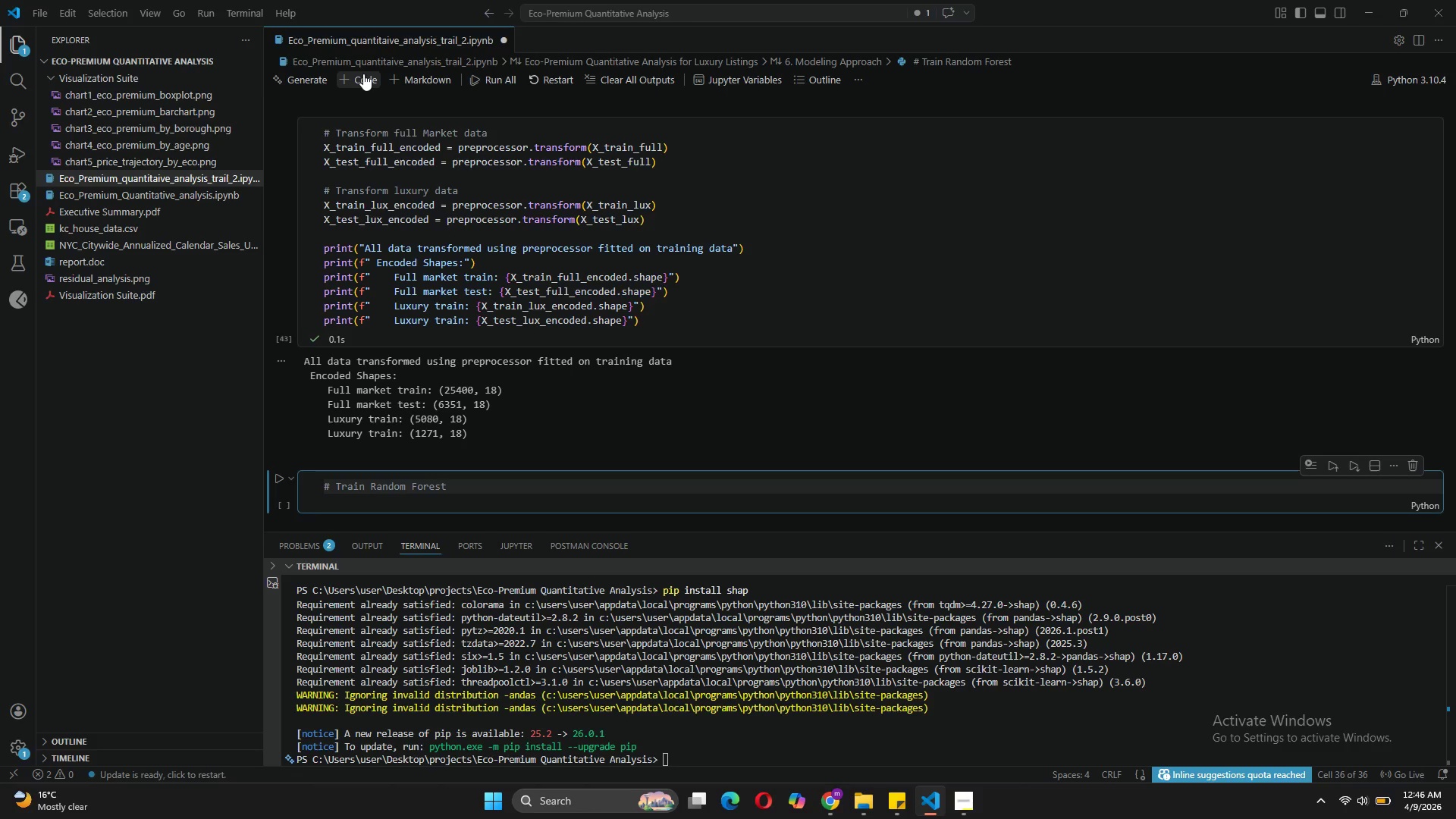 
wait(11.84)
 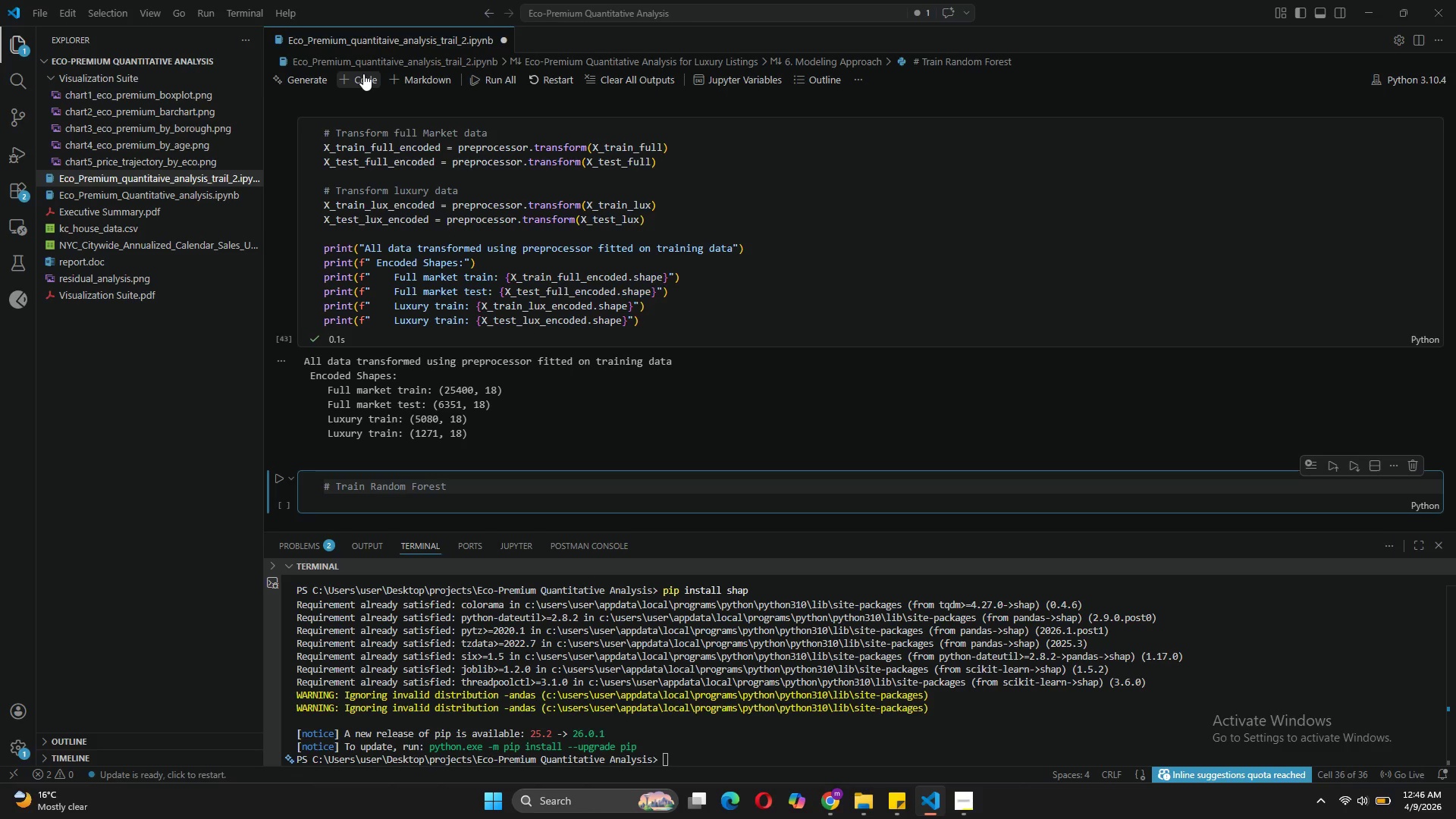 
type( 9)
key(Backspace)
type((fI)
key(Backspace)
type(ULL MARKET)
 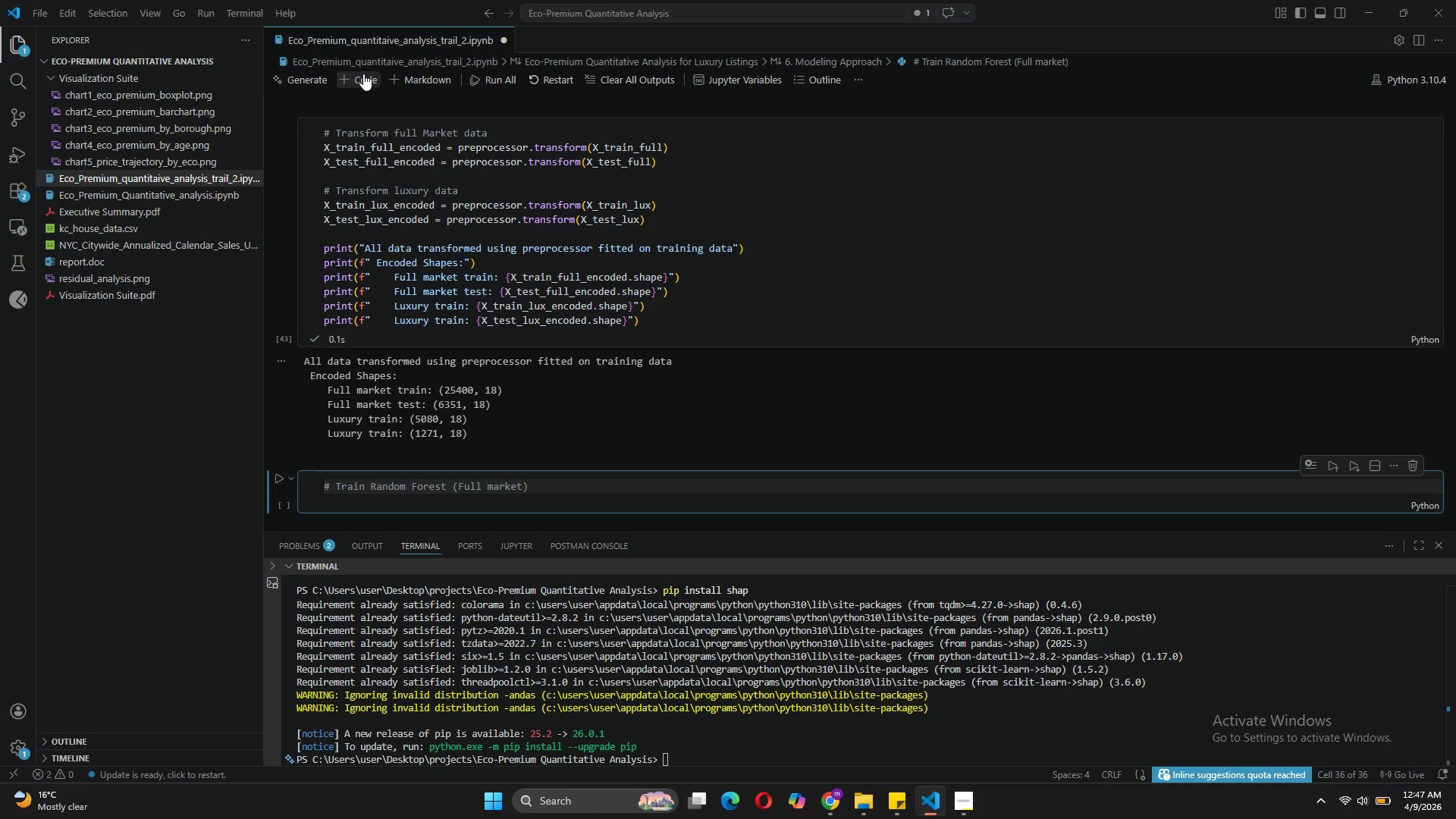 
hold_key(key=CapsLock, duration=0.36)
 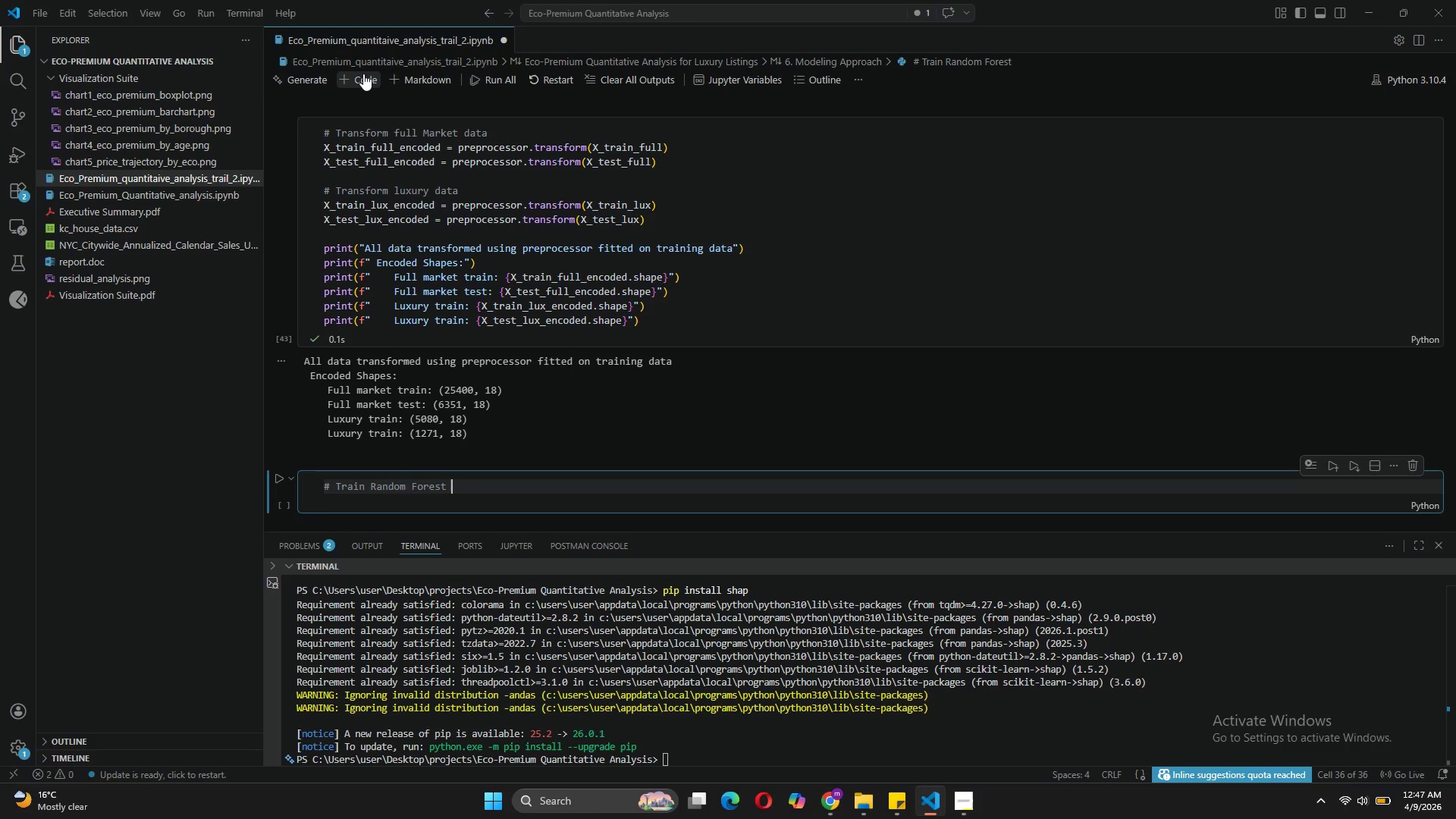 
key(ArrowRight)
 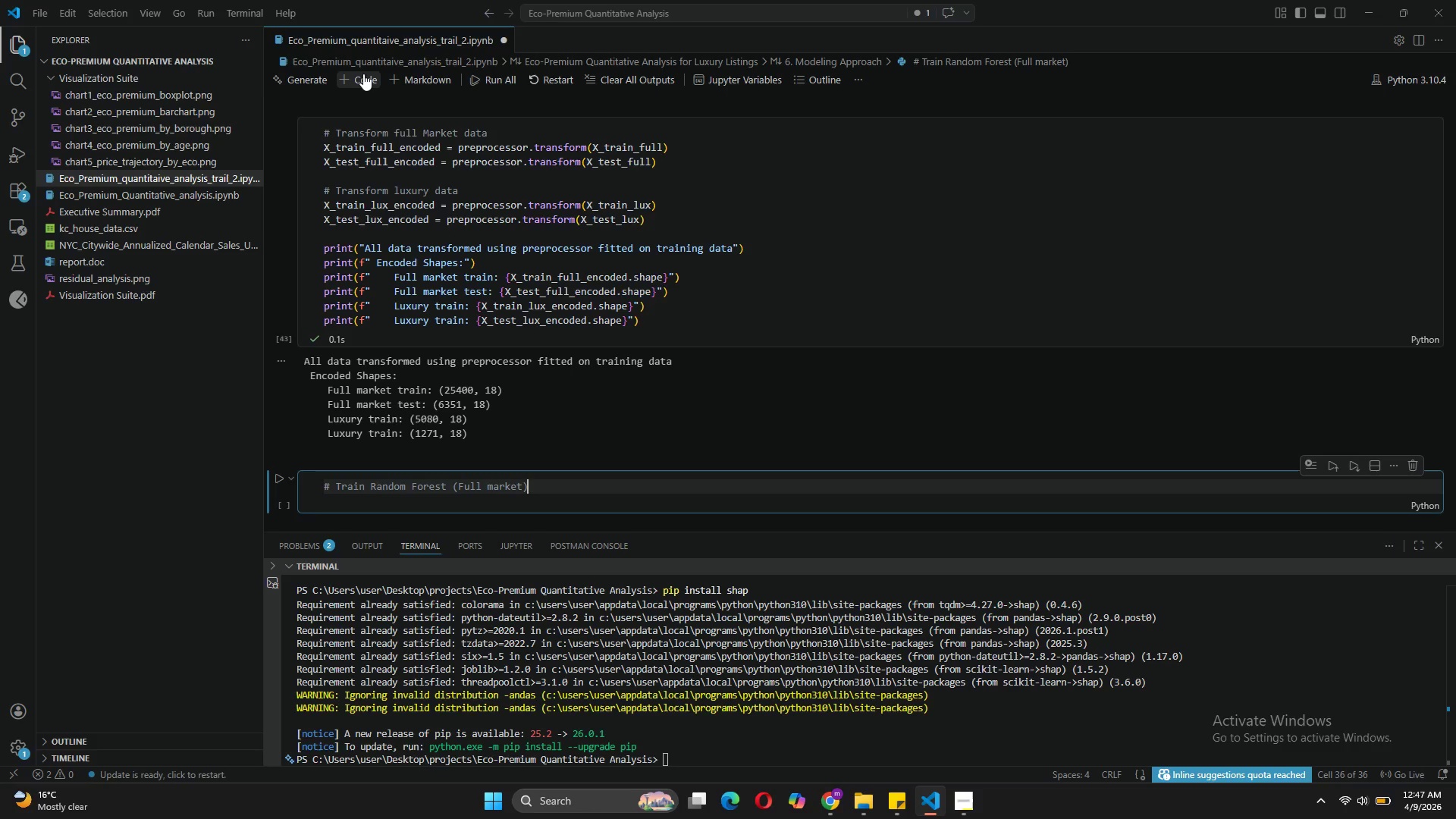 
key(Enter)
 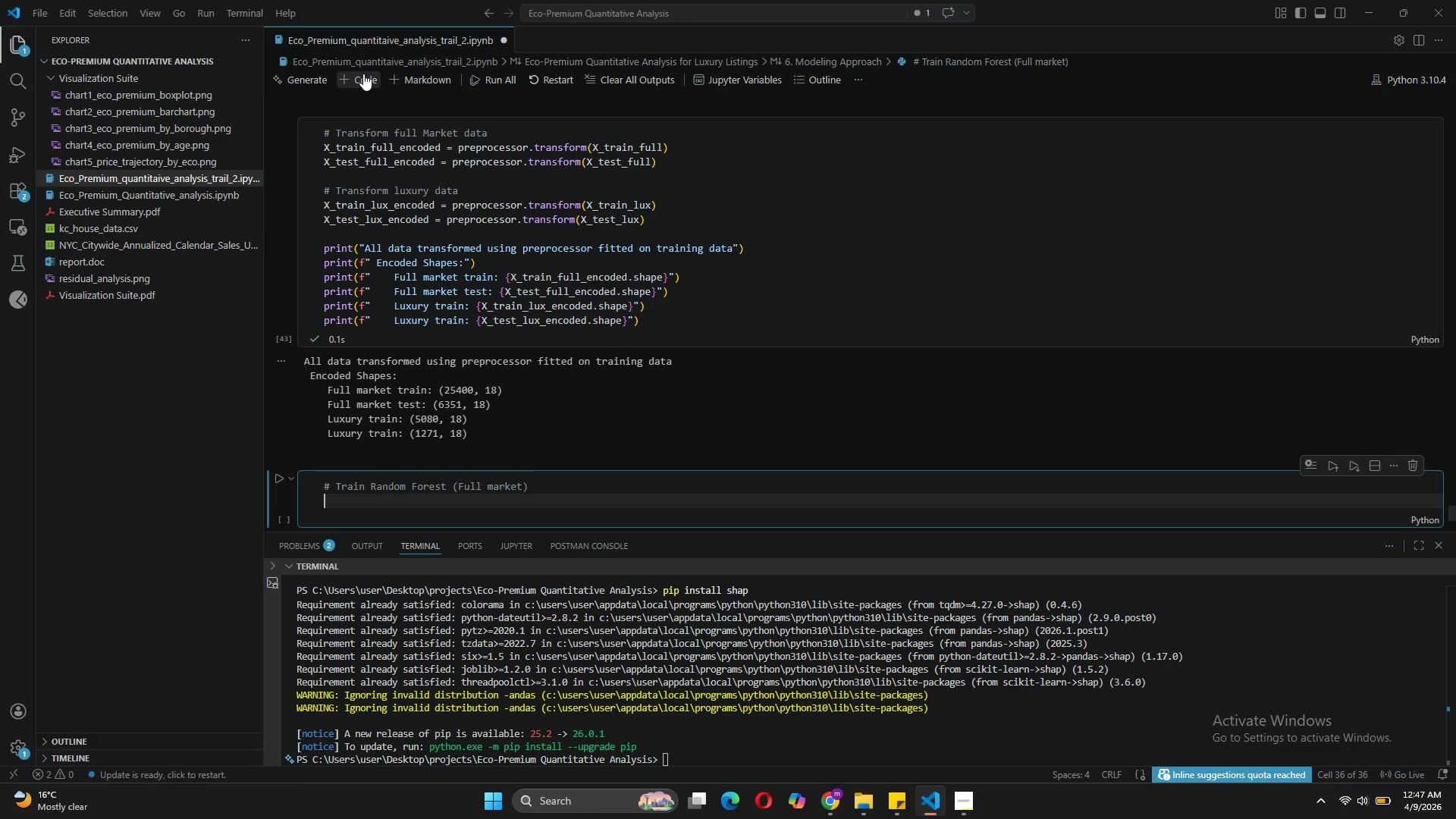 
key(Enter)
 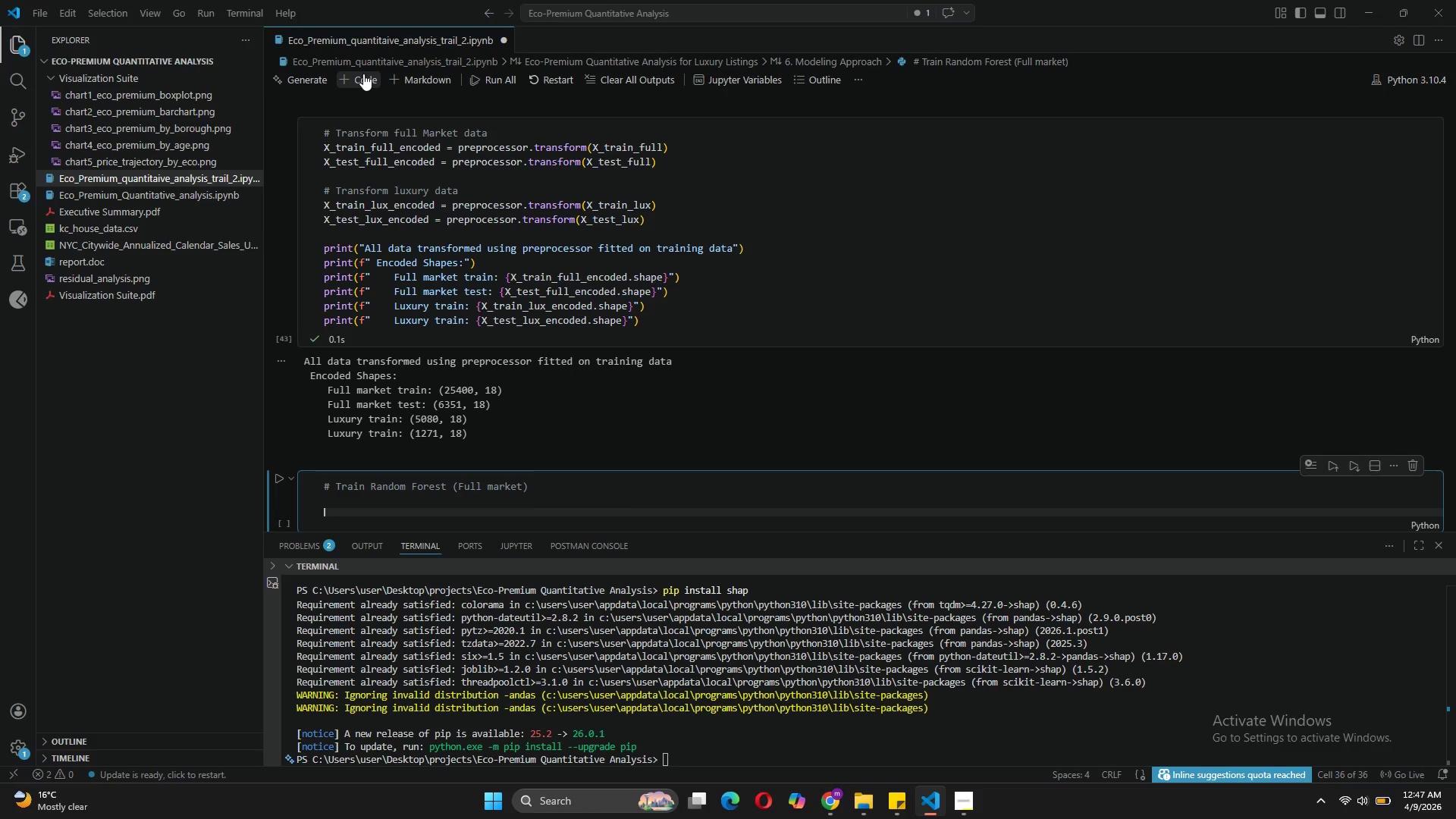 
type(from sklearn.en)
key(Tab)
type( import Random)
key(Tab)
 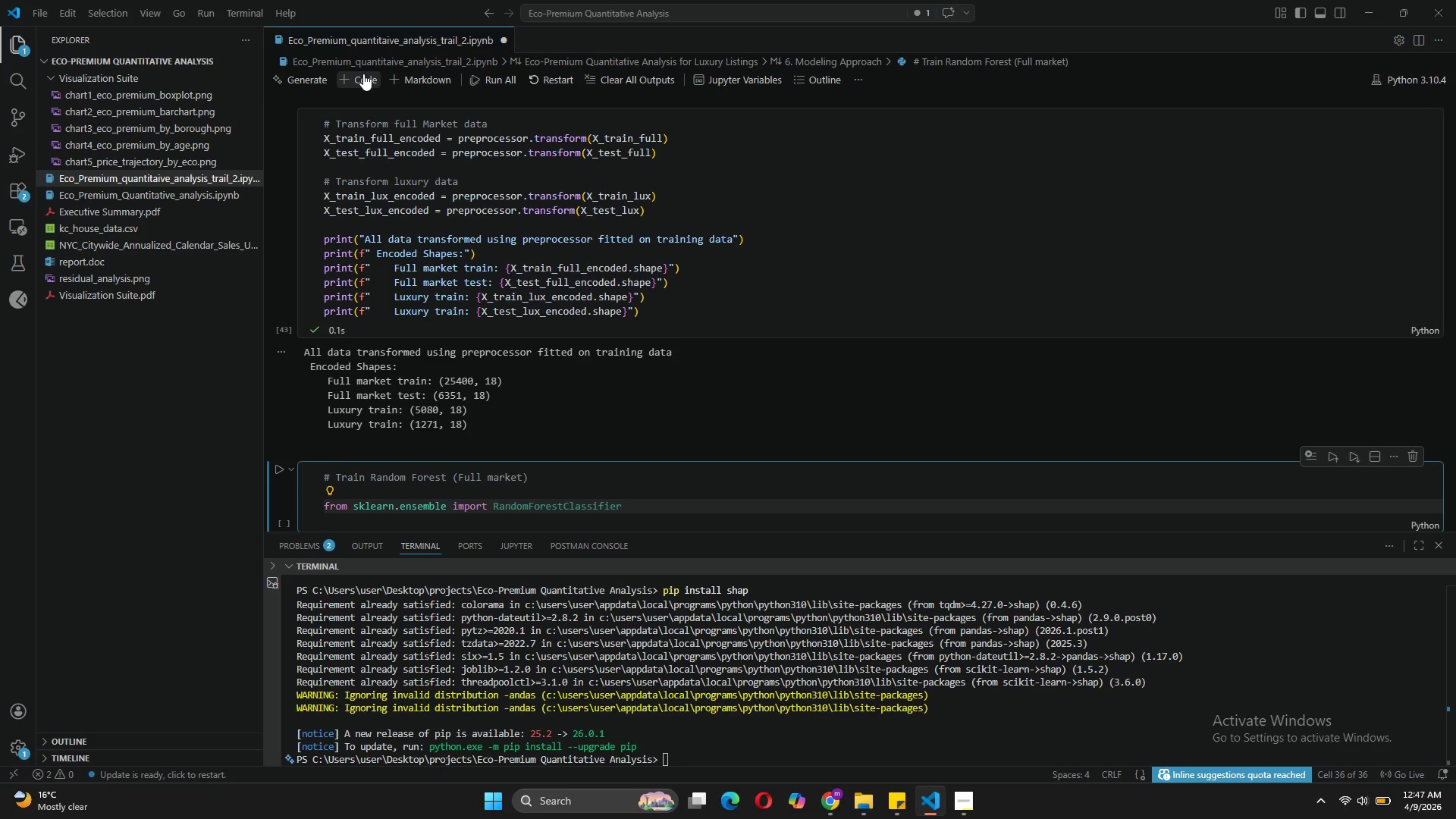 
key(Enter)
 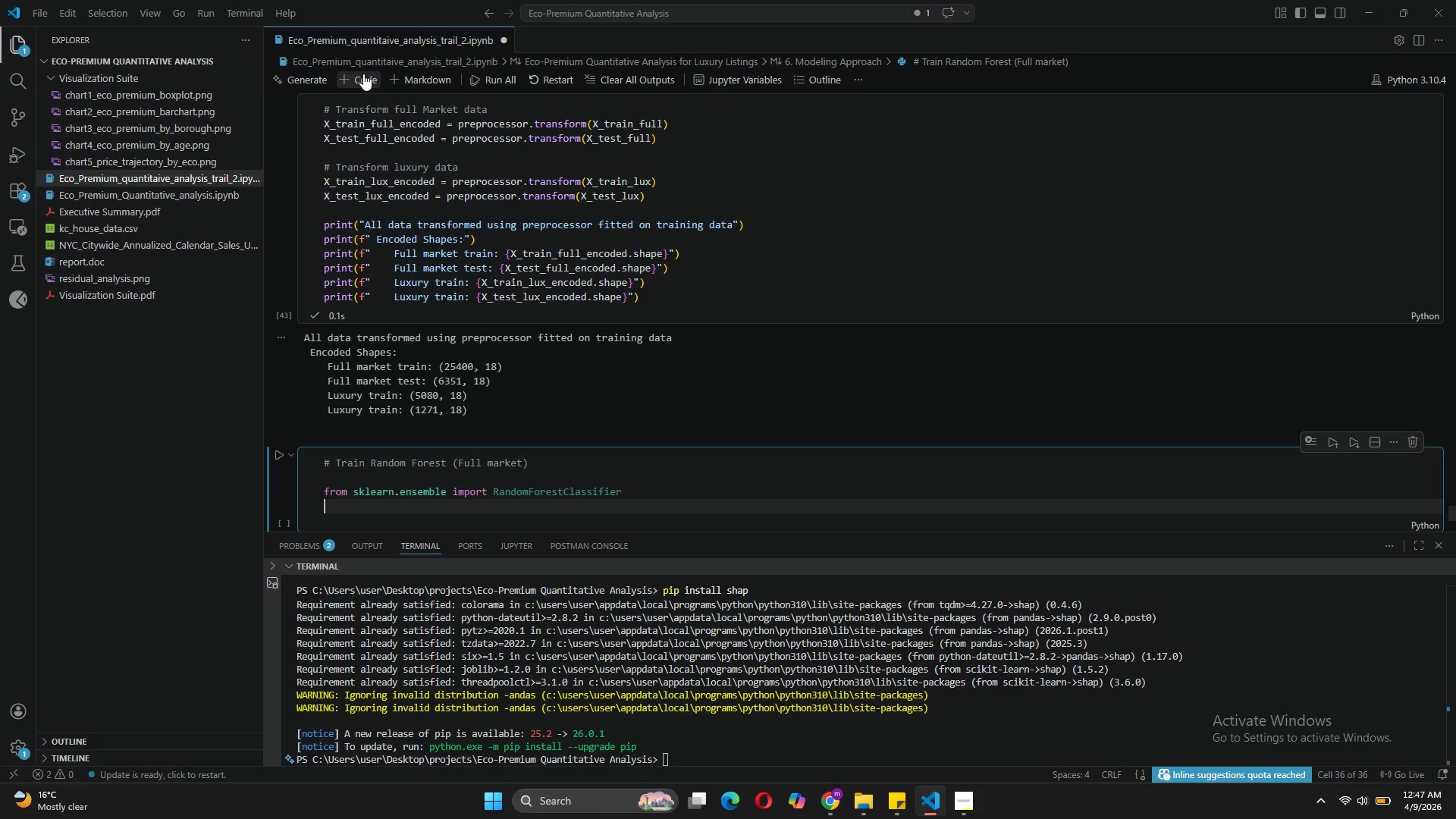 
type(from sklearn.pipe)
key(Tab)
type( import Pipeline)
 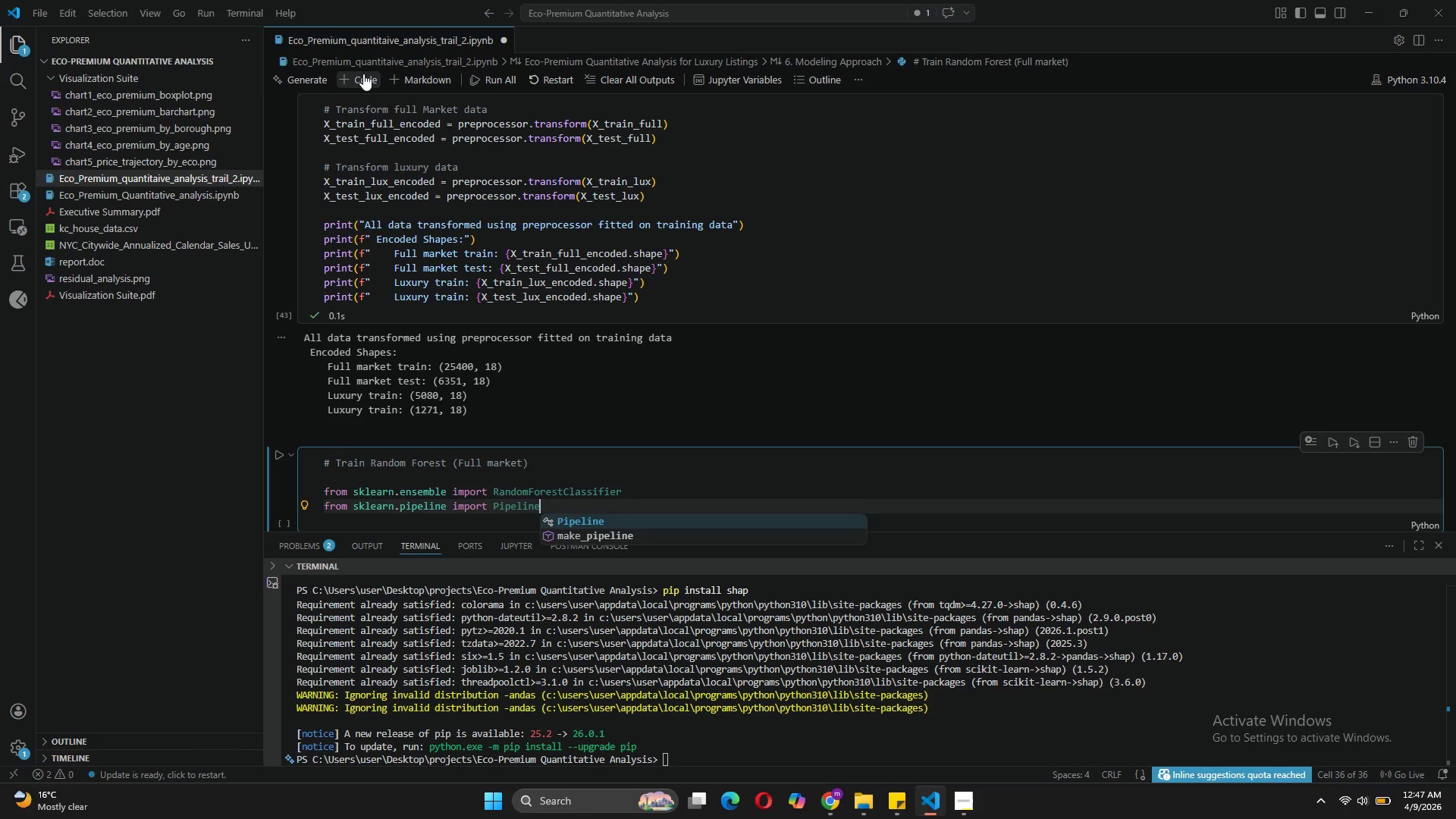 
key(Enter)
 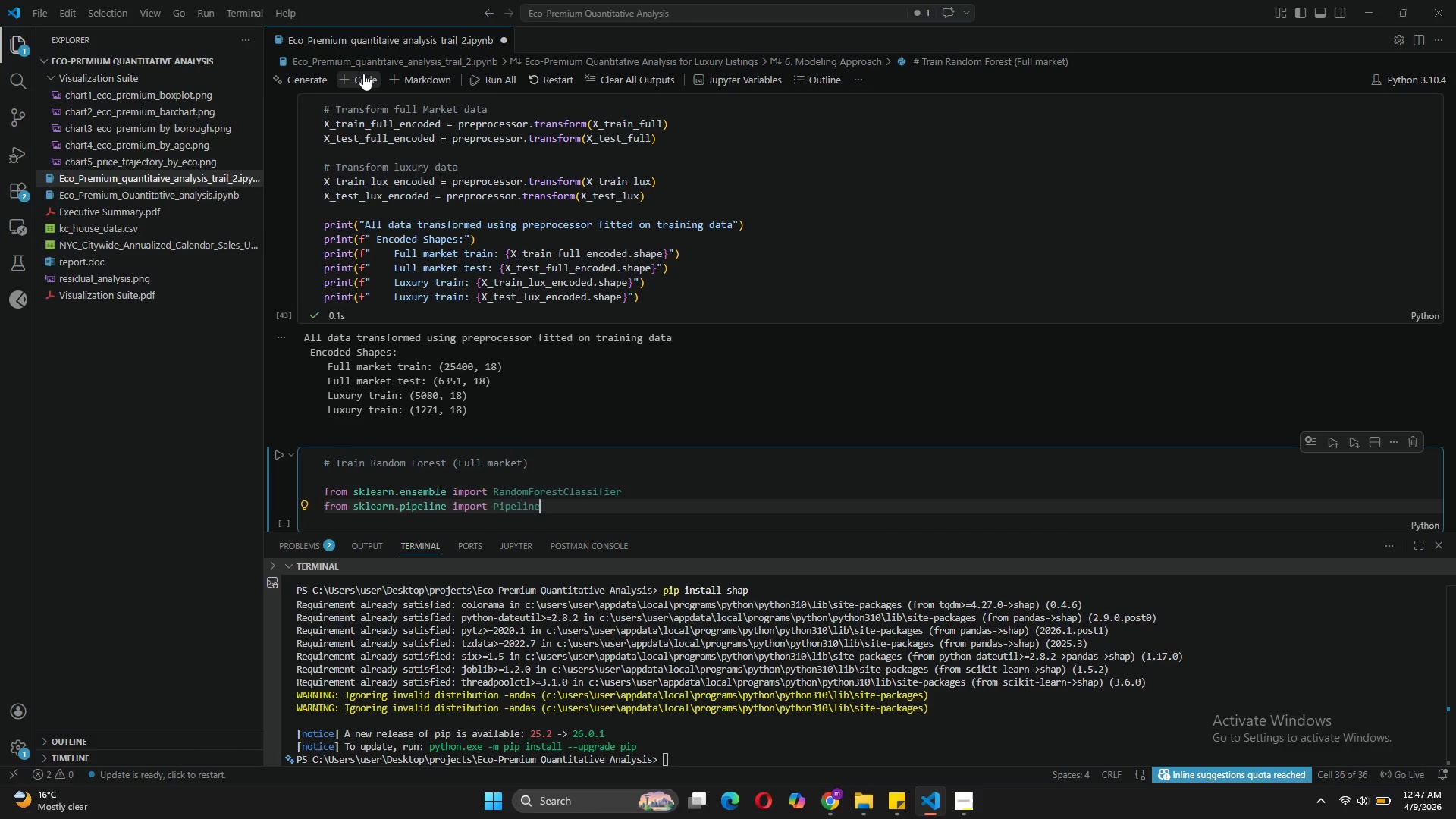 
type(from )
key(Backspace)
key(Backspace)
key(Backspace)
key(Backspace)
key(Backspace)
 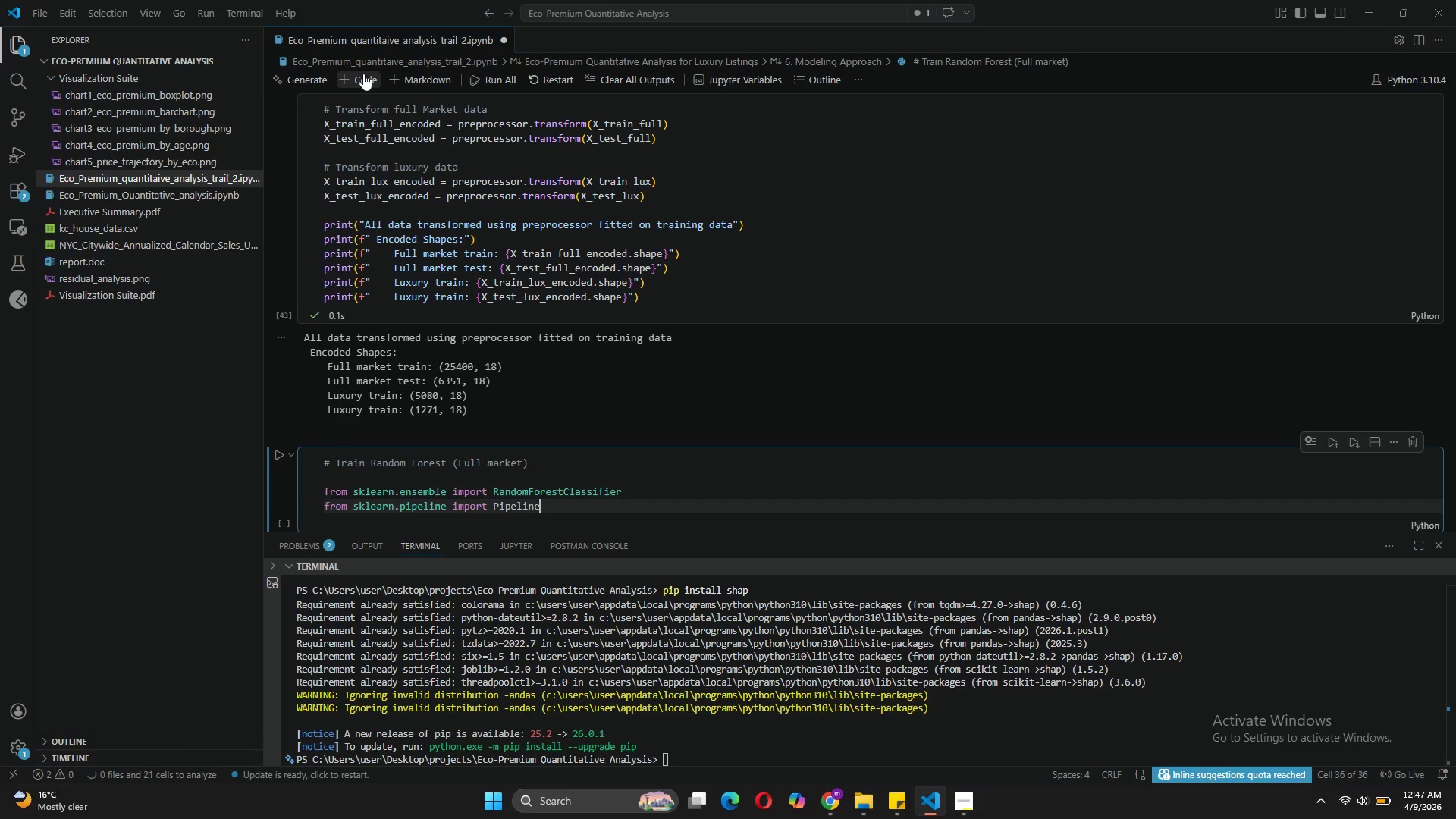 
key(Enter)
 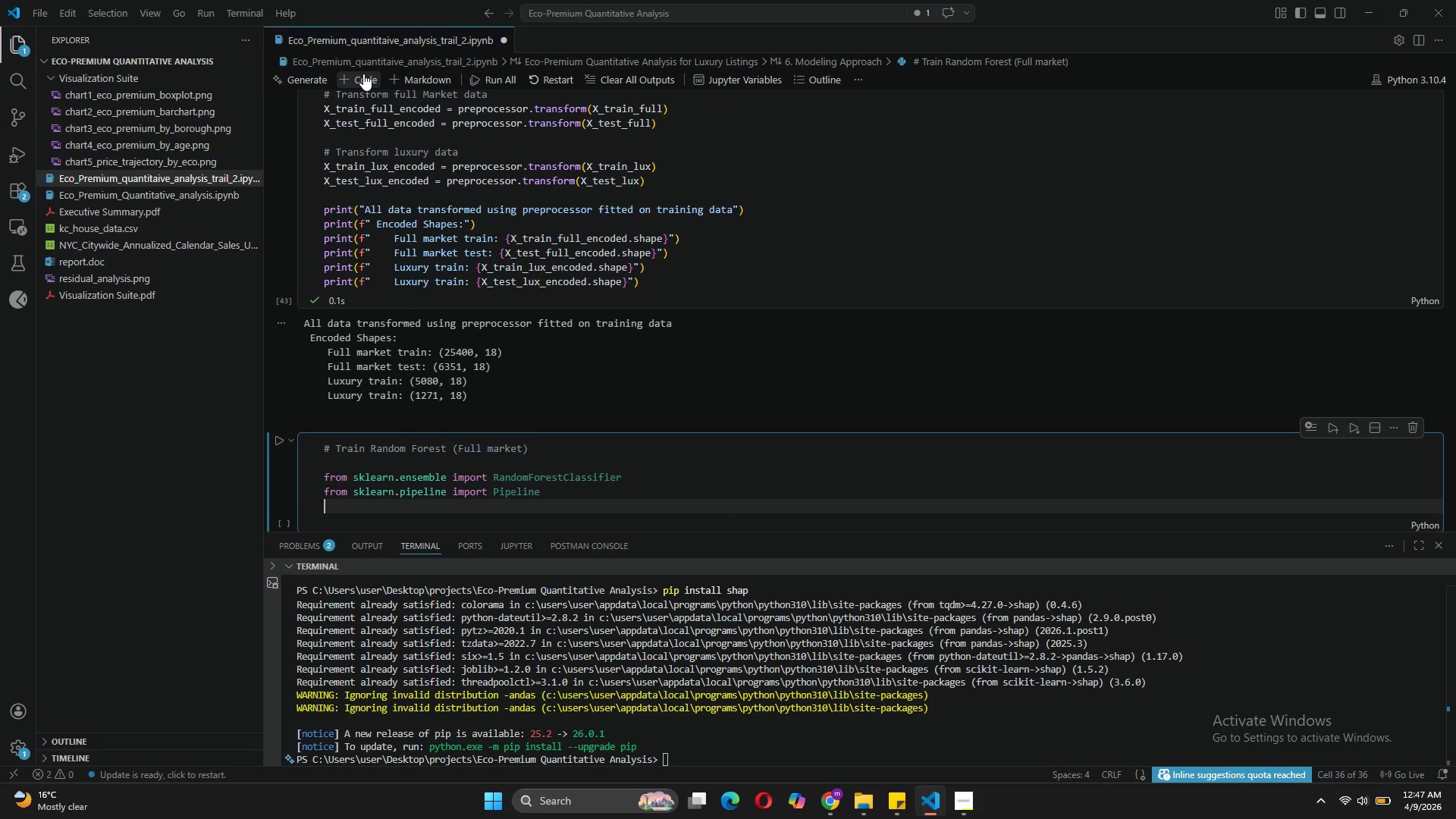 
type(from sklearn.metrics import r2_score, mean)
 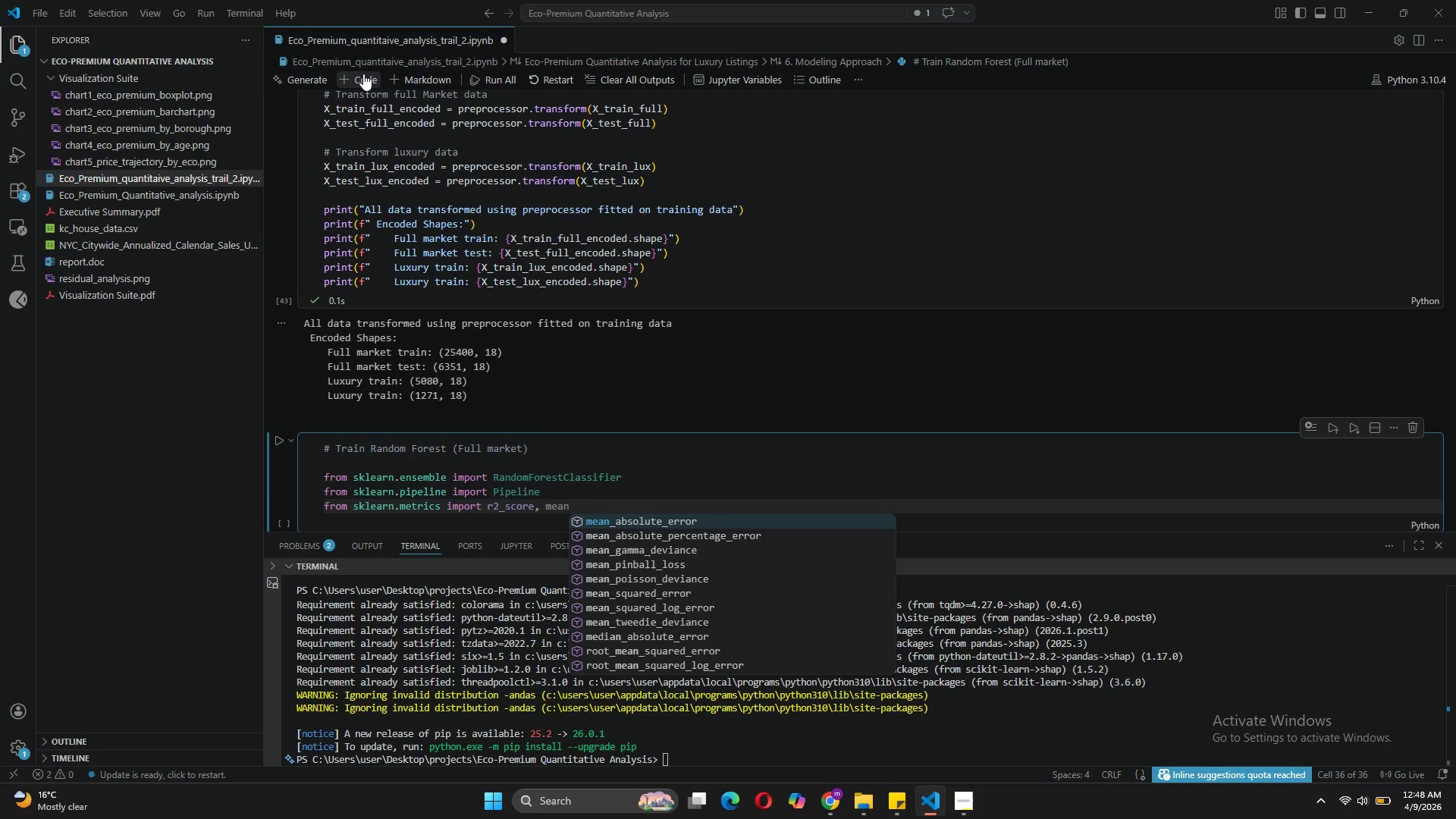 
wait(20.3)
 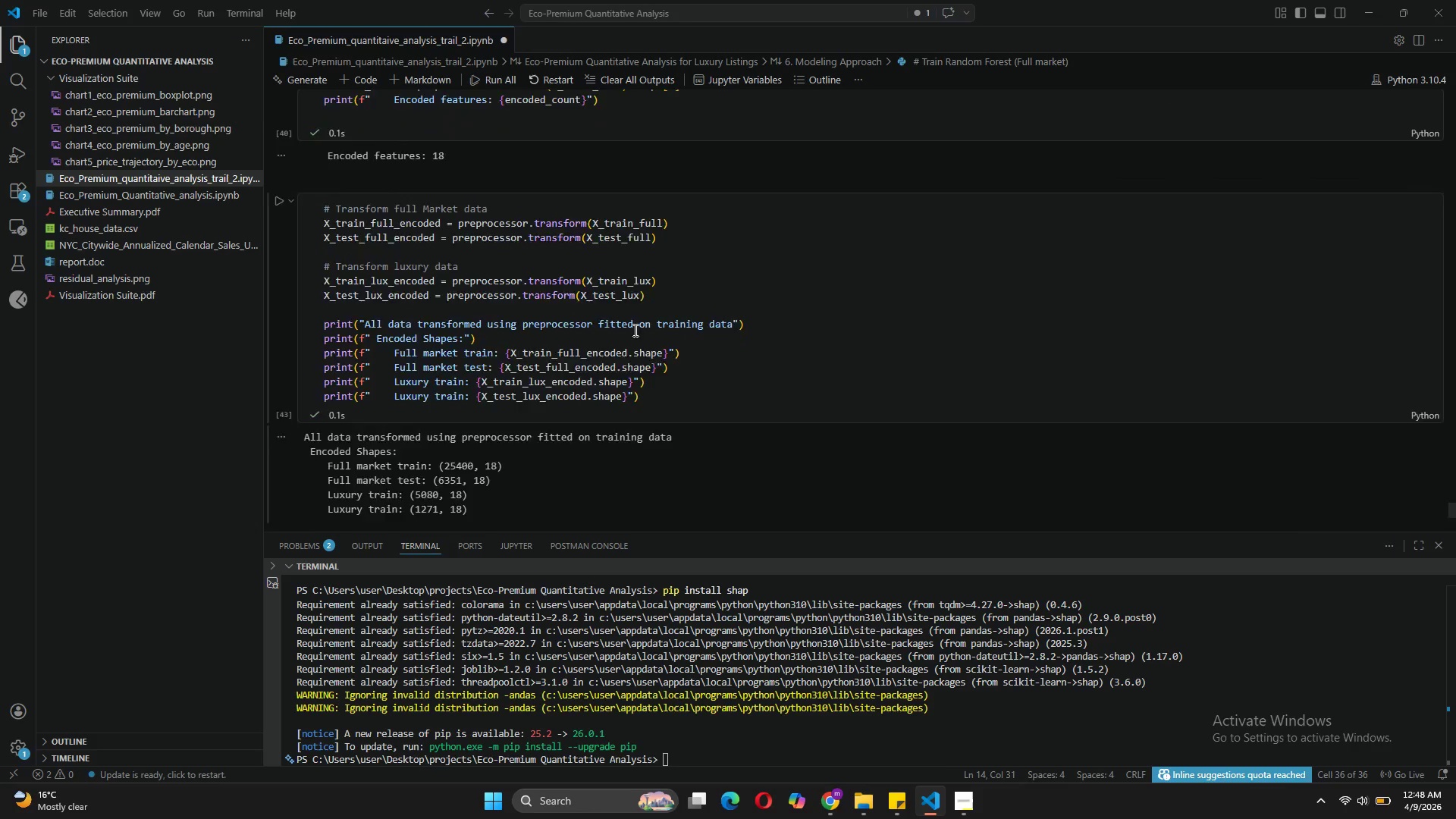 
left_click([593, 422])
 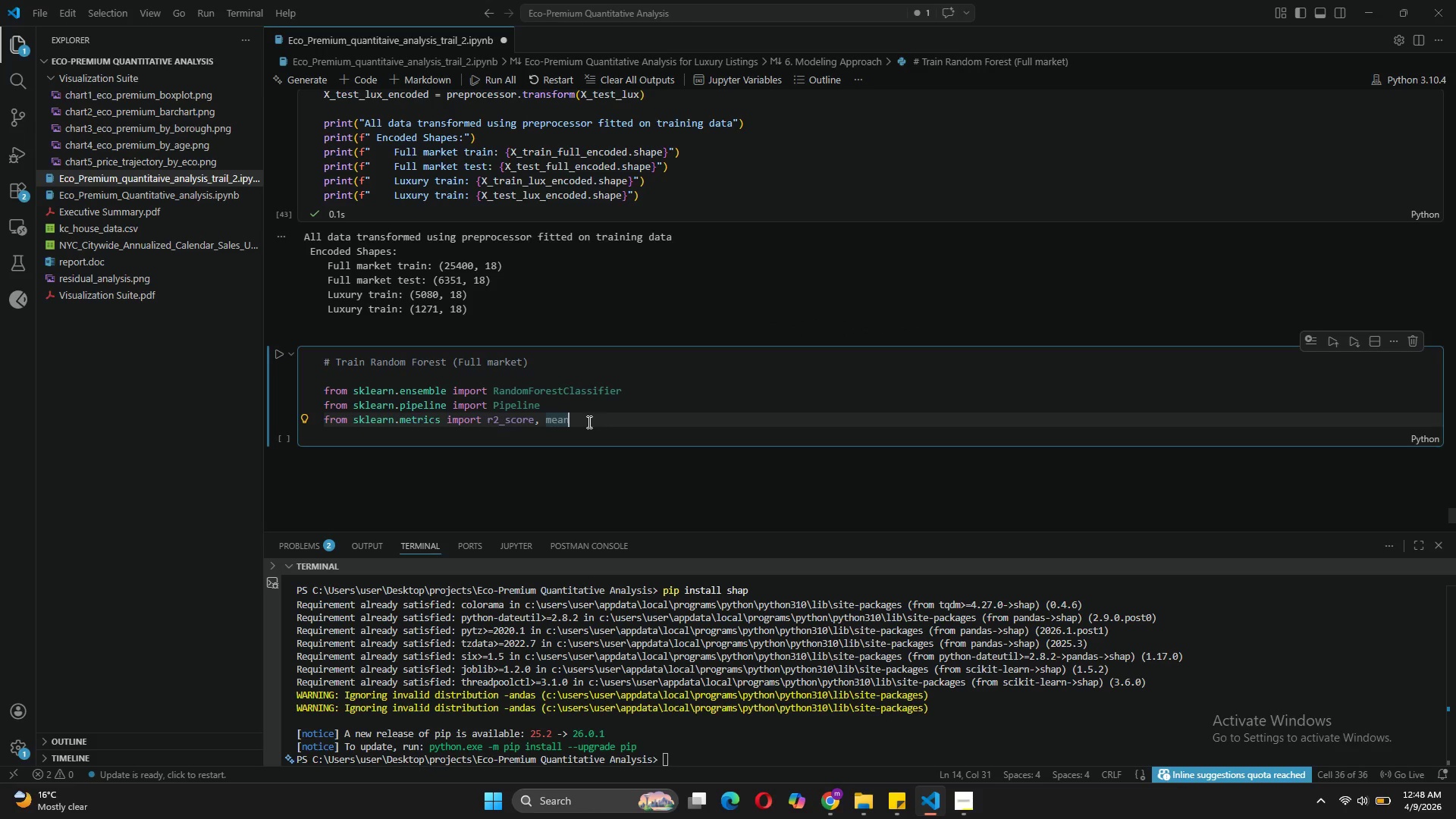 
left_click_drag(start_coordinate=[588, 422], to_coordinate=[323, 390])
 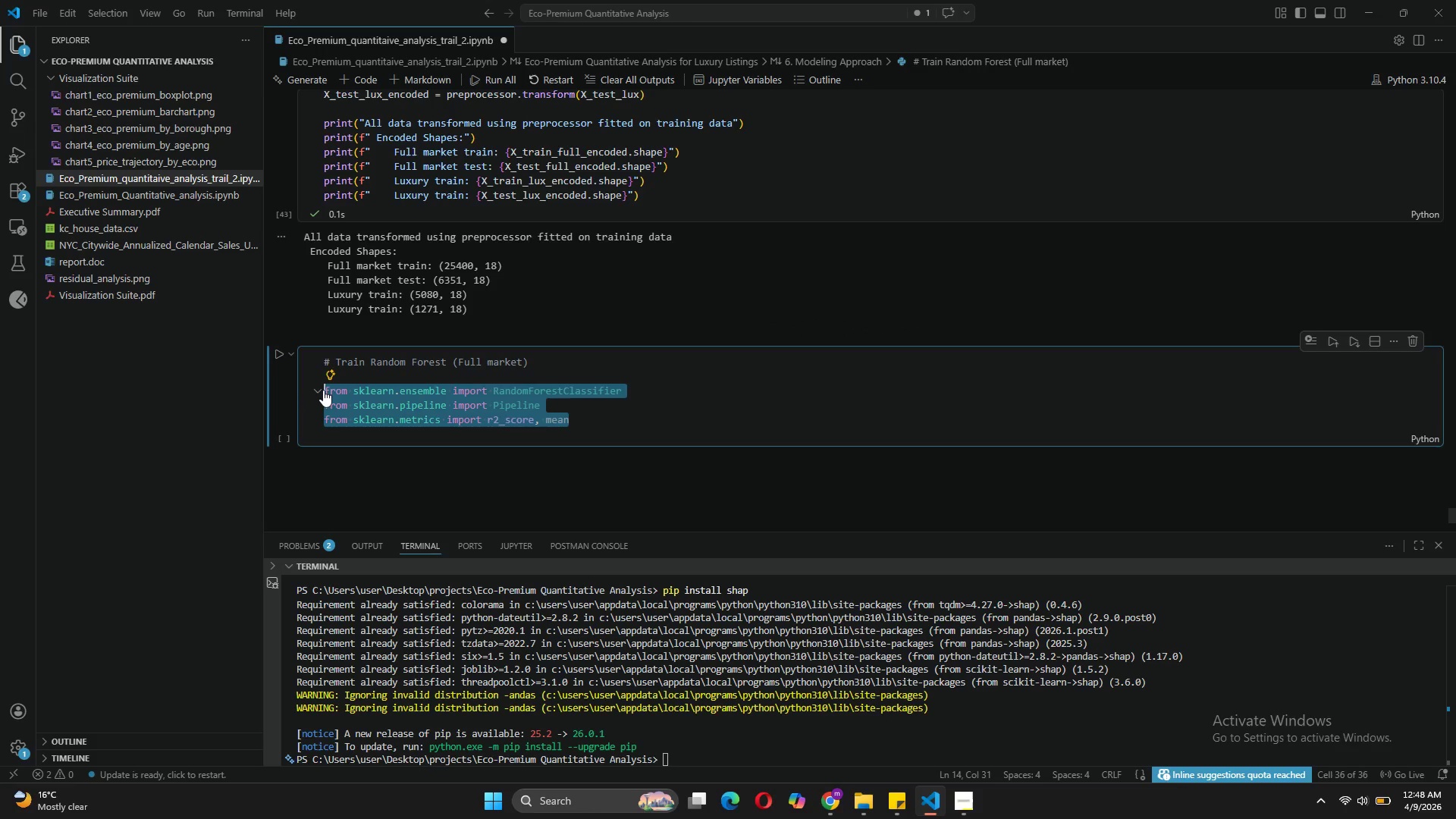 
key(Backspace)
type(rr)
key(Backspace)
key(Backspace)
 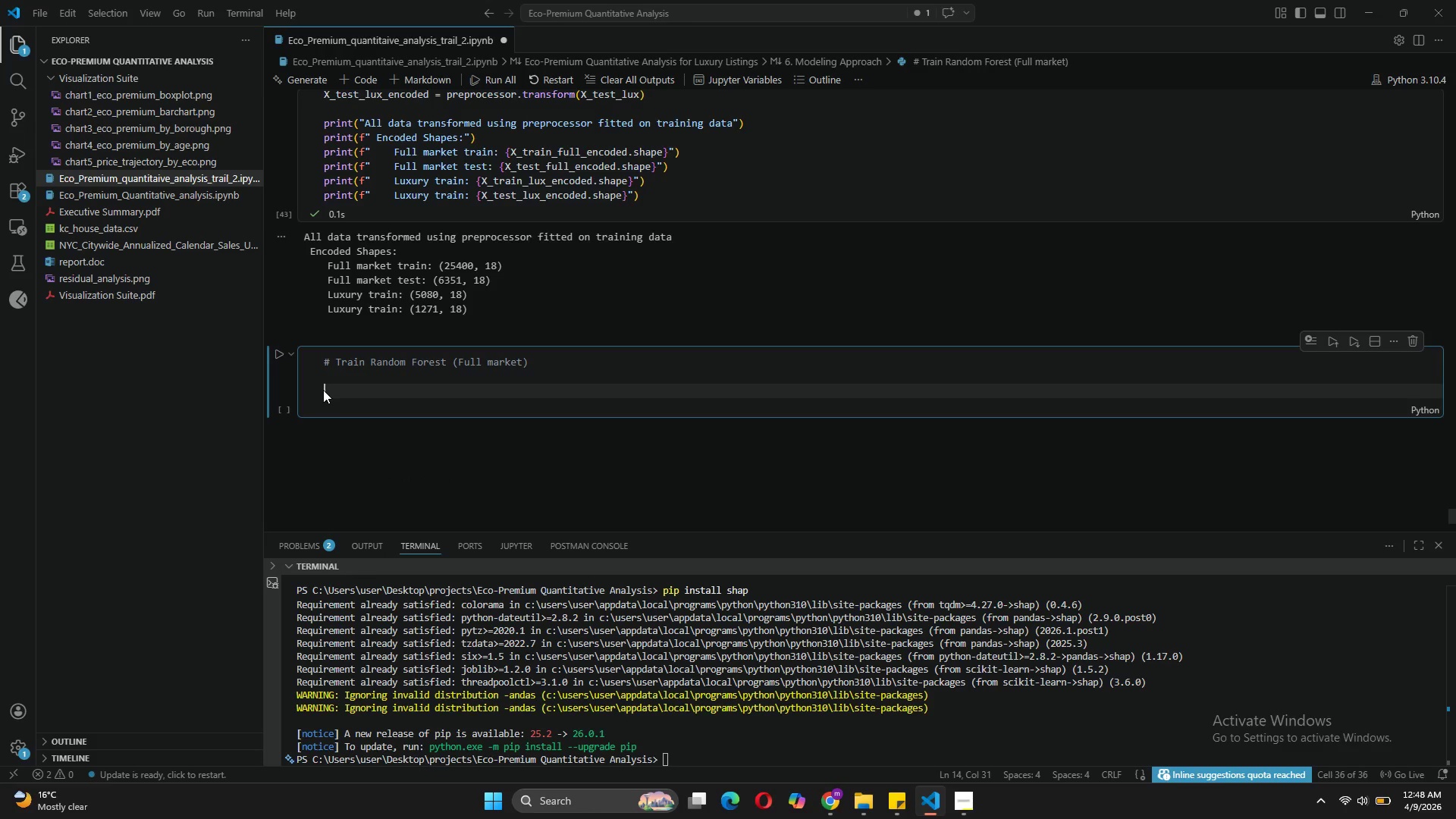 
type(# Create )
 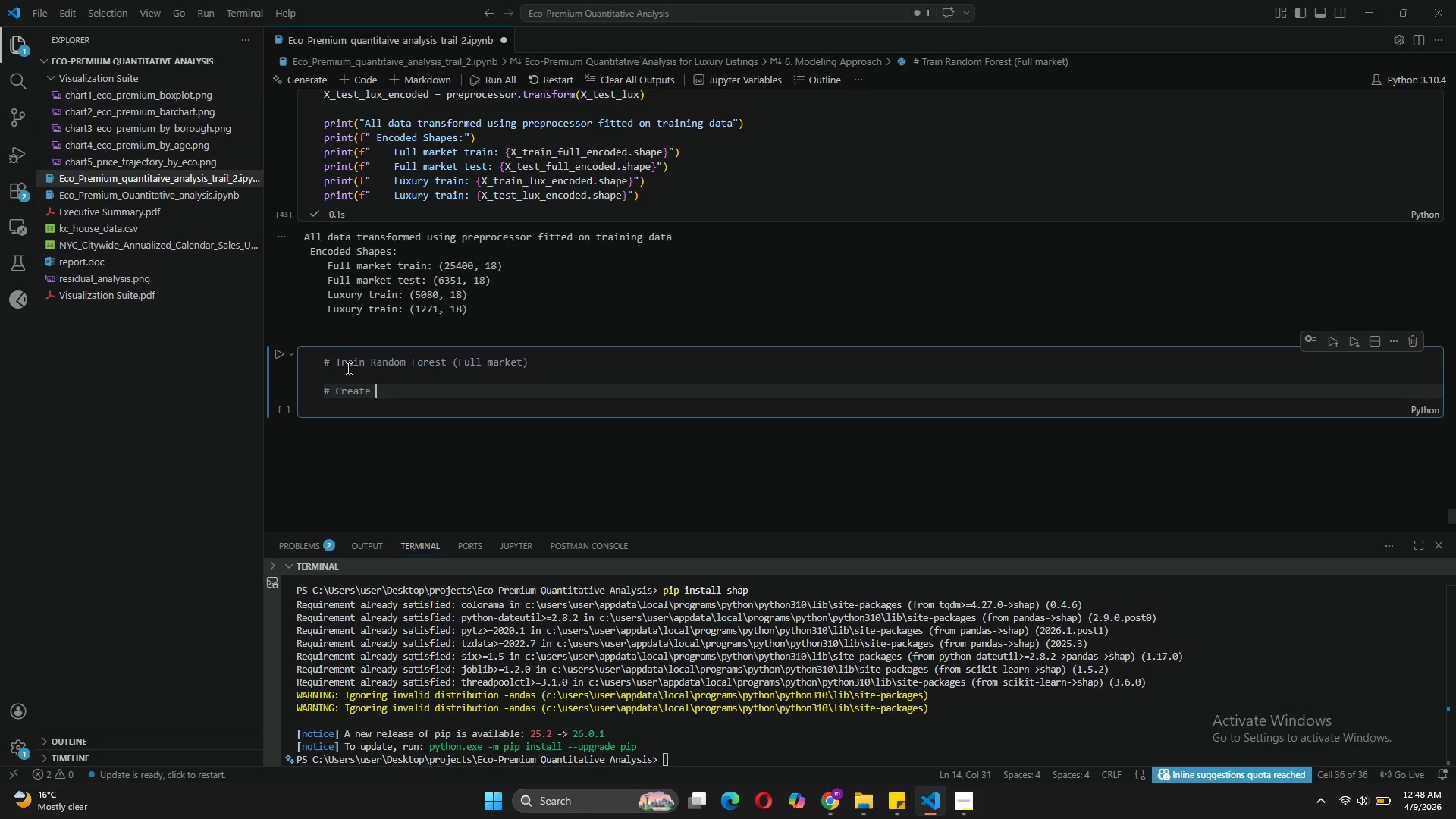 
wait(5.36)
 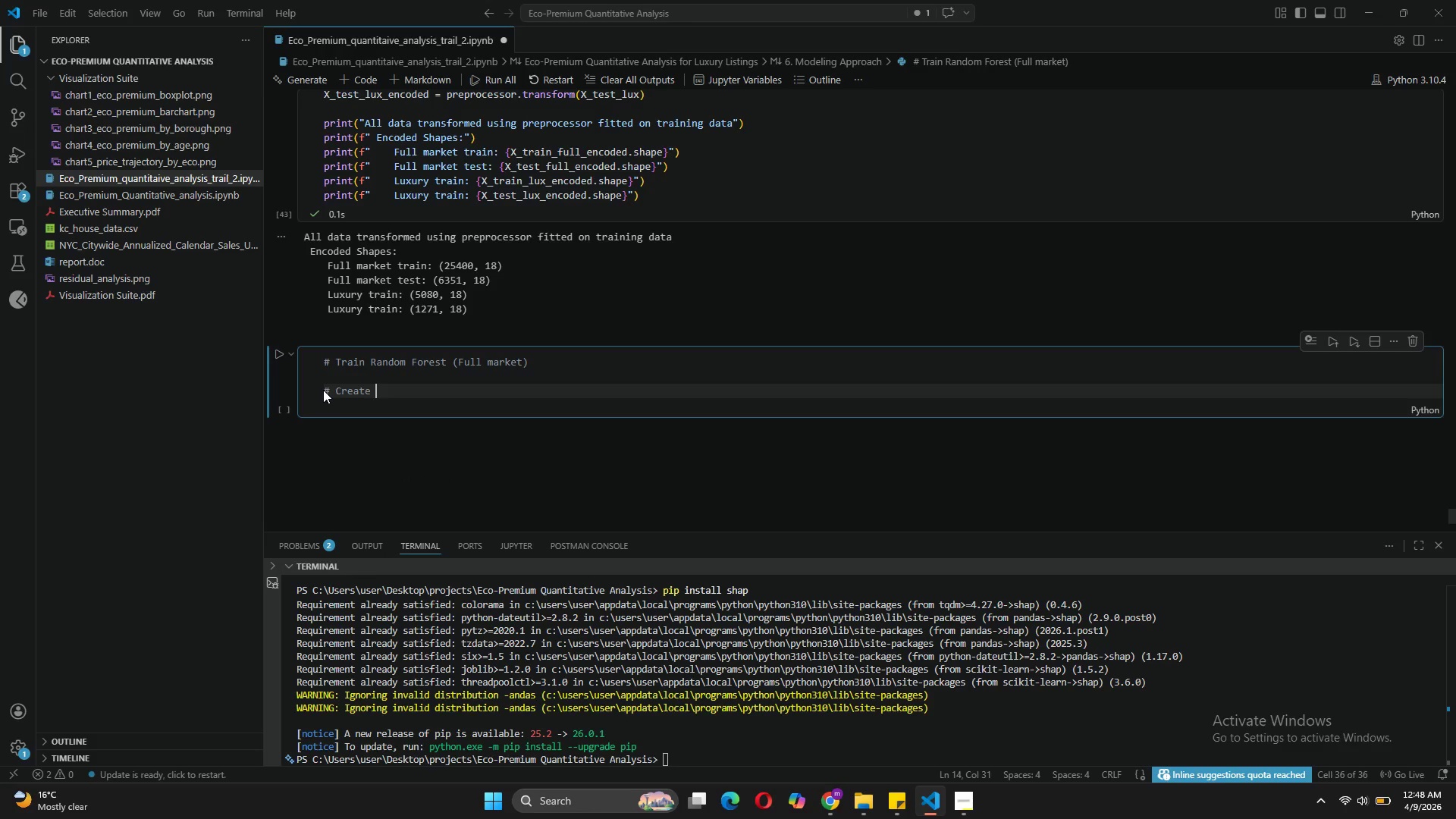 
type(pipr)
key(Backspace)
type(eline for full market)
 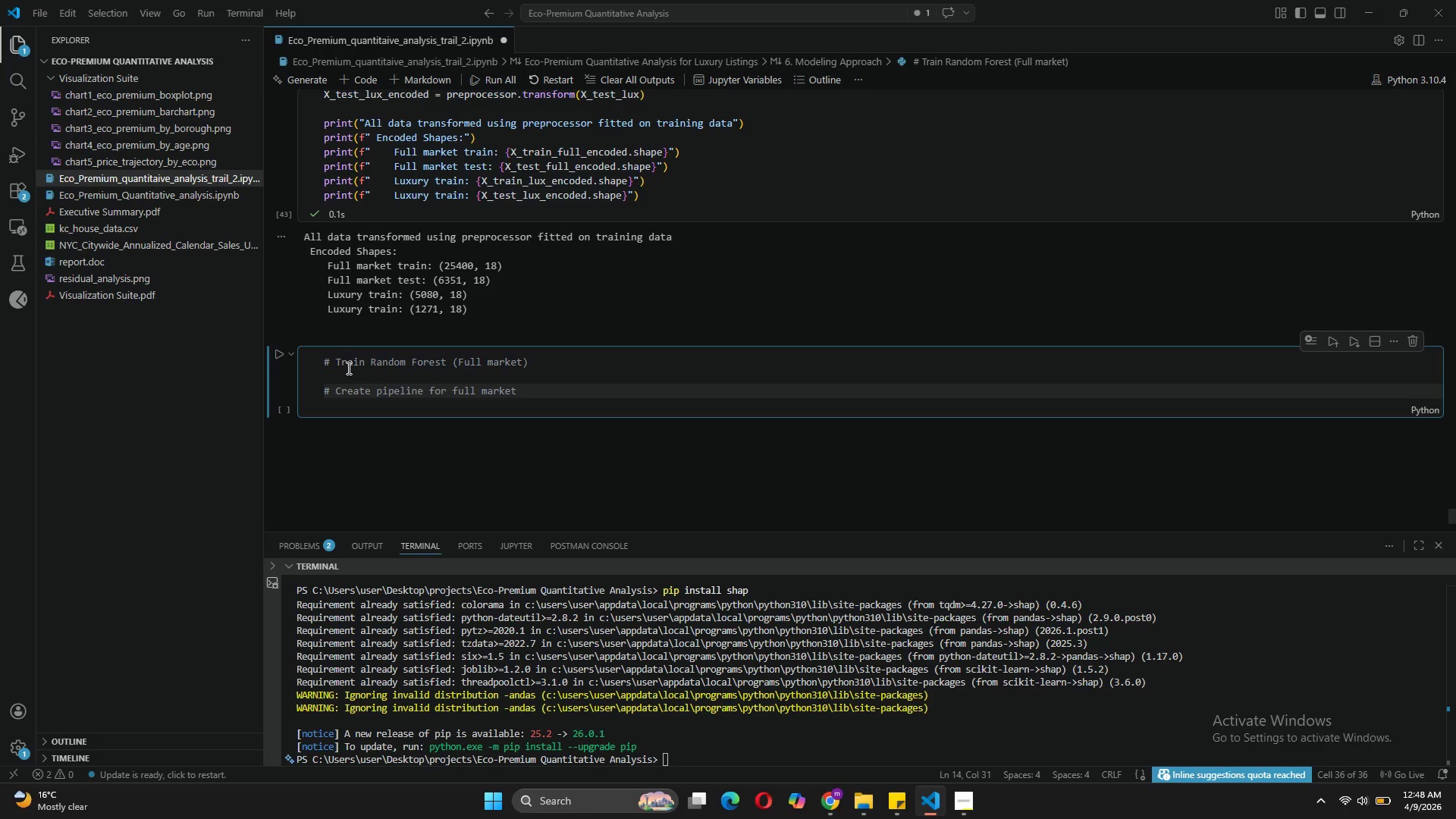 
hold_key(key=ShiftRight, duration=0.59)
 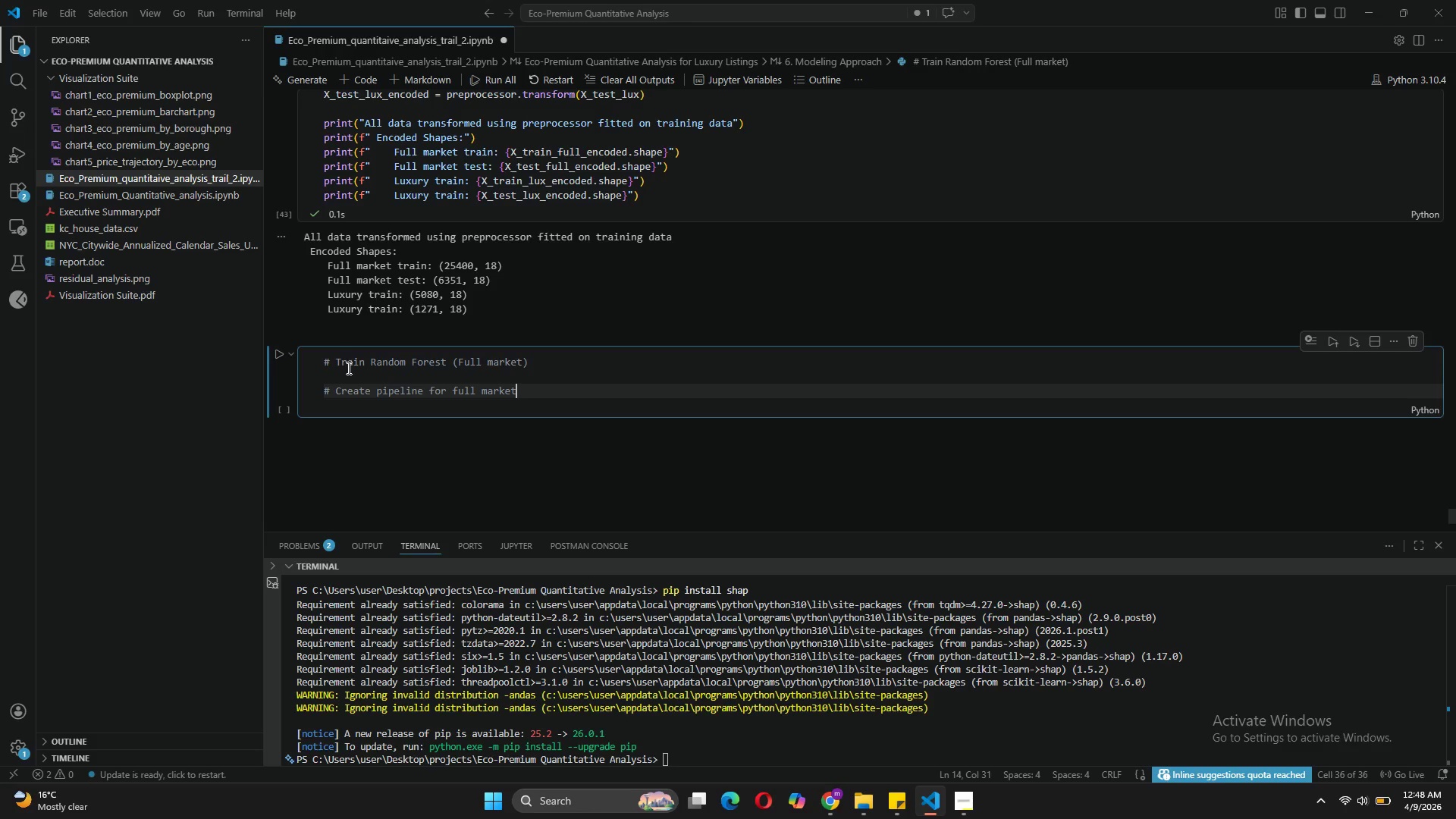 
key(Enter)
 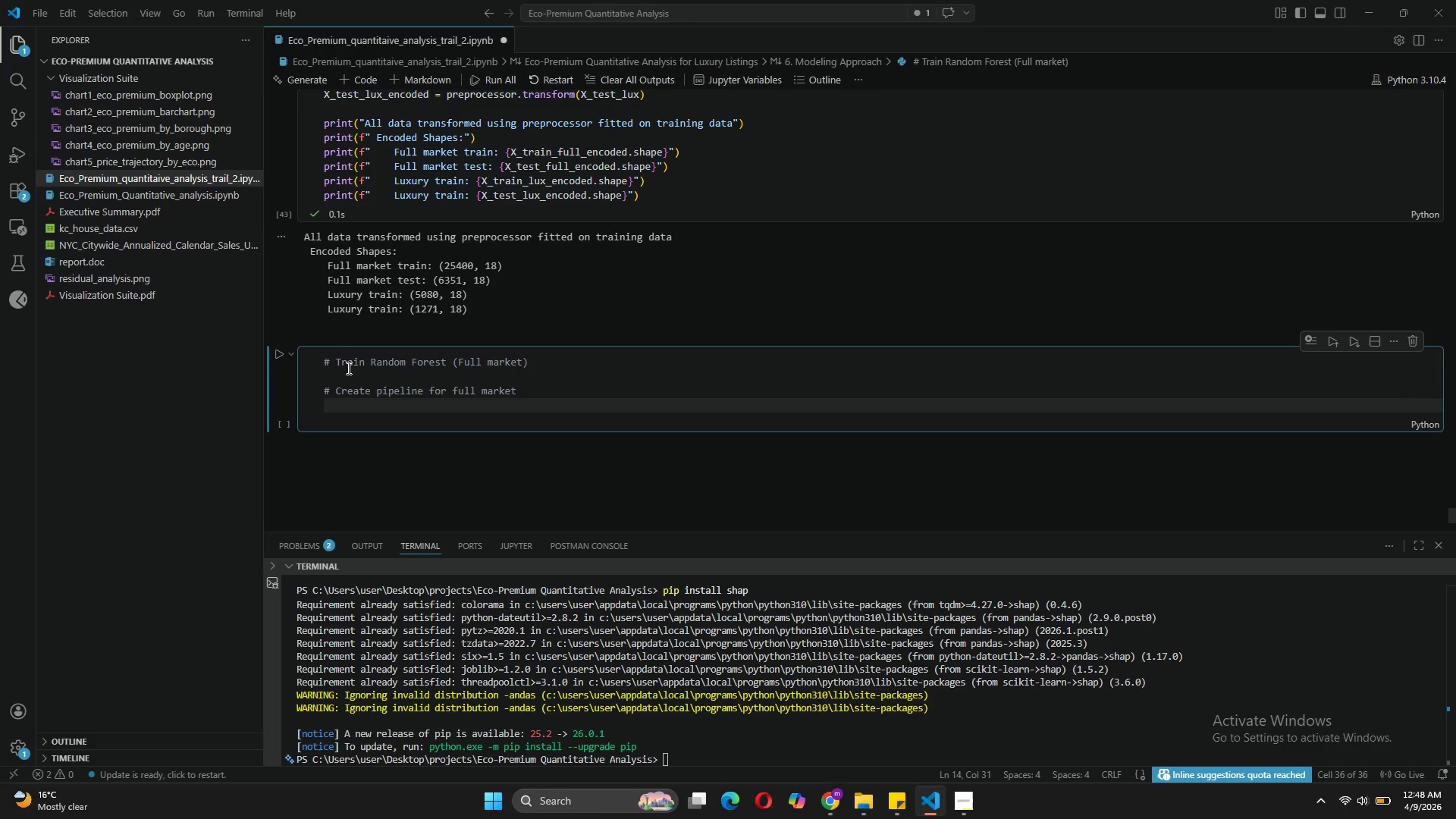 
key(Enter)
 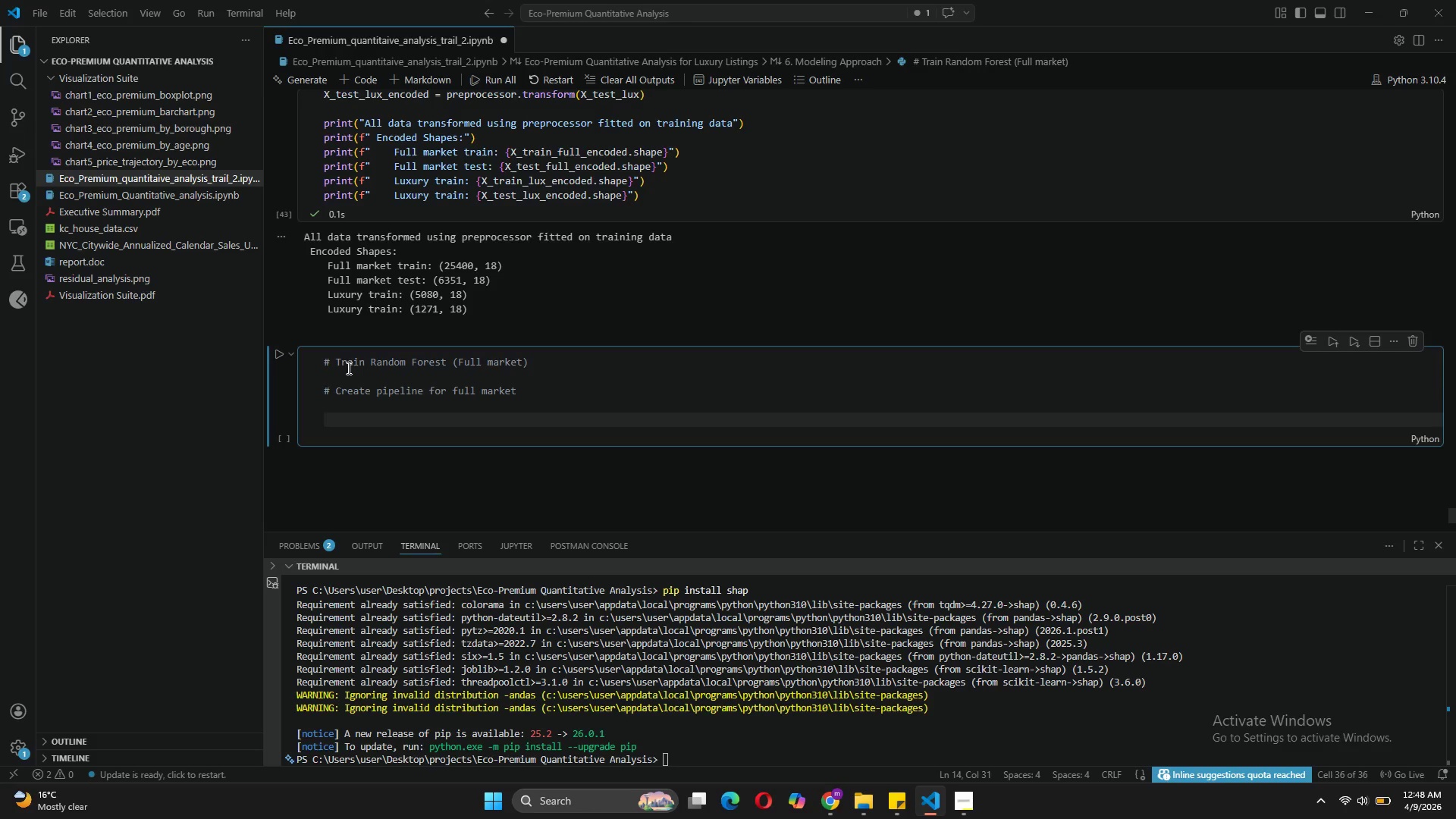 
type(rf)
key(Backspace)
key(Backspace)
key(Backspace)
type(rf_full = Pipeline([)
 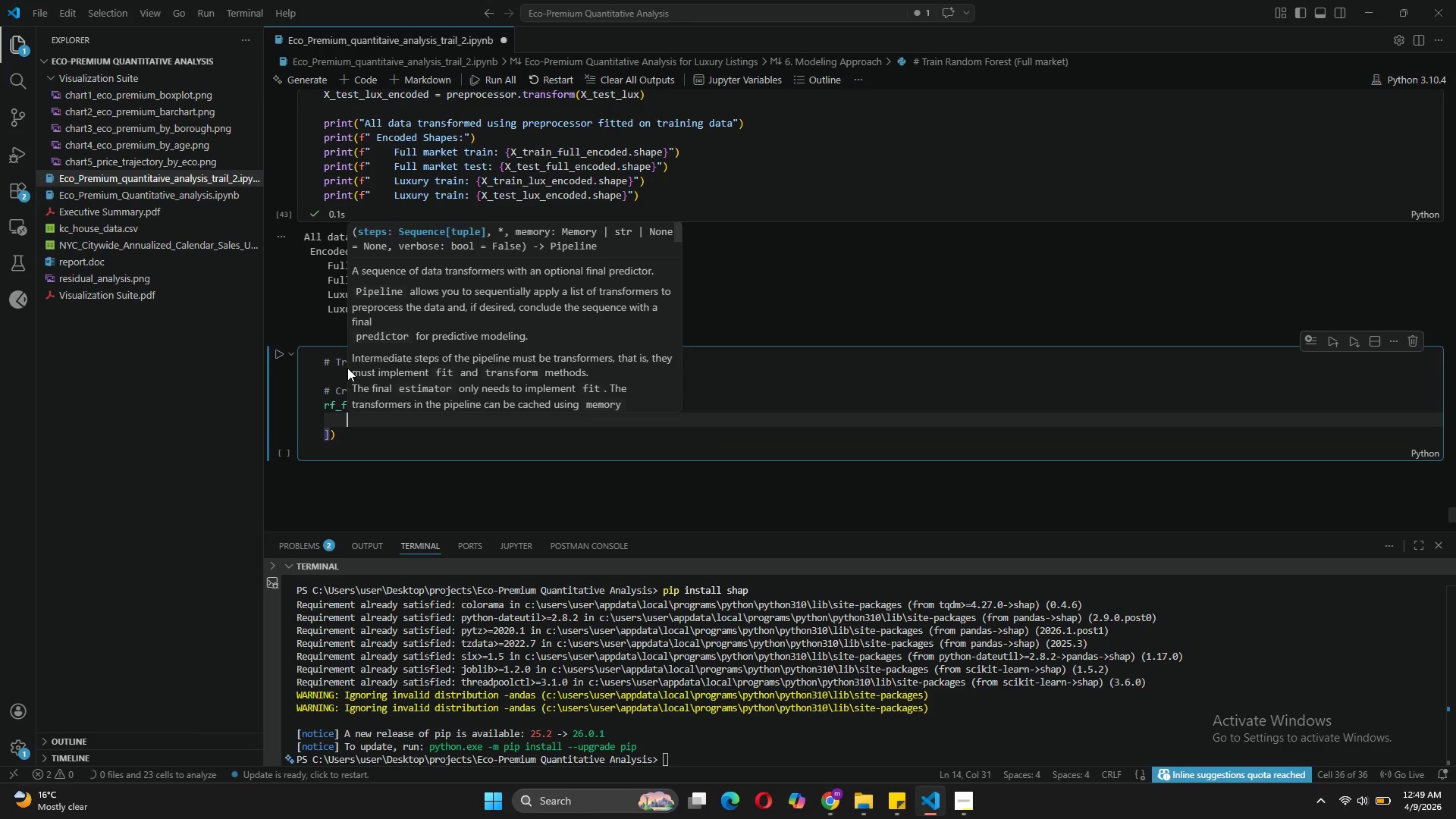 
 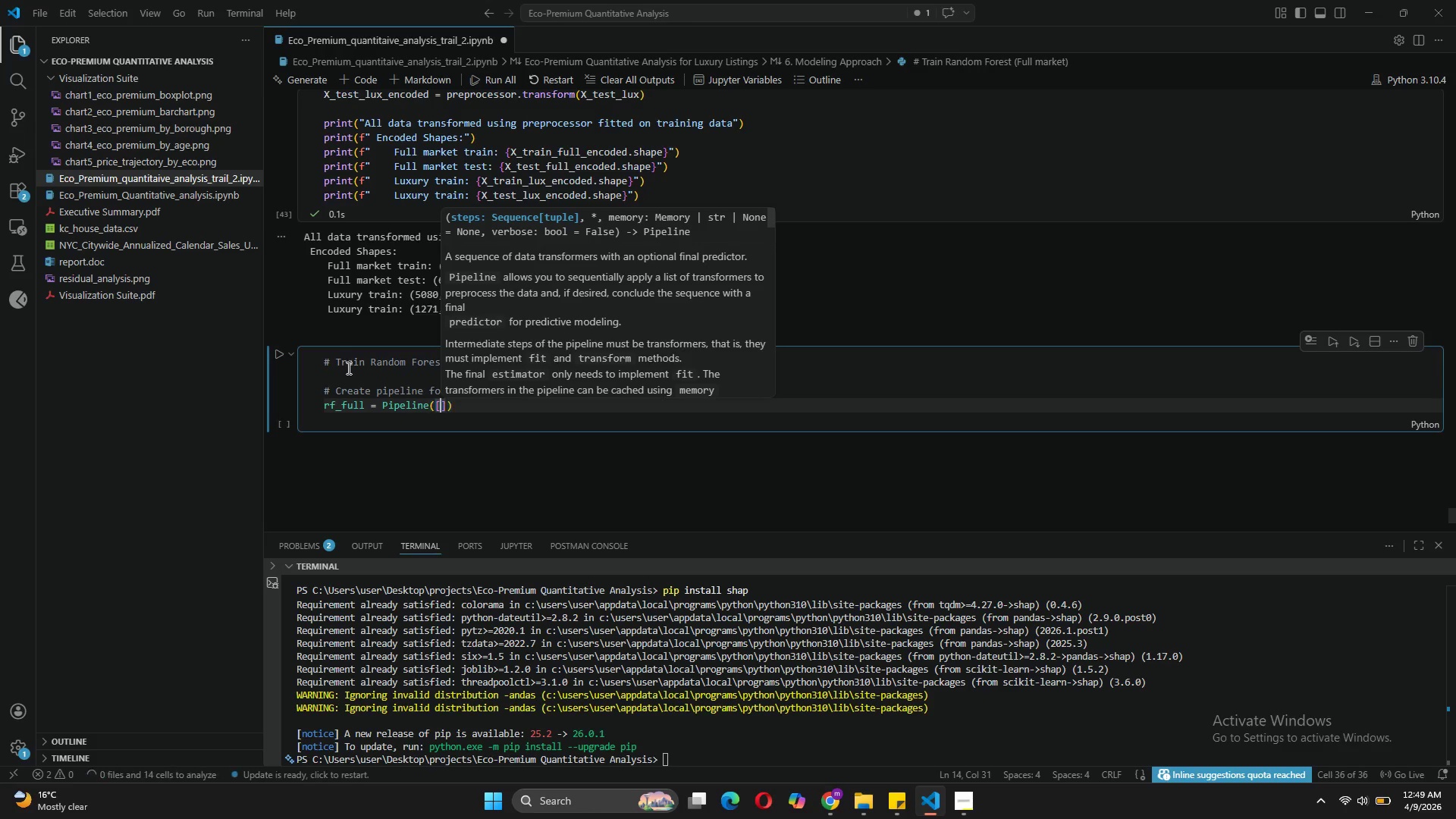 
key(Enter)
 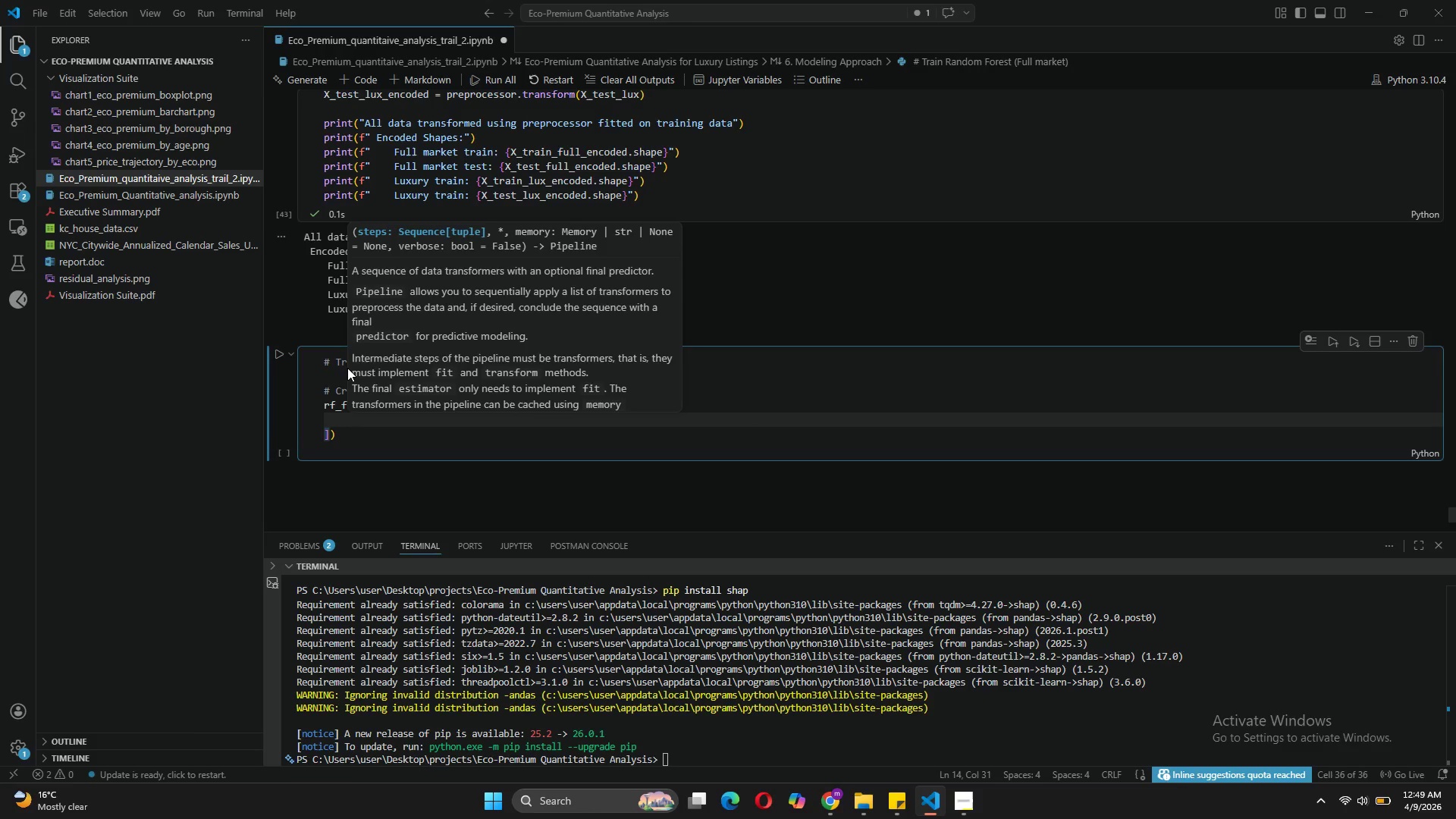 
type(('prp)
 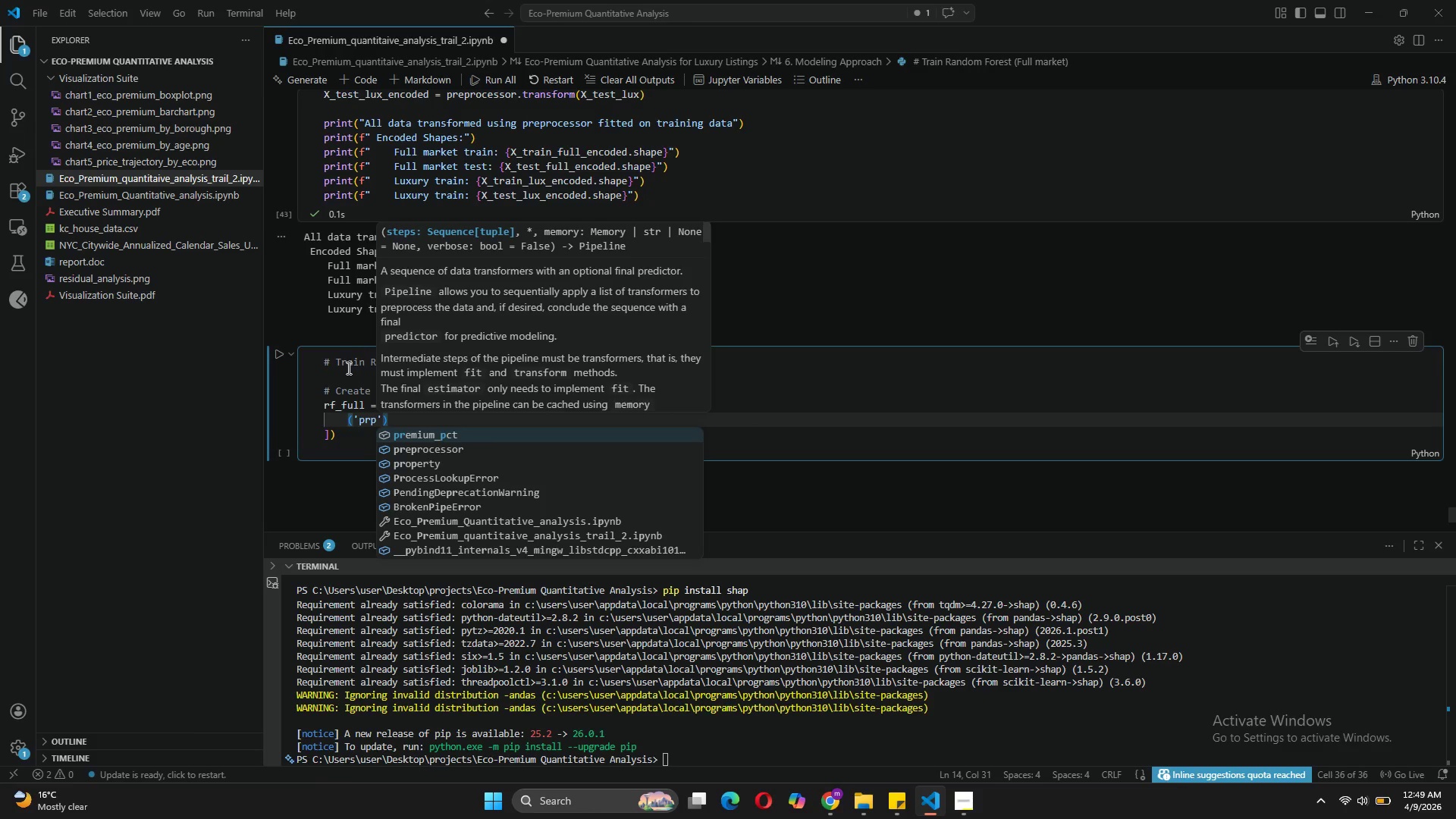 
key(ArrowLeft)
 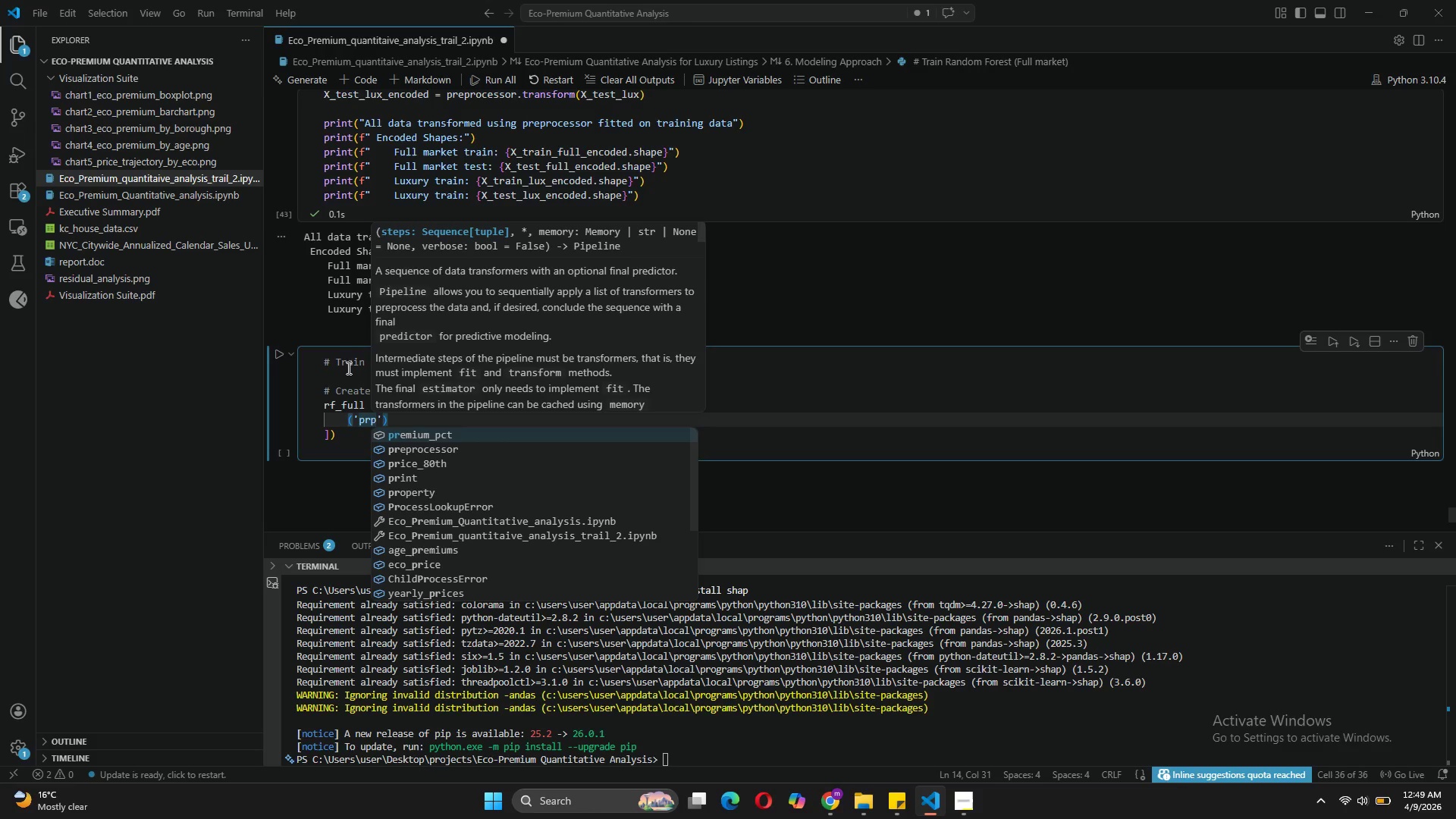 
key(ArrowDown)
 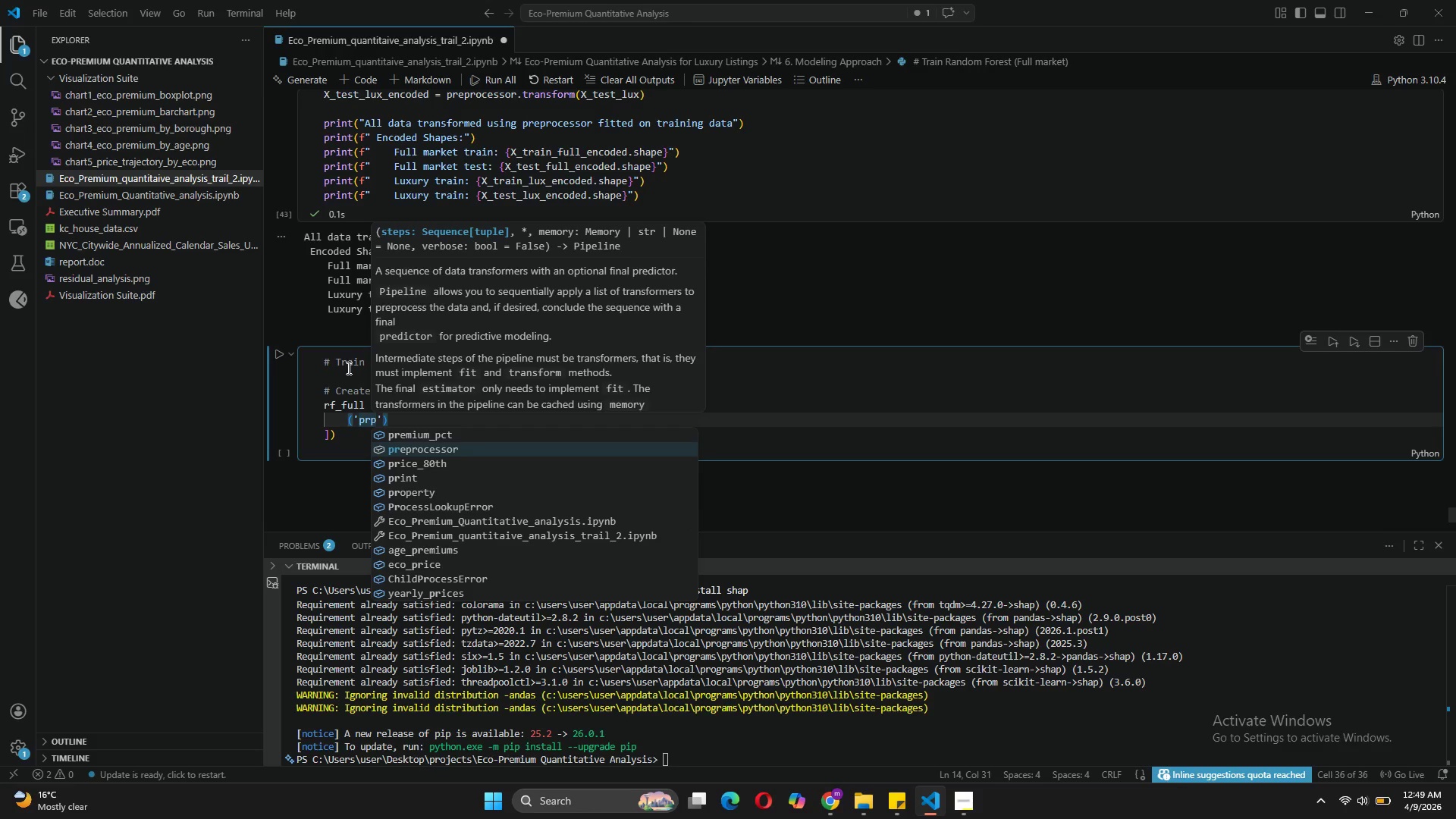 
key(Tab)
 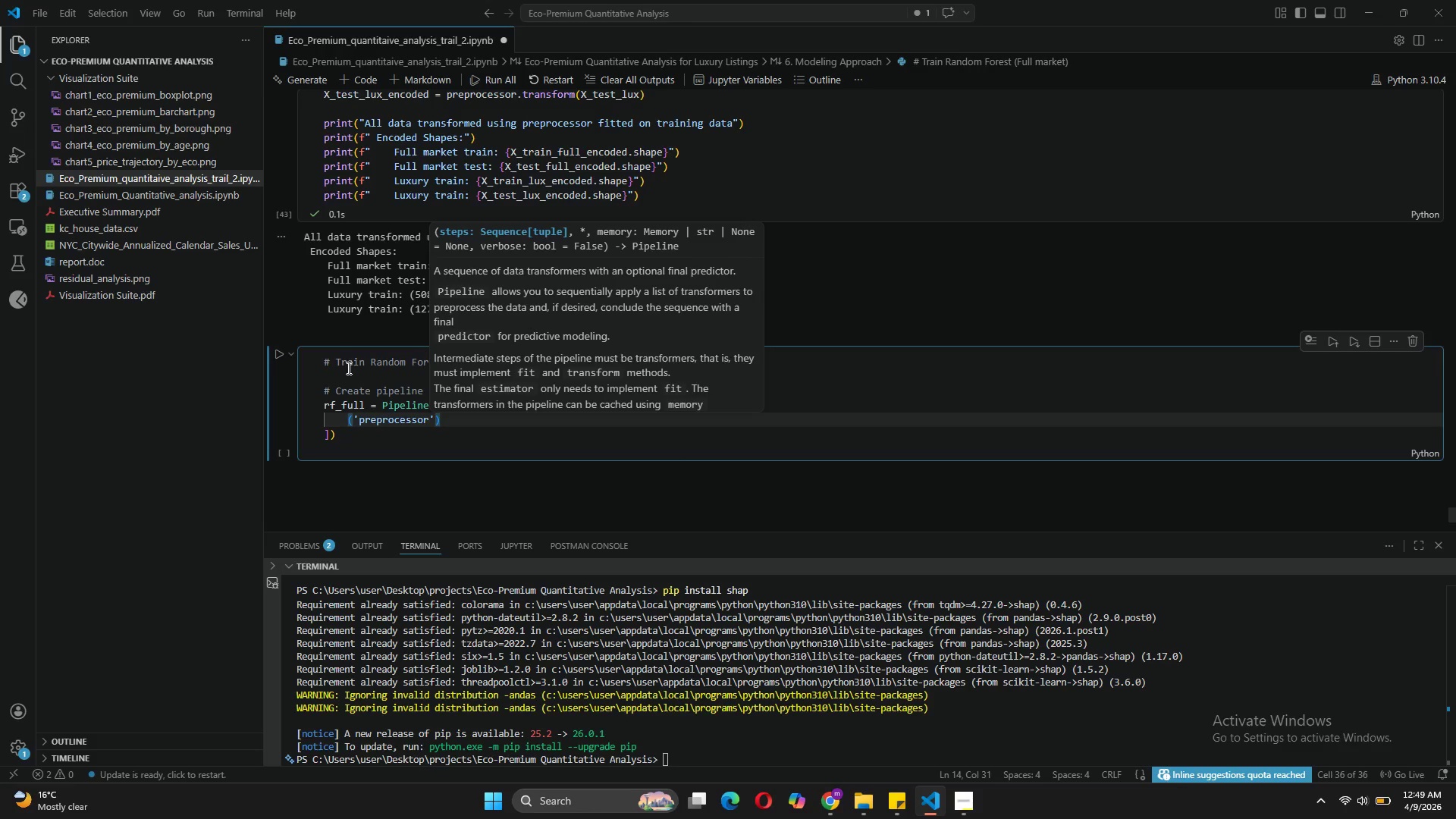 
key(ArrowRight)
 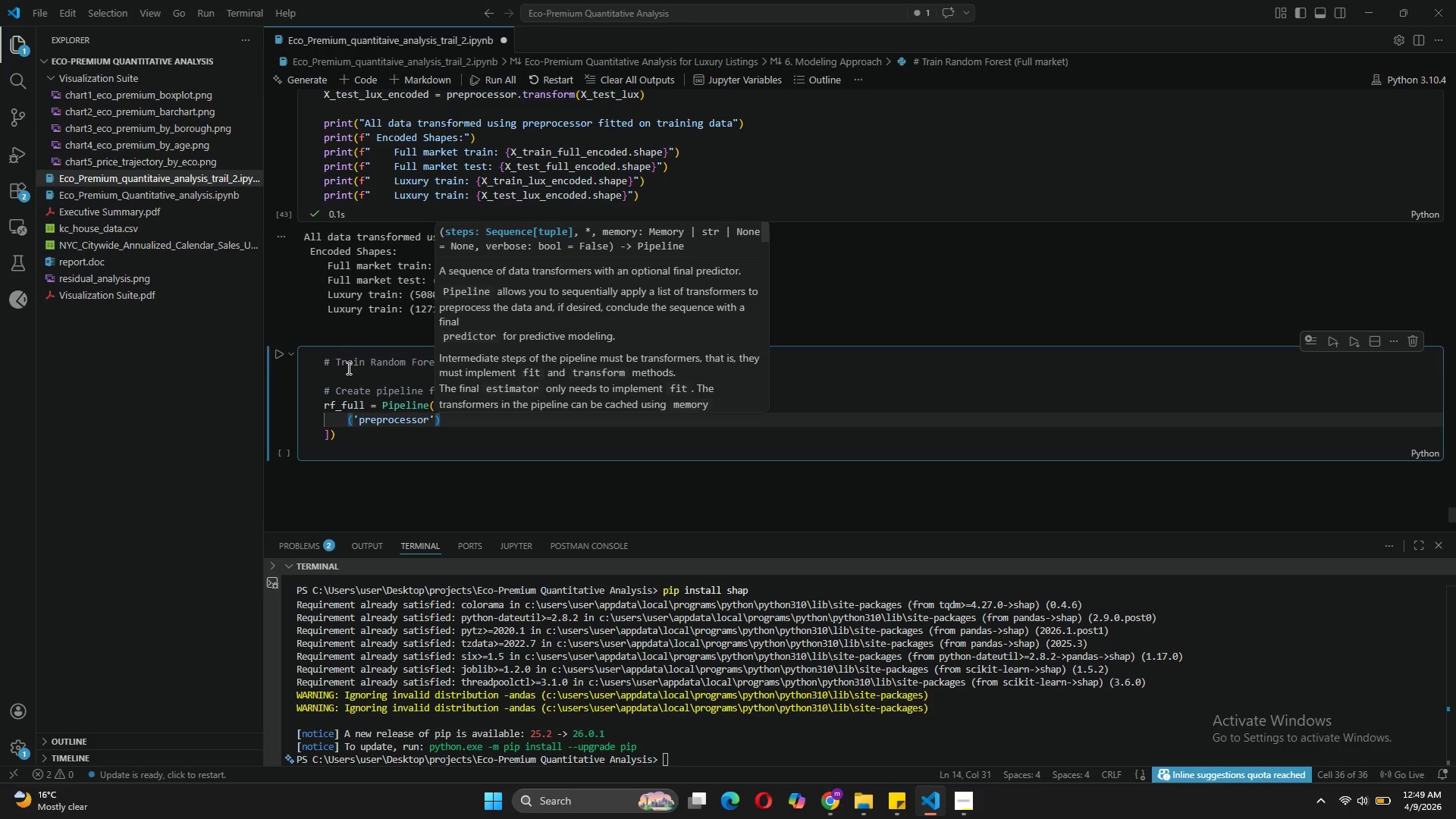 
type(, pre)
 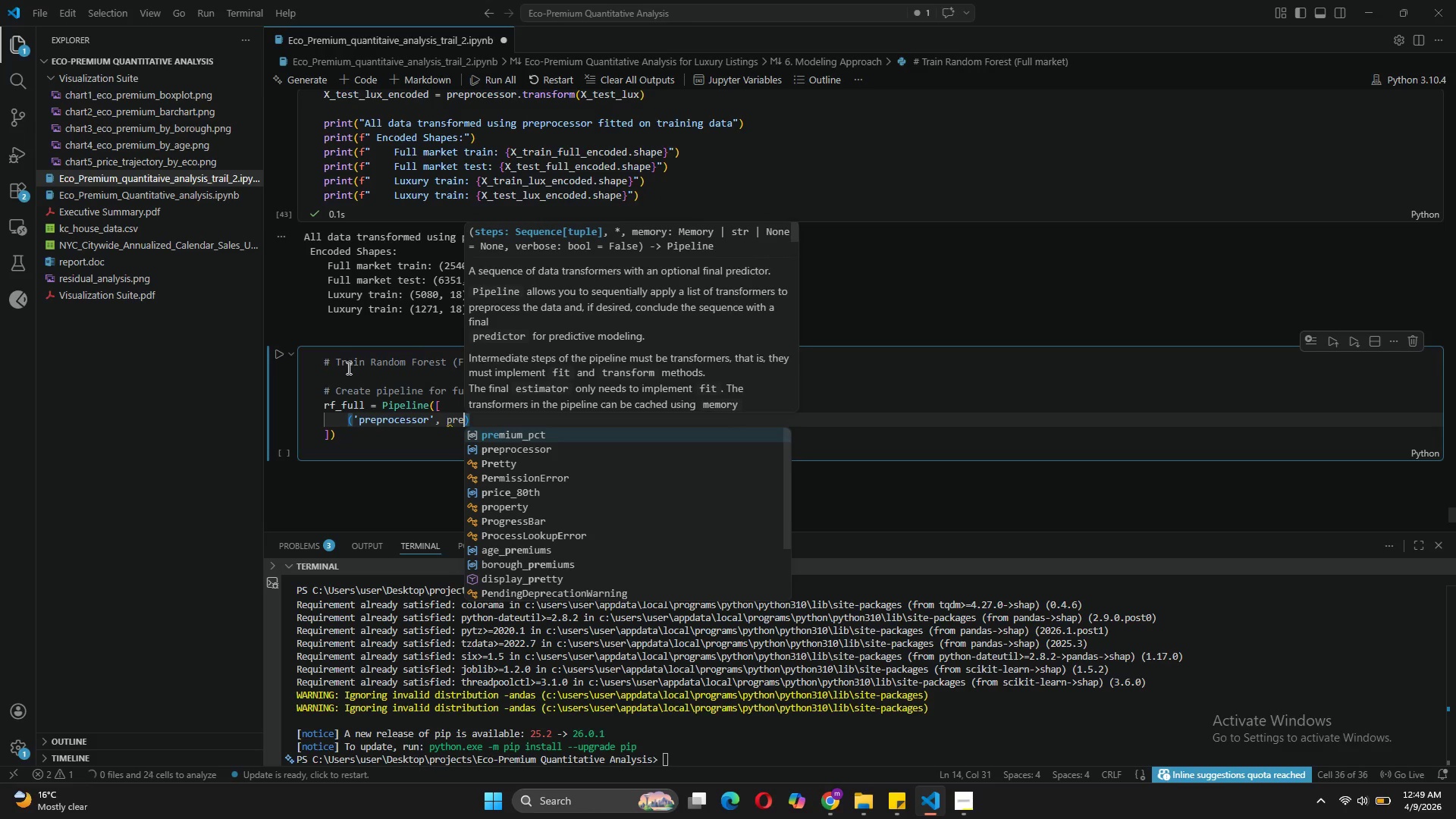 
key(ArrowDown)
 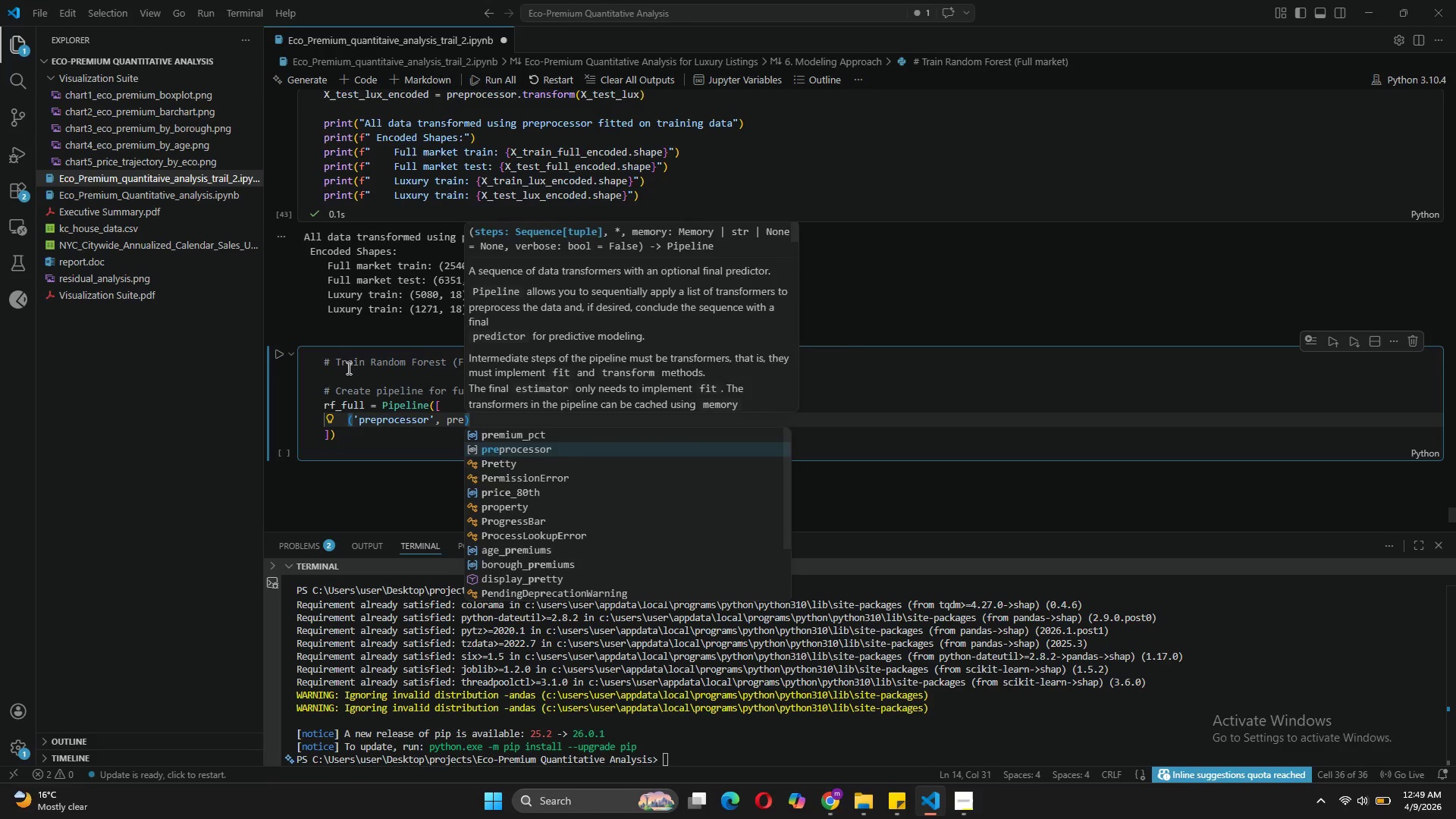 
key(Tab)
 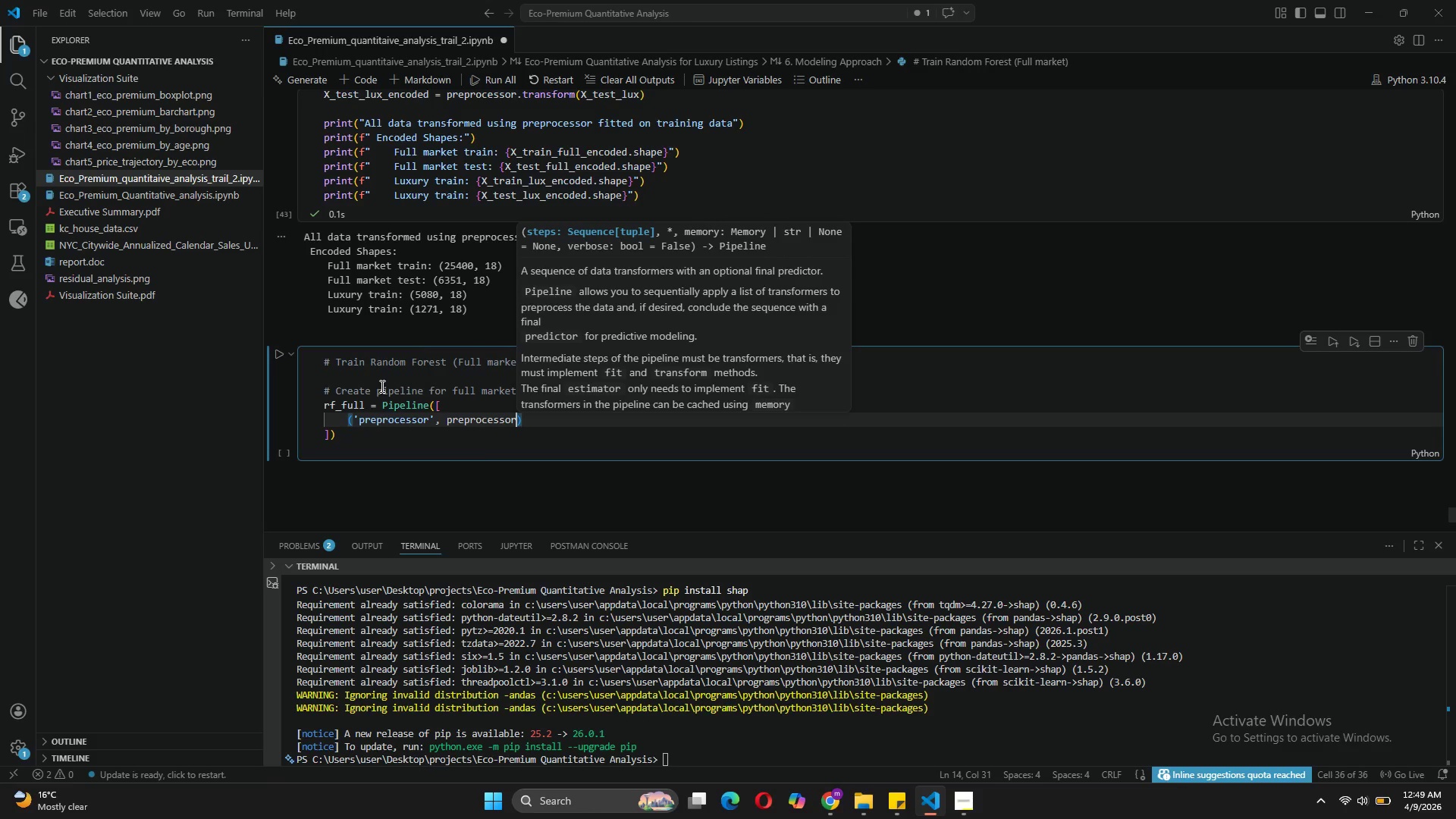 
left_click([480, 431])
 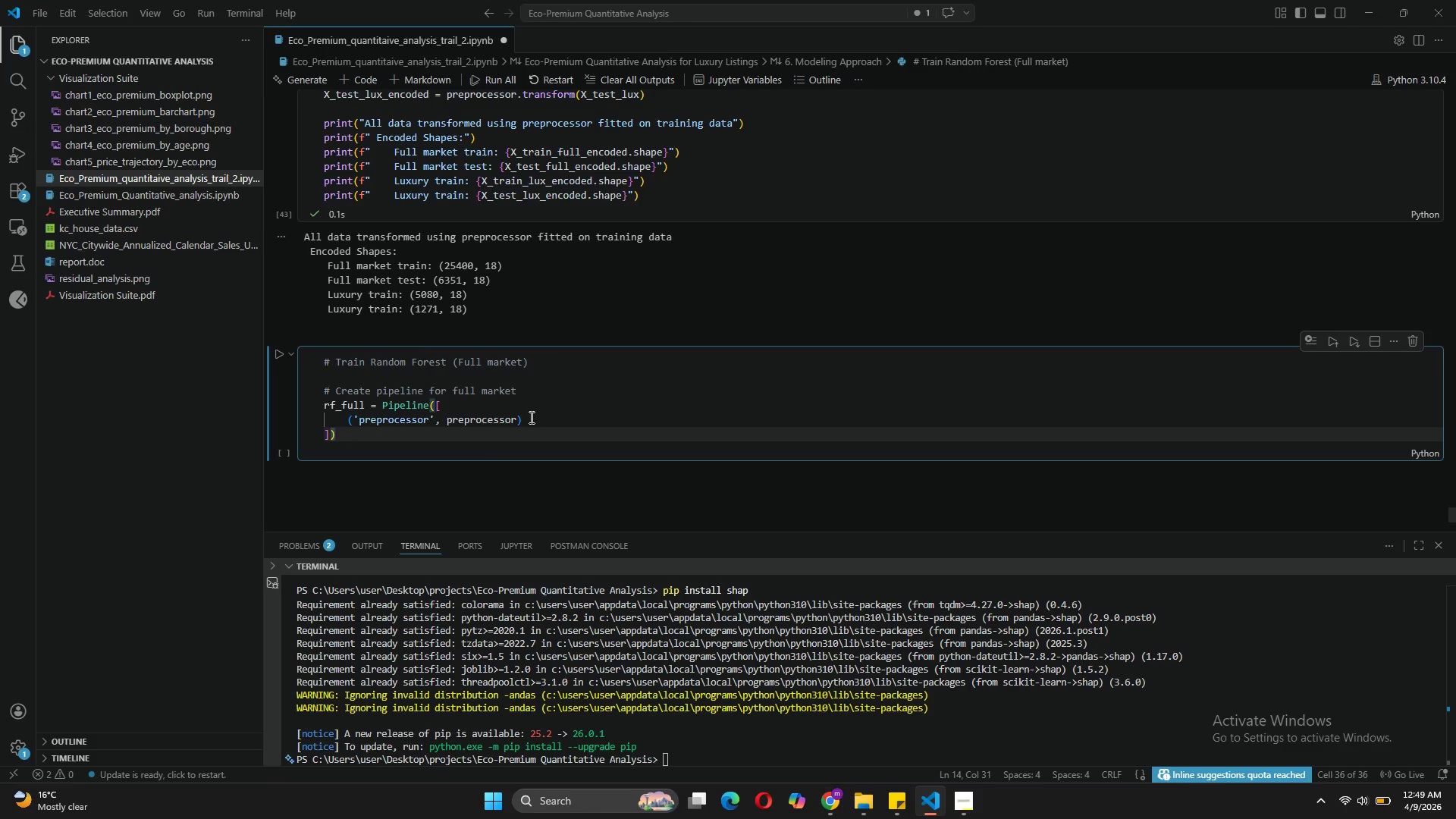 
left_click([530, 417])
 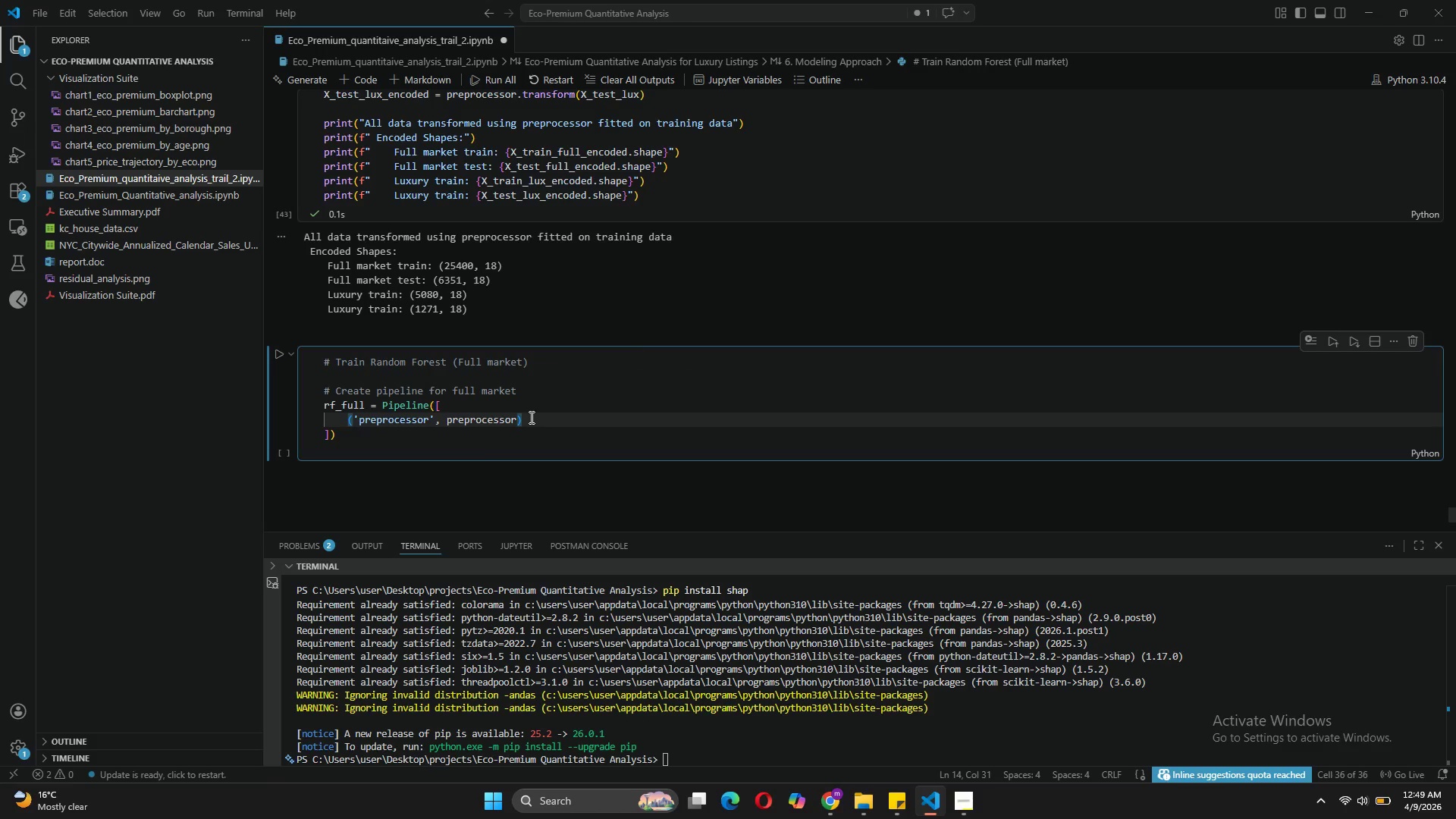 
key(Comma)
 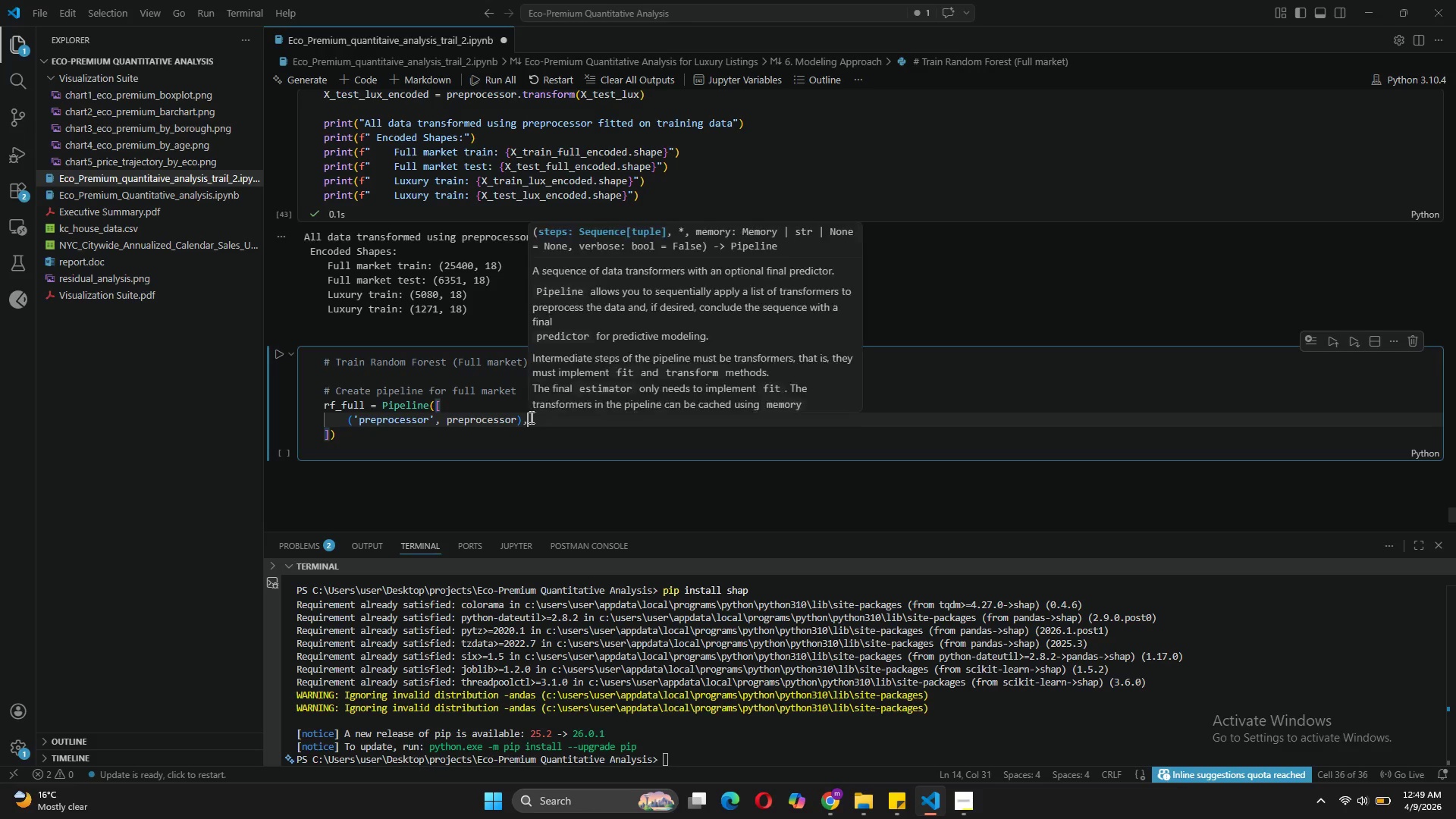 
key(Enter)
 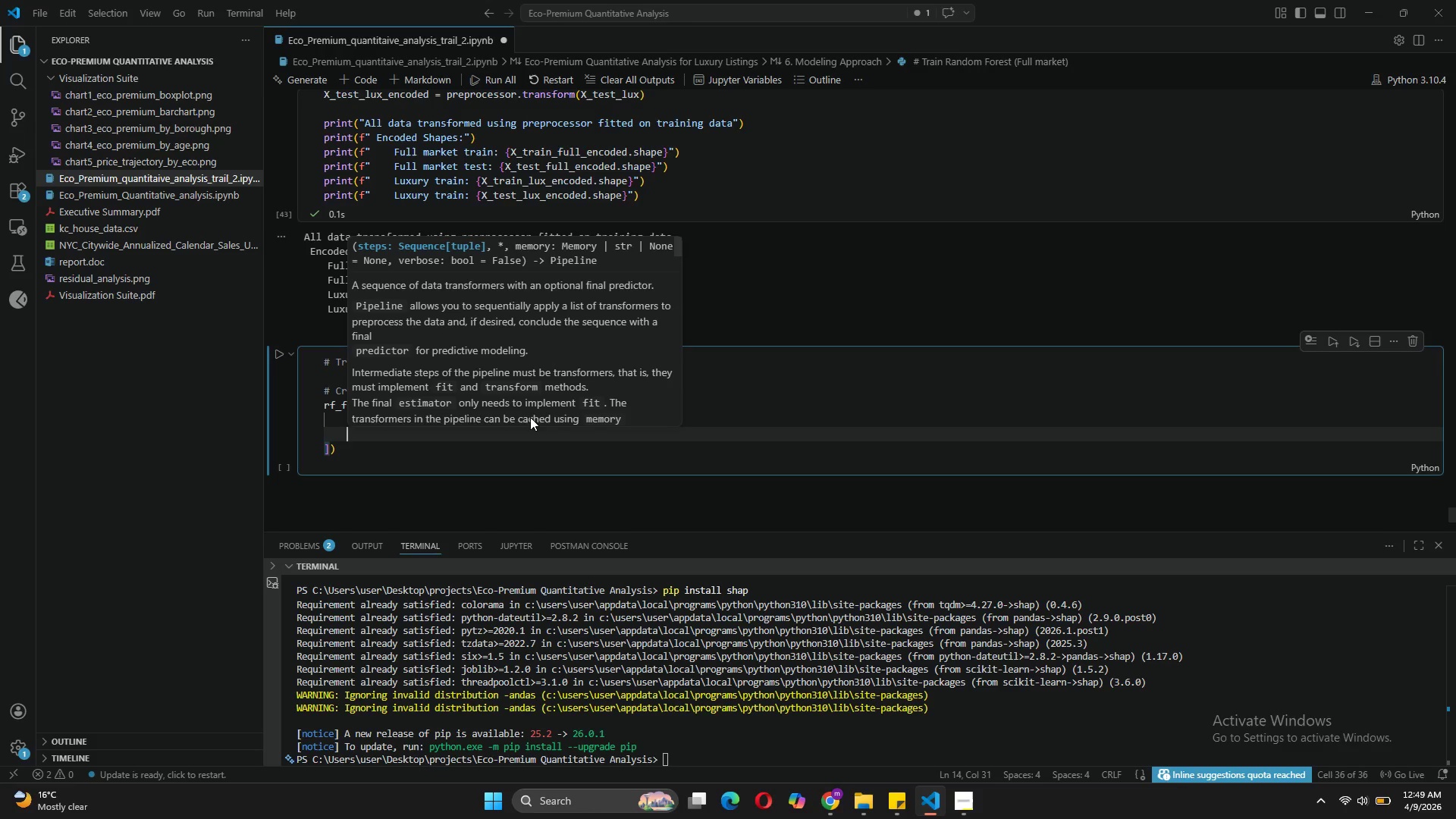 
type(('regressor)
 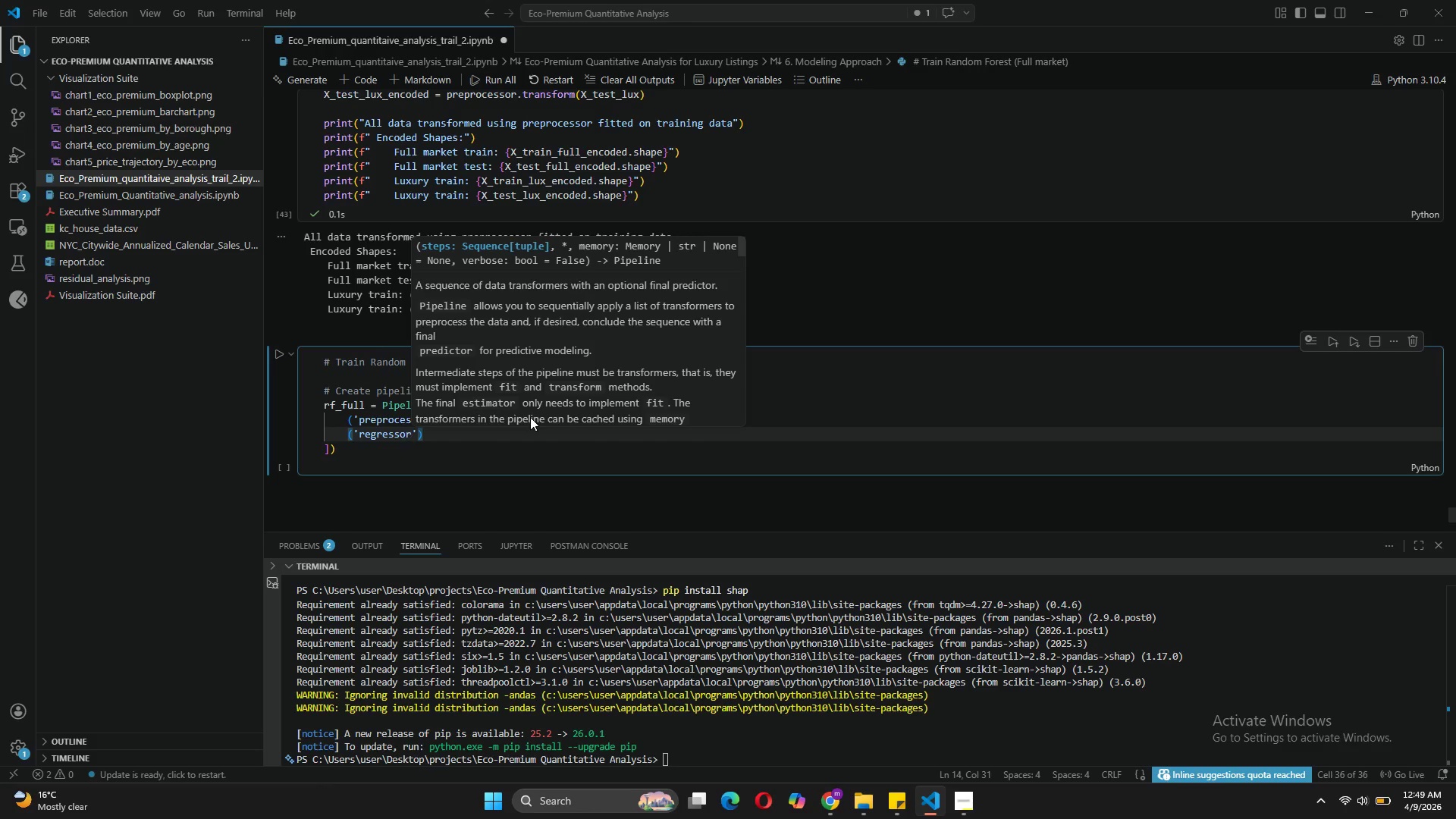 
key(ArrowRight)
 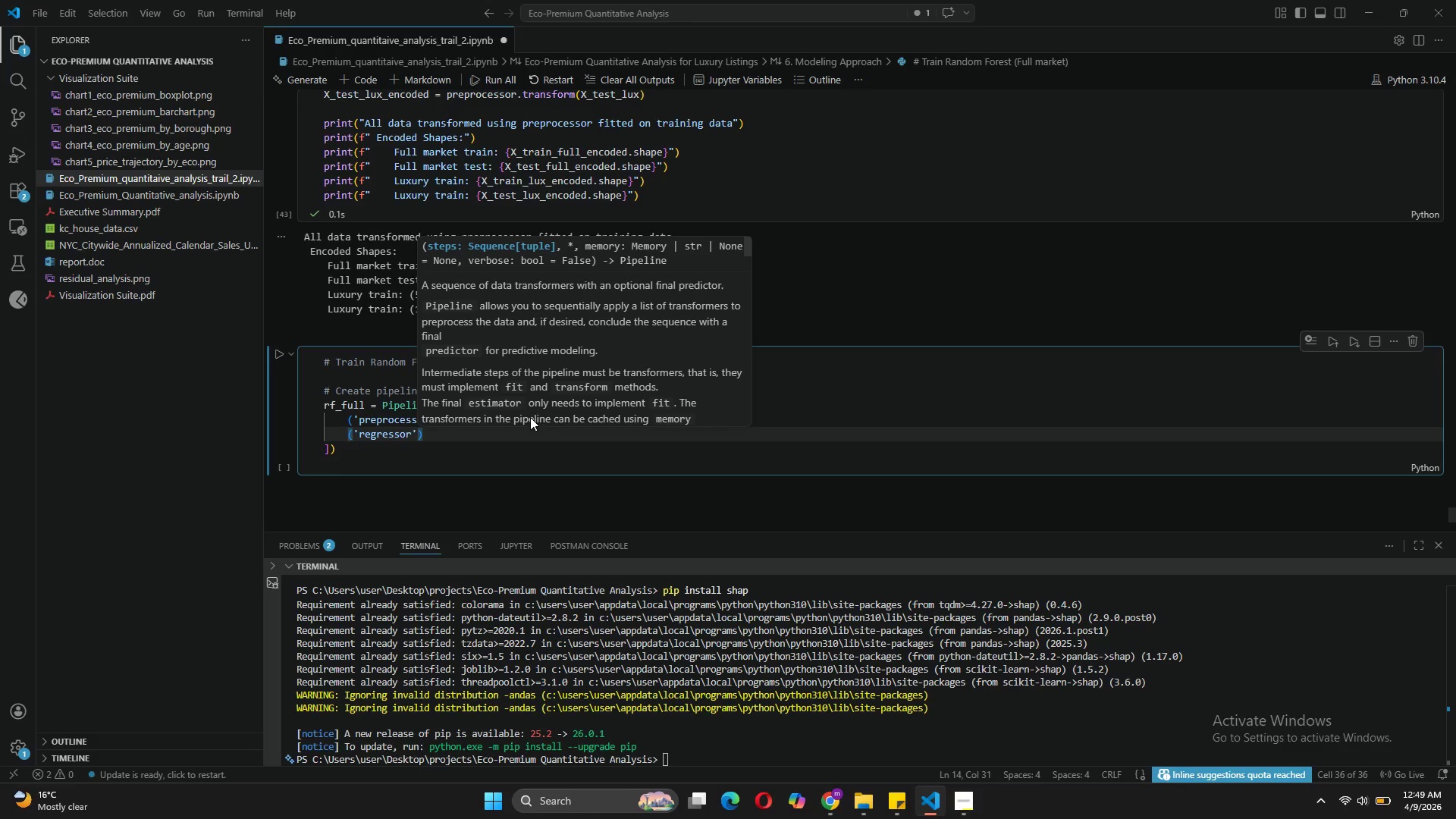 
type(, Rand)
key(Tab)
 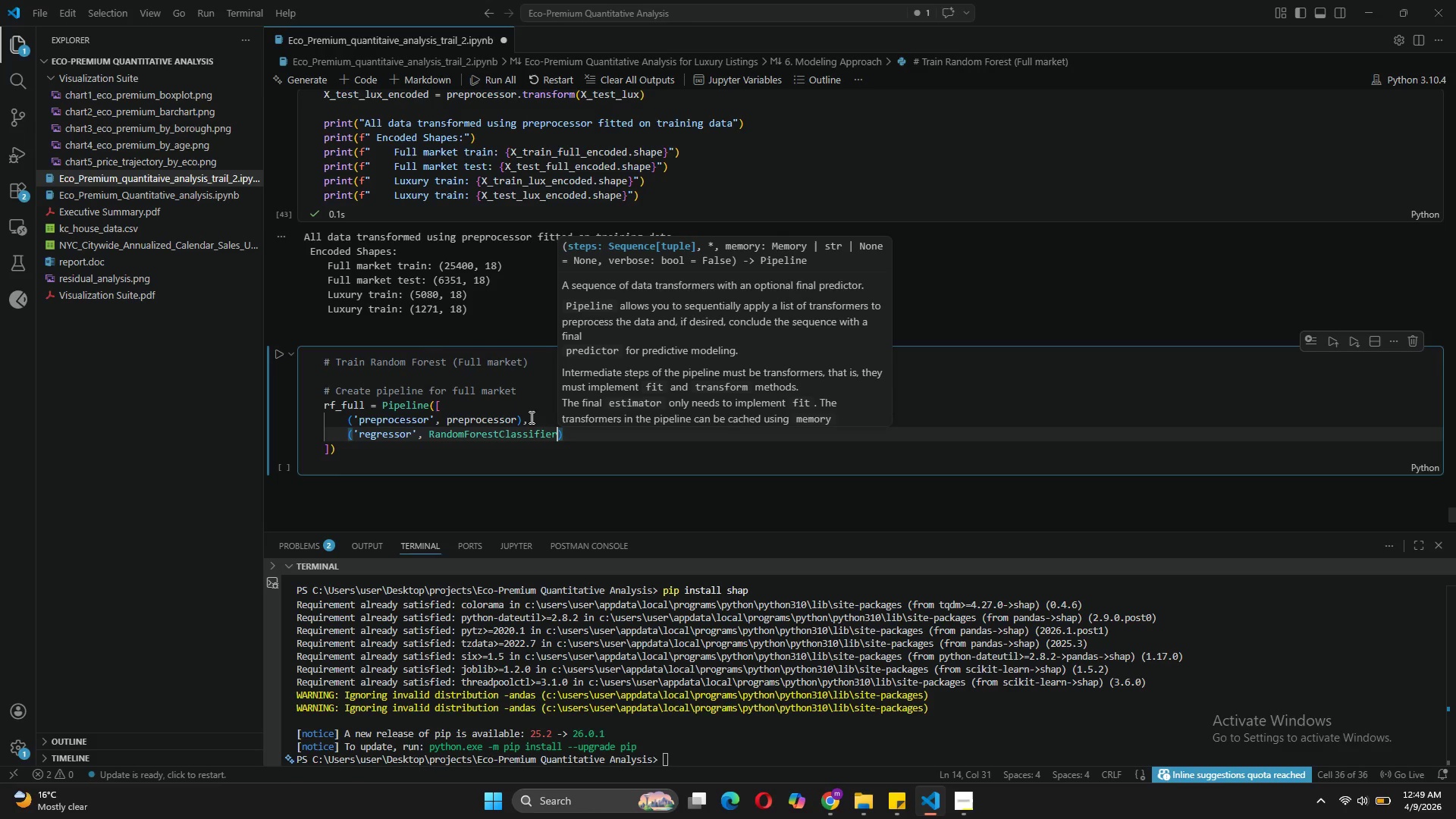 
key(Shift+9)
 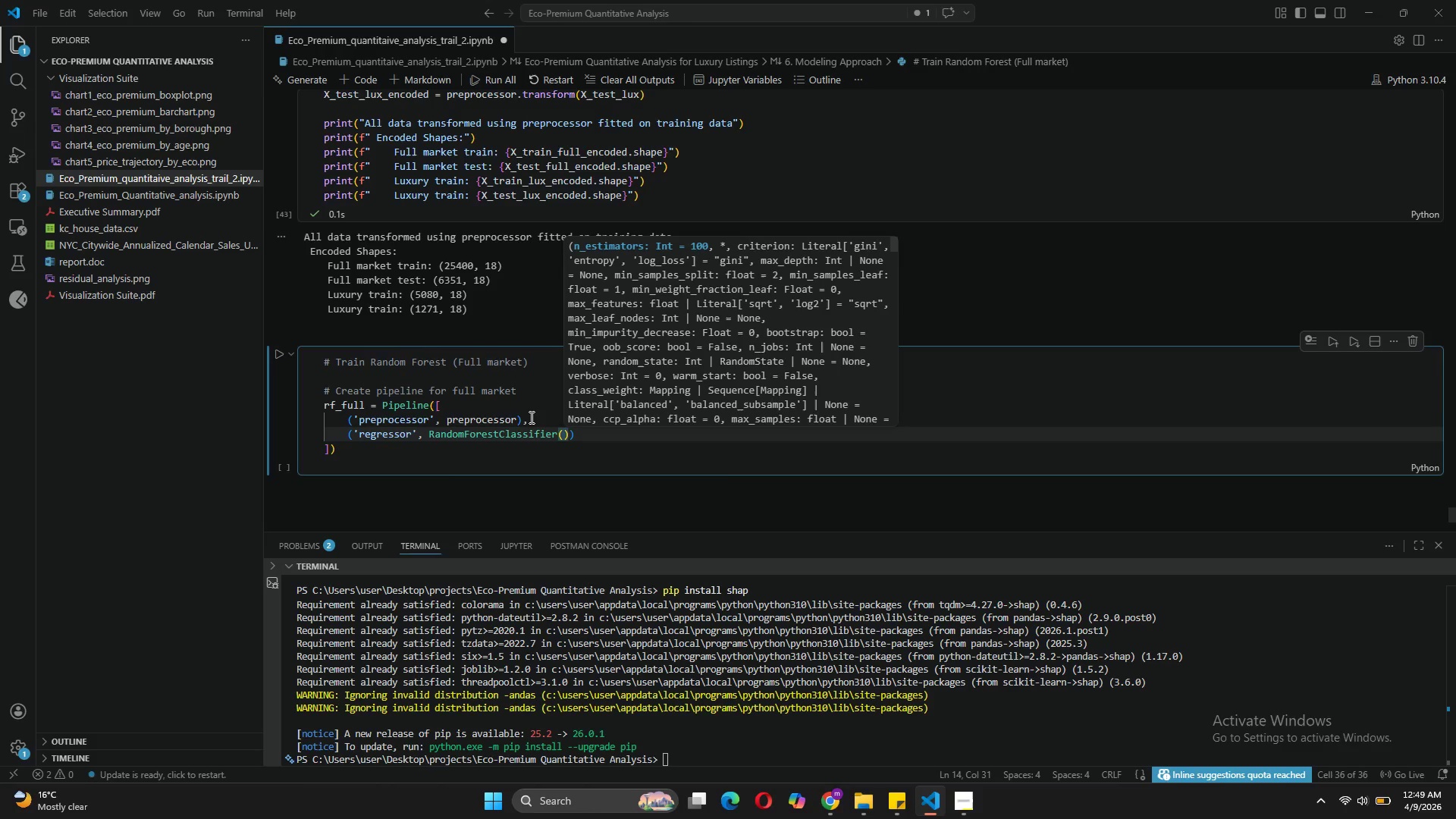 
key(Enter)
 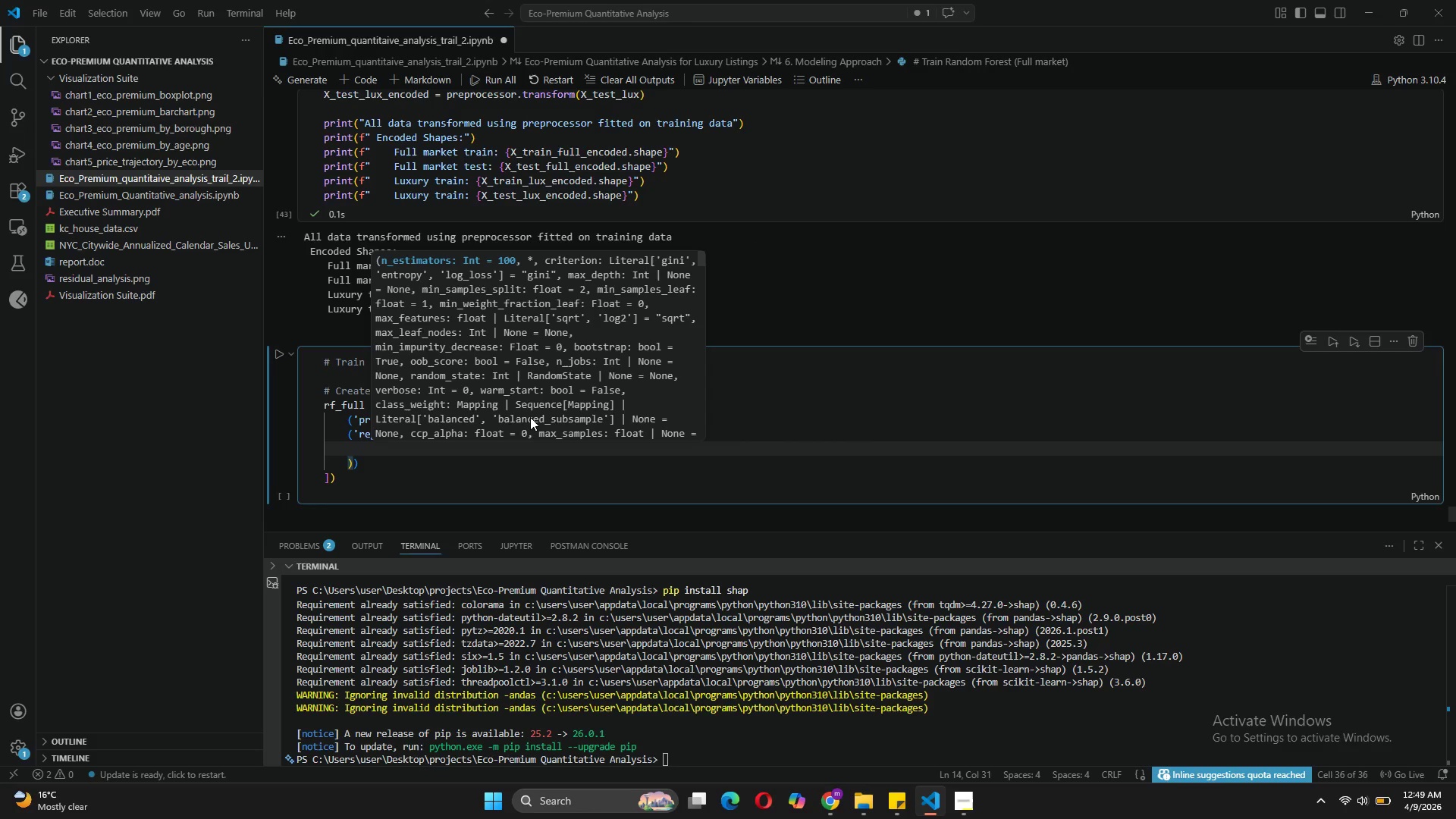 
type(n_)
key(Tab)
type(200,)
 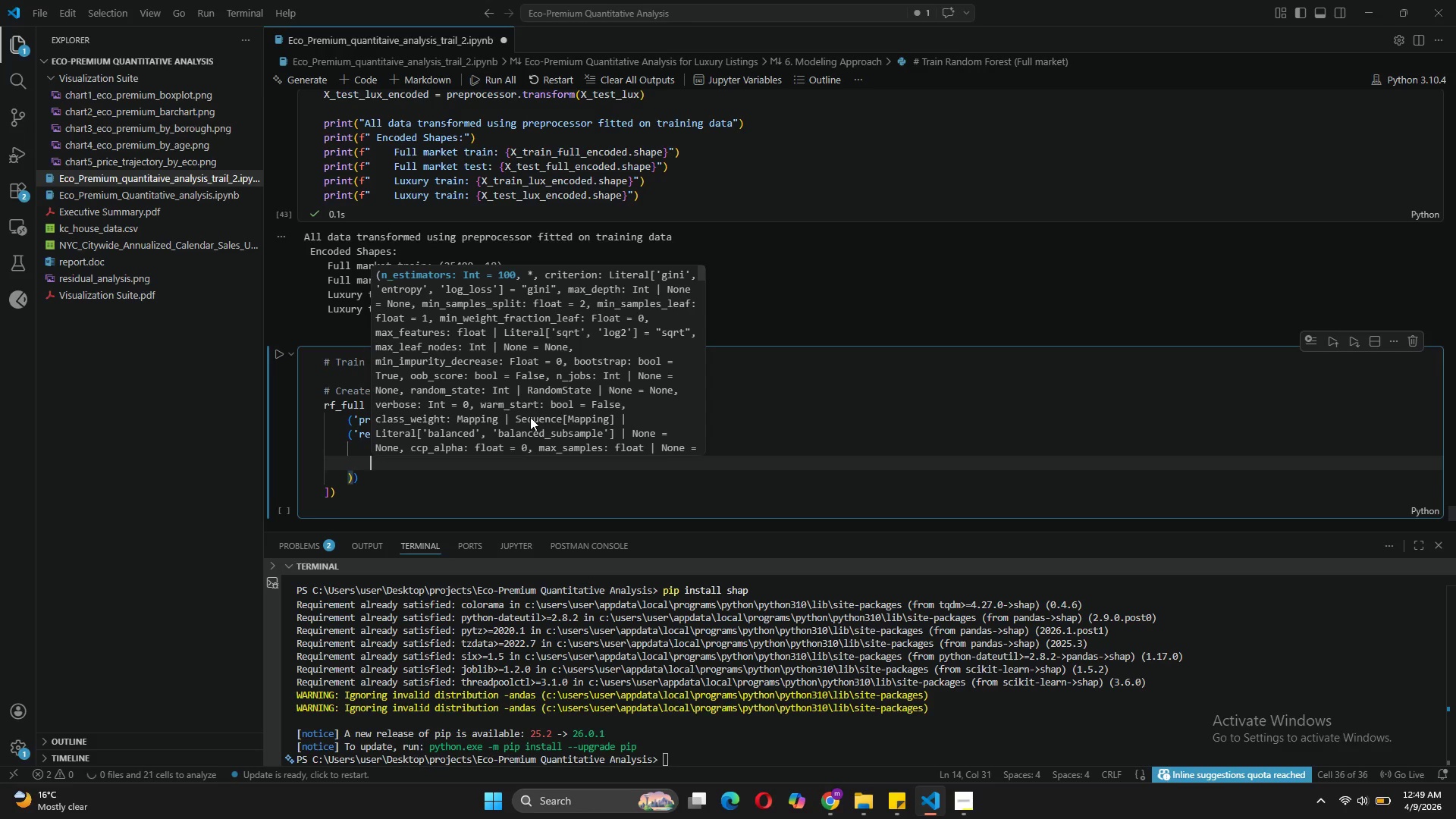 
 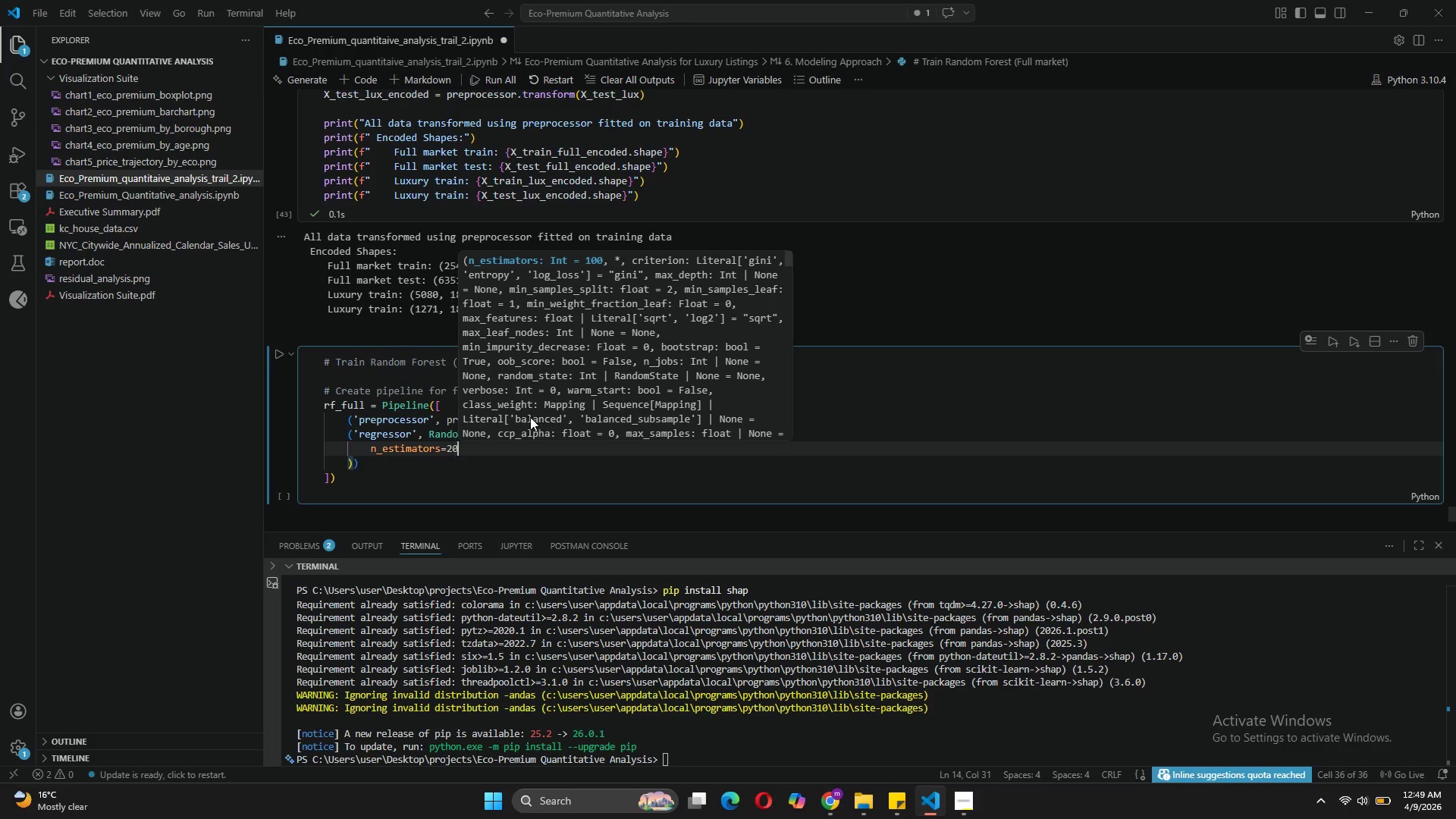 
key(Enter)
 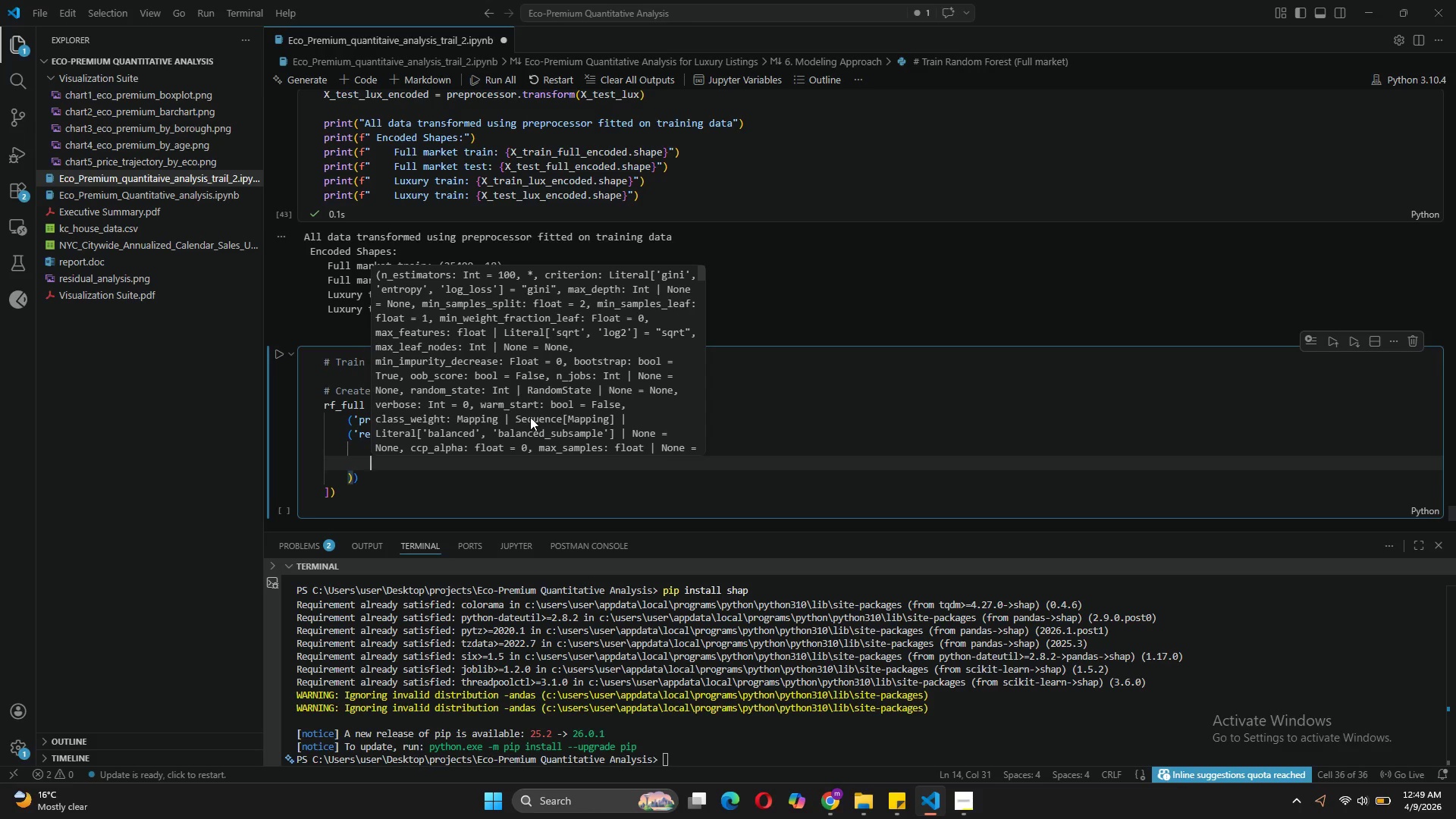 
type(ma)
key(Tab)
type(15.)
key(Backspace)
type(,)
 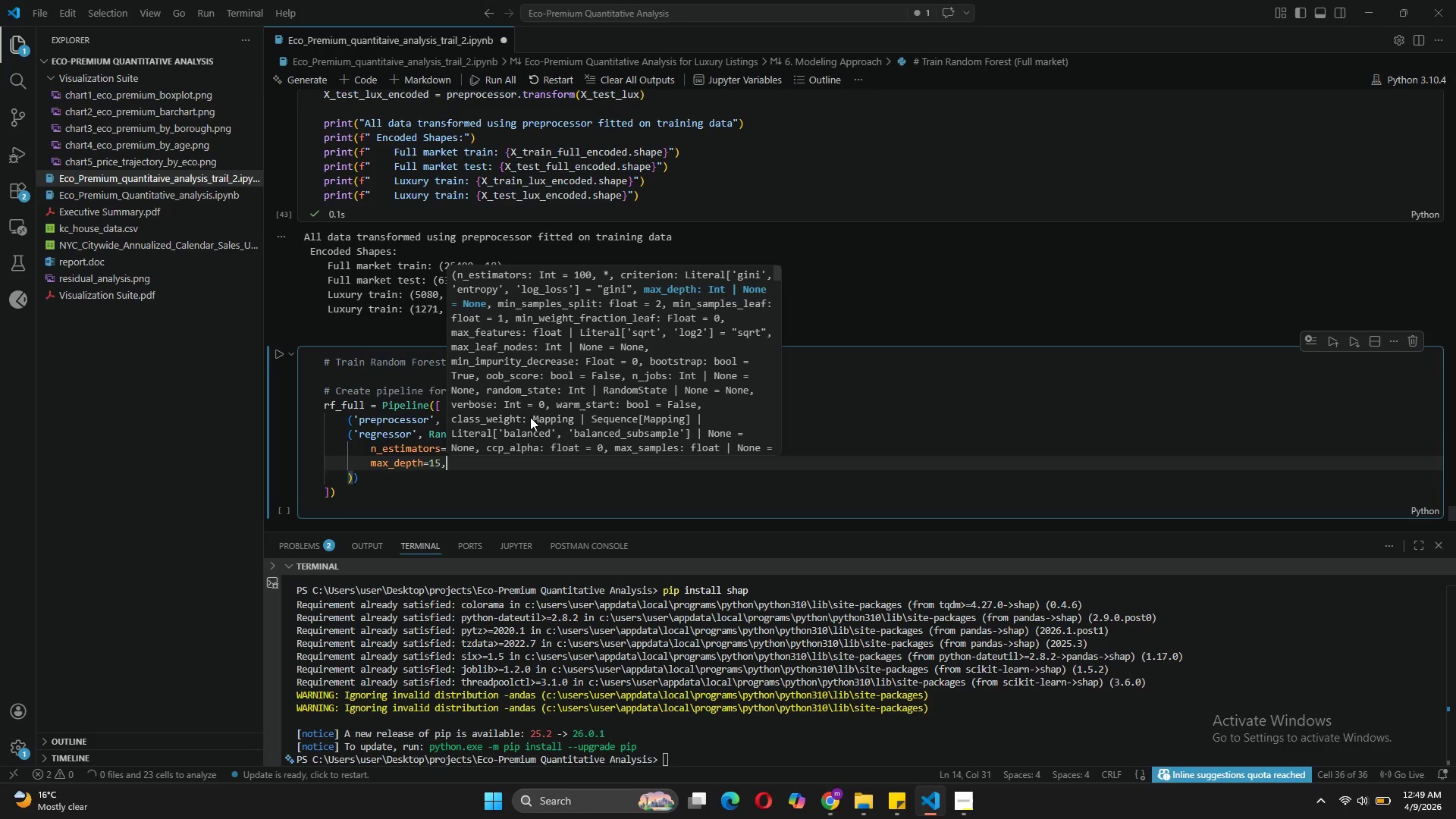 
key(Enter)
 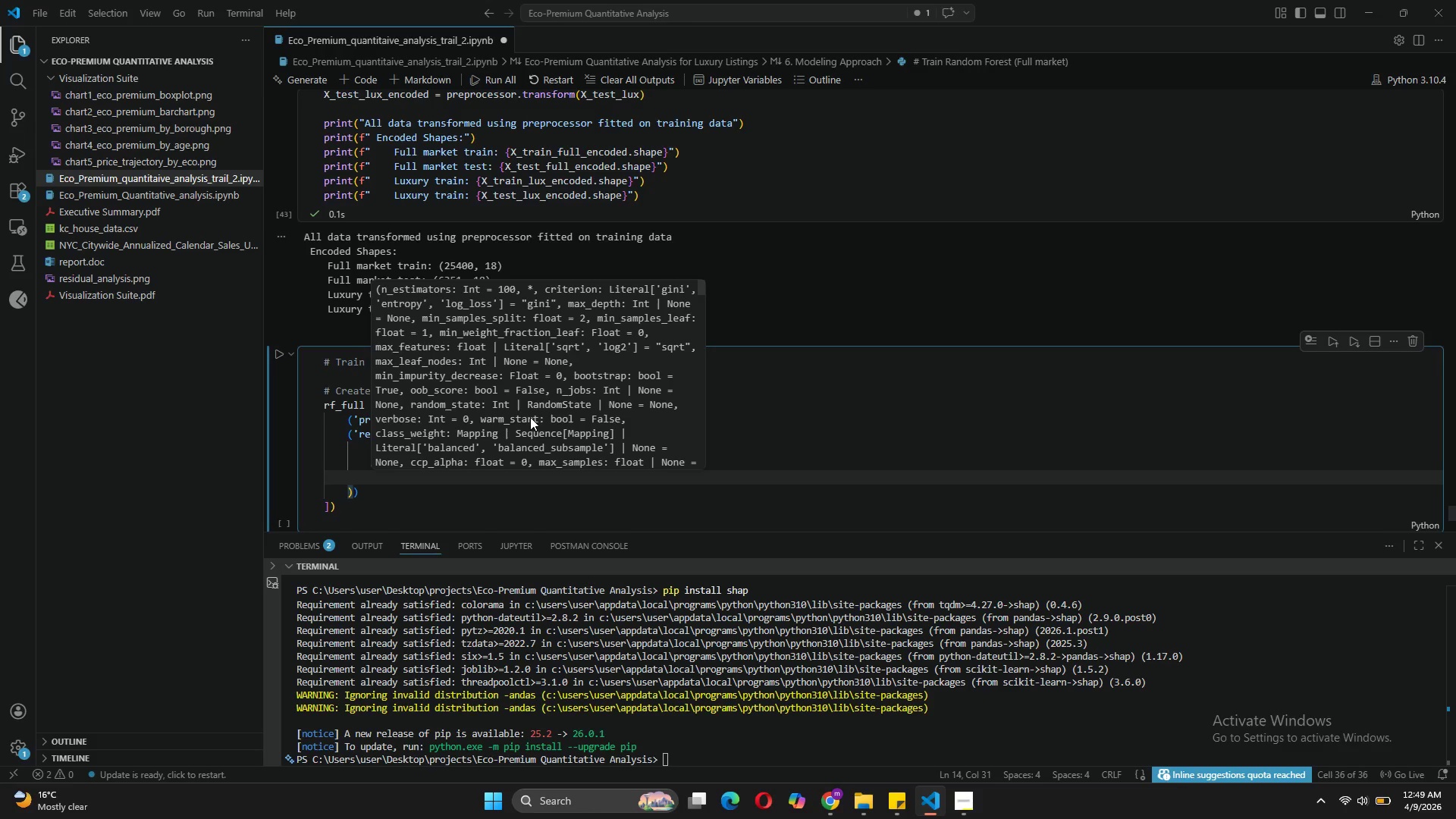 
type(min)
 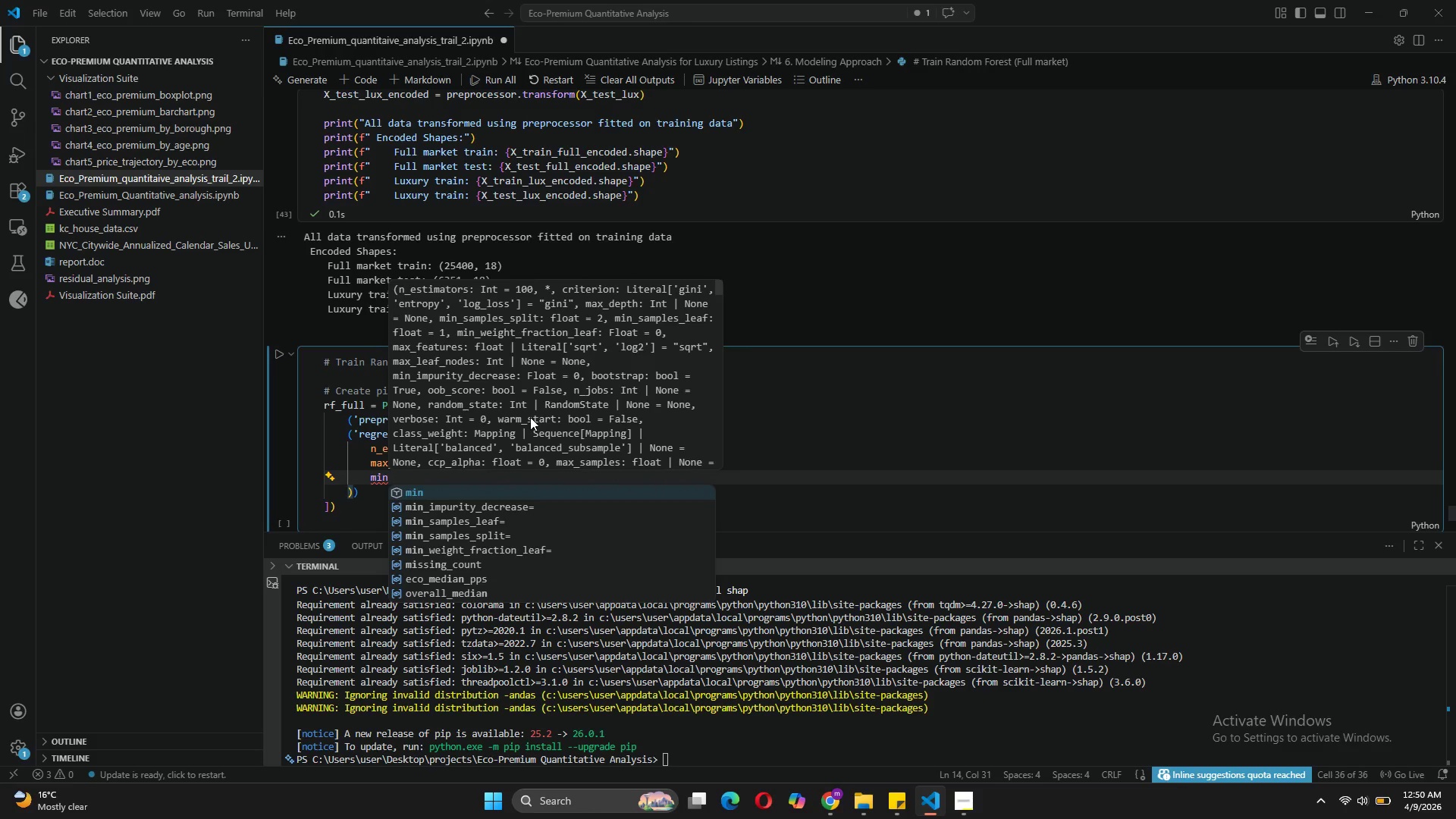 
key(ArrowDown)
 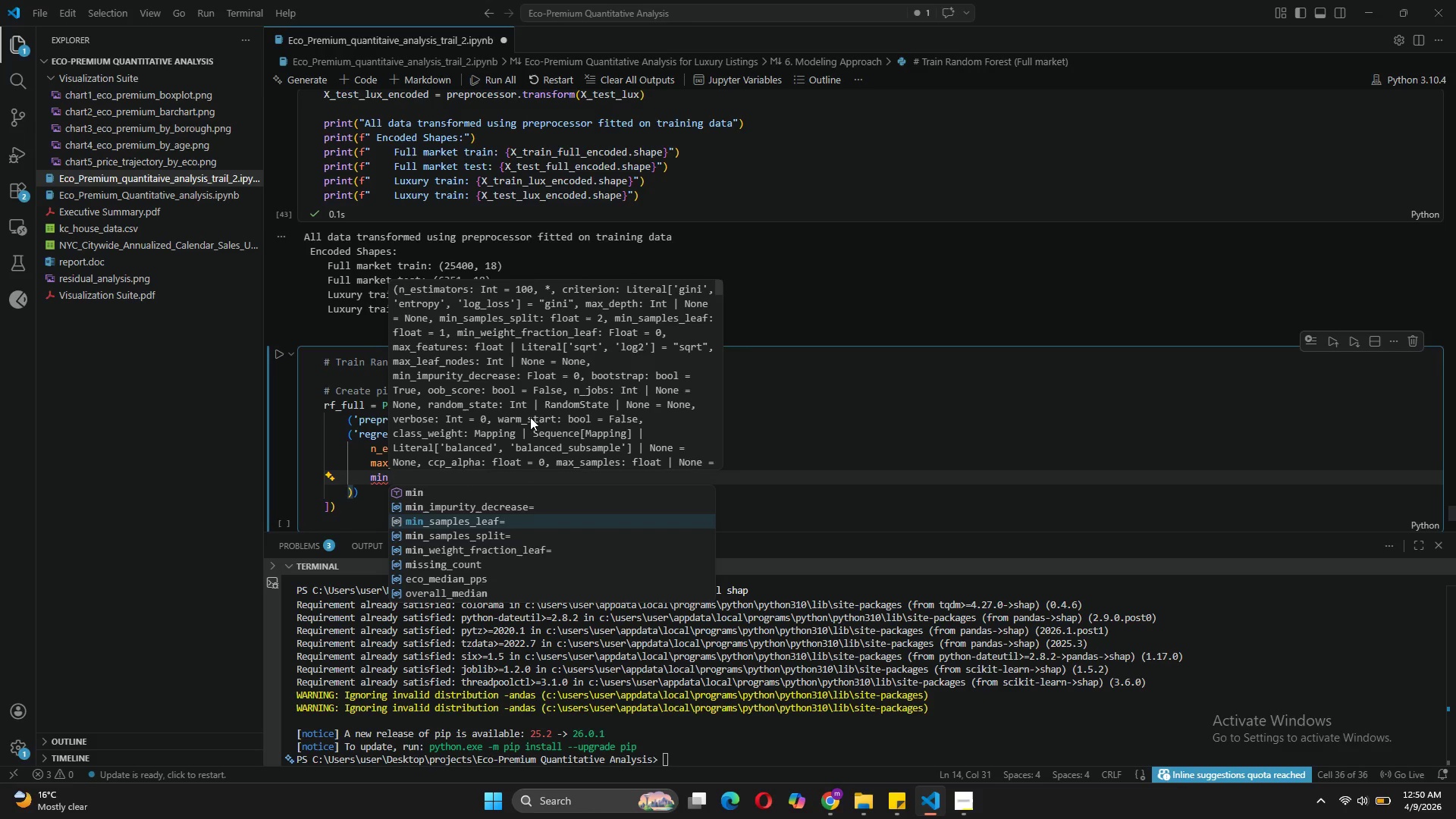 
key(ArrowDown)
 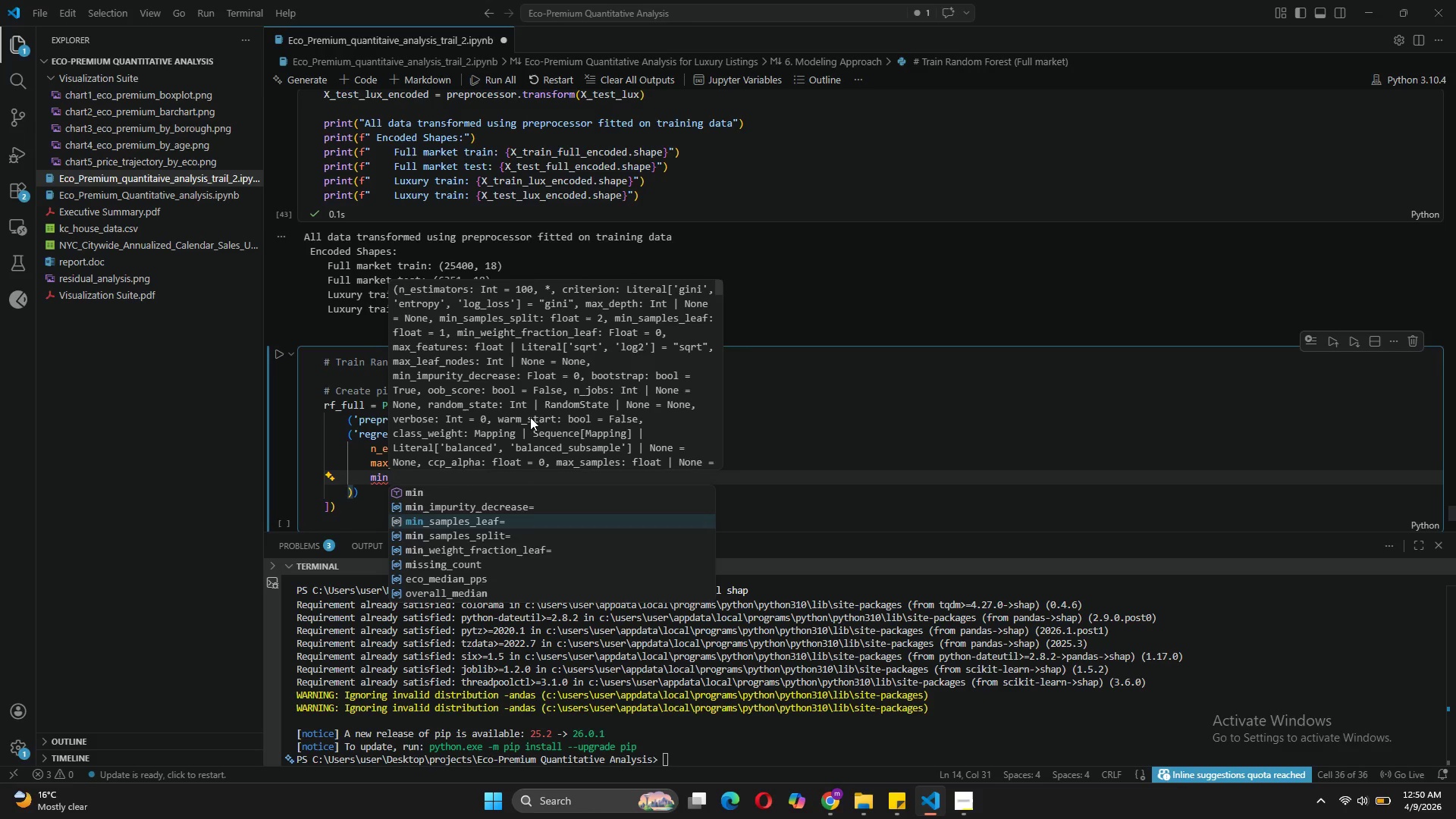 
key(ArrowDown)
 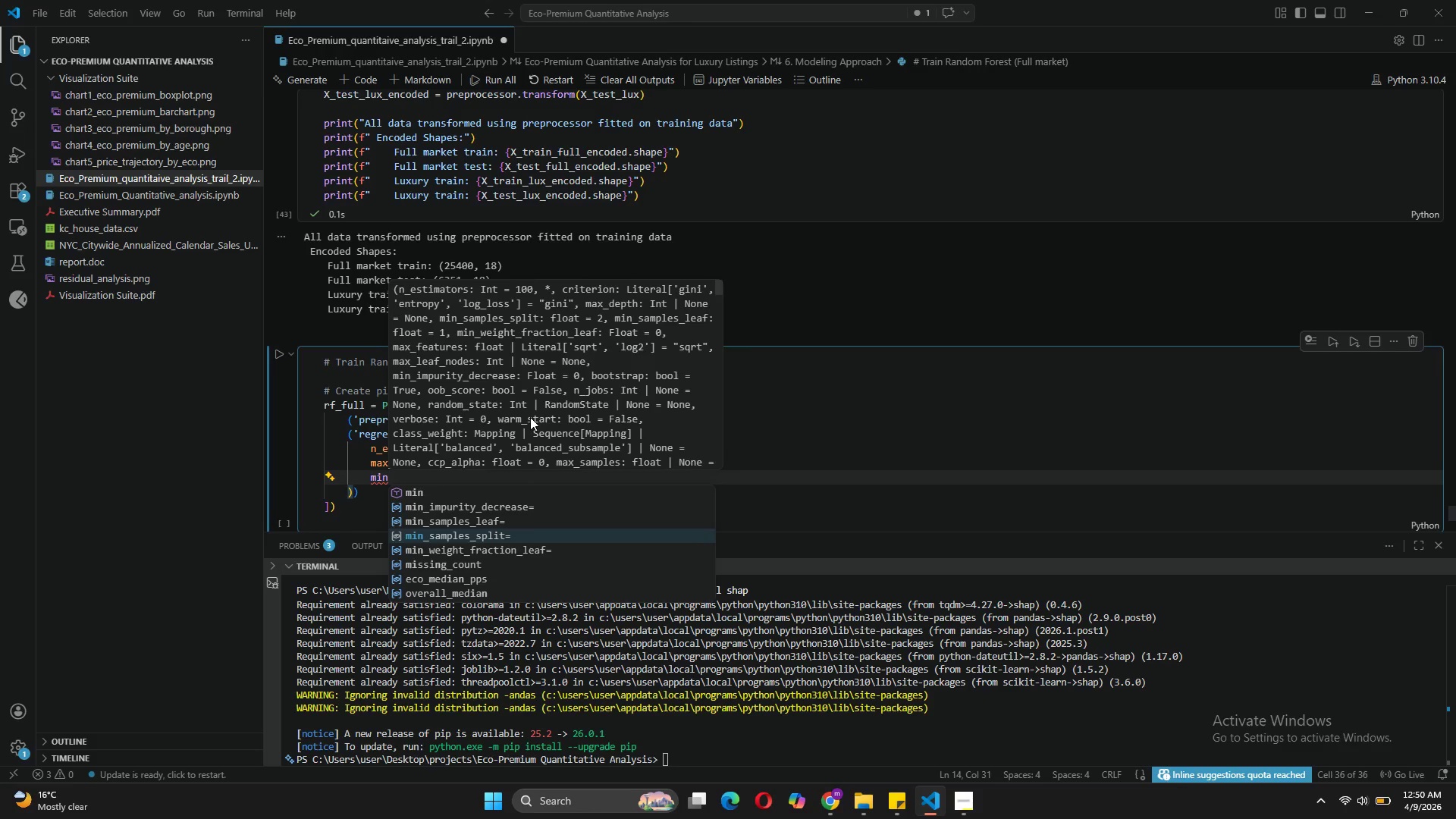 
key(Tab)
type(10,)
 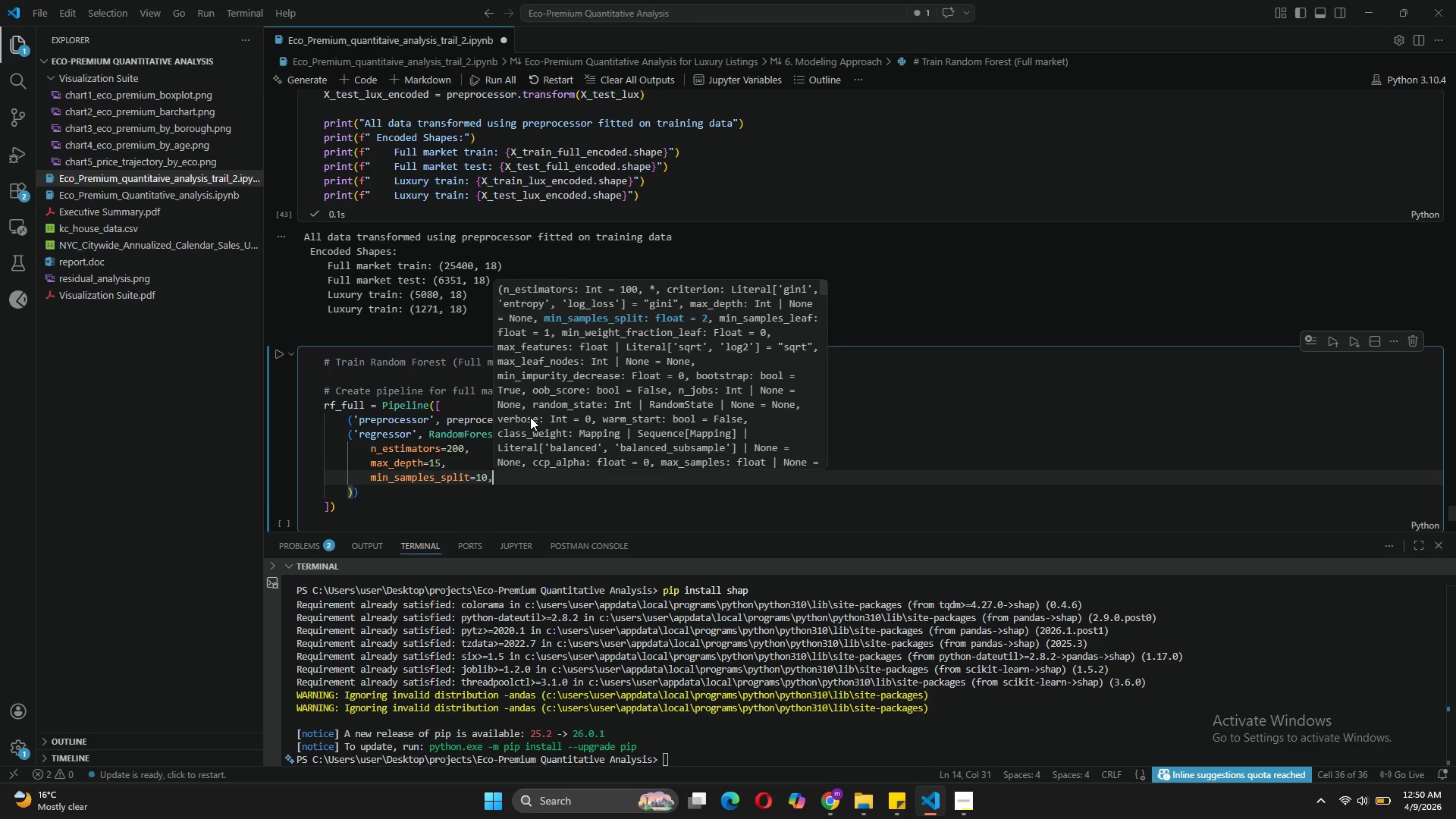 
key(Enter)
 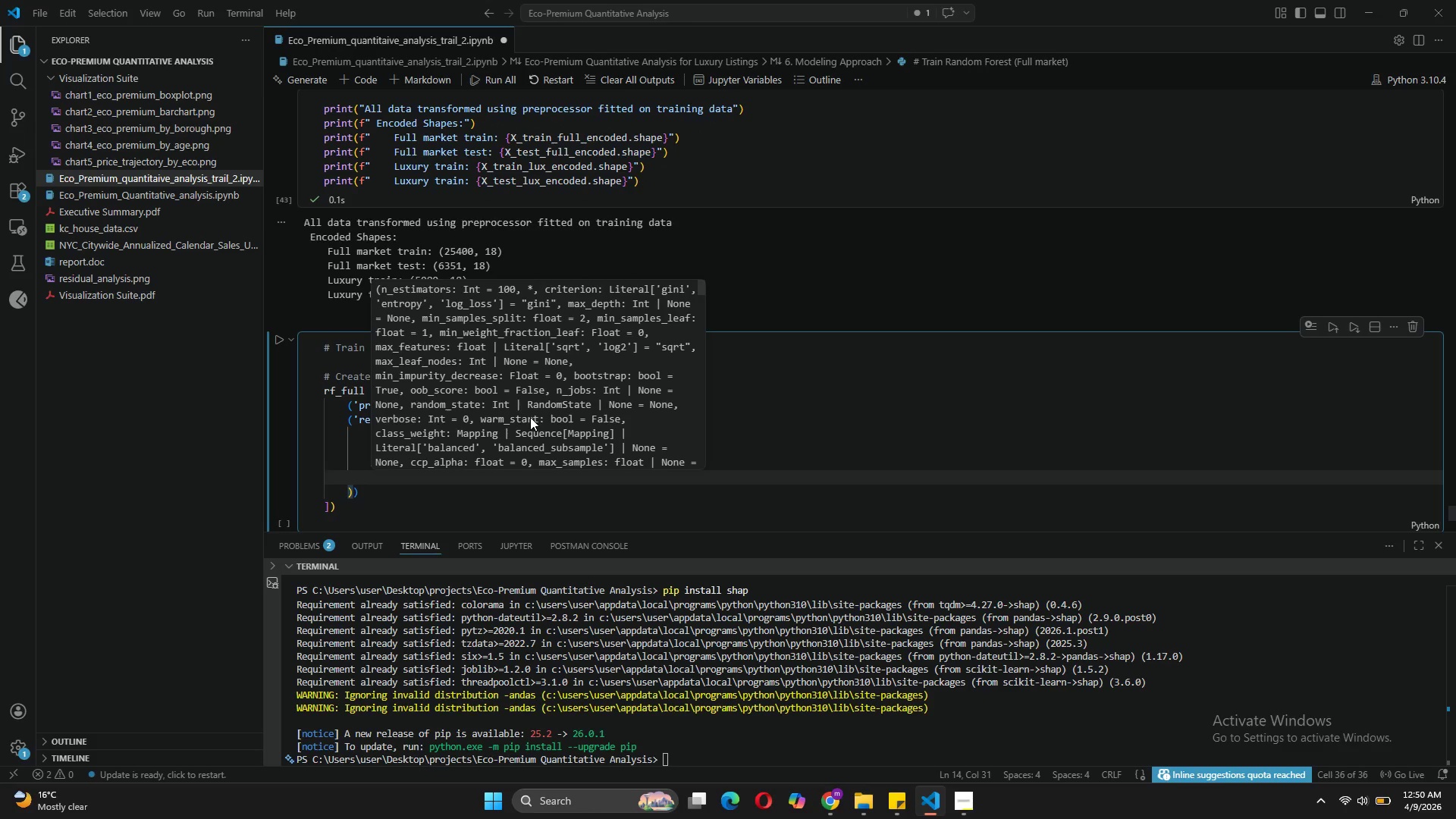 
type(min)
 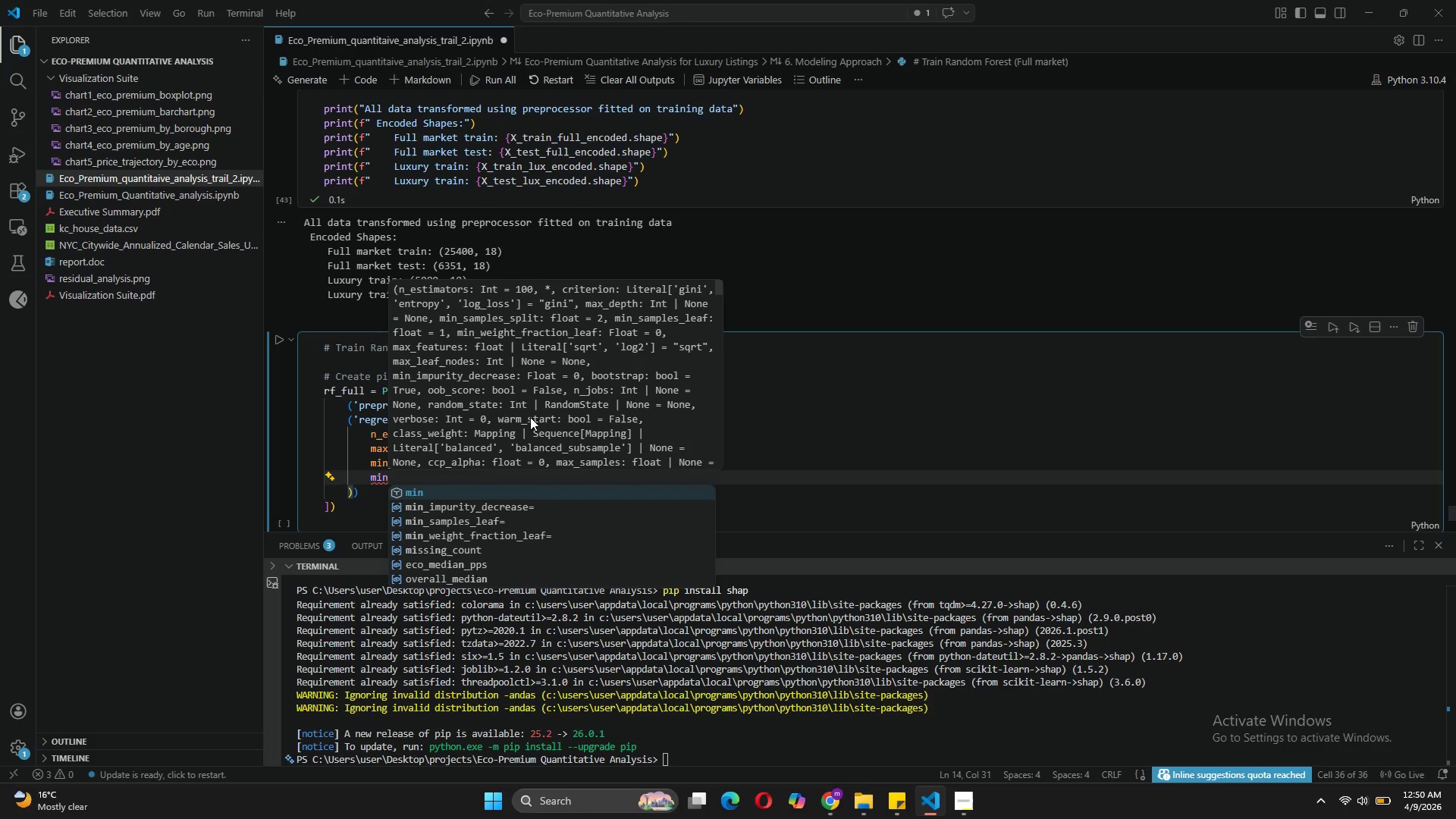 
key(ArrowDown)
 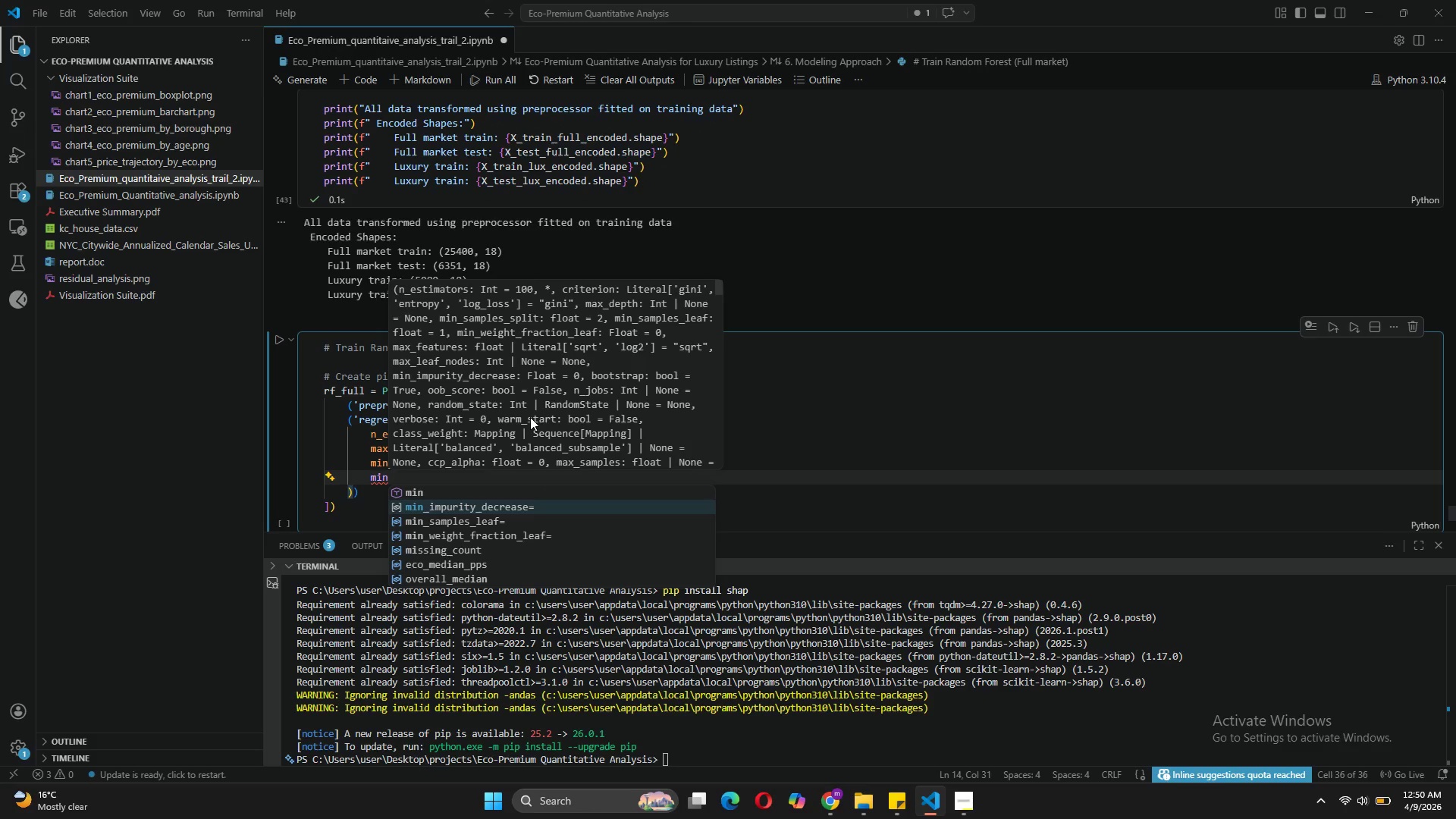 
key(ArrowDown)
 